 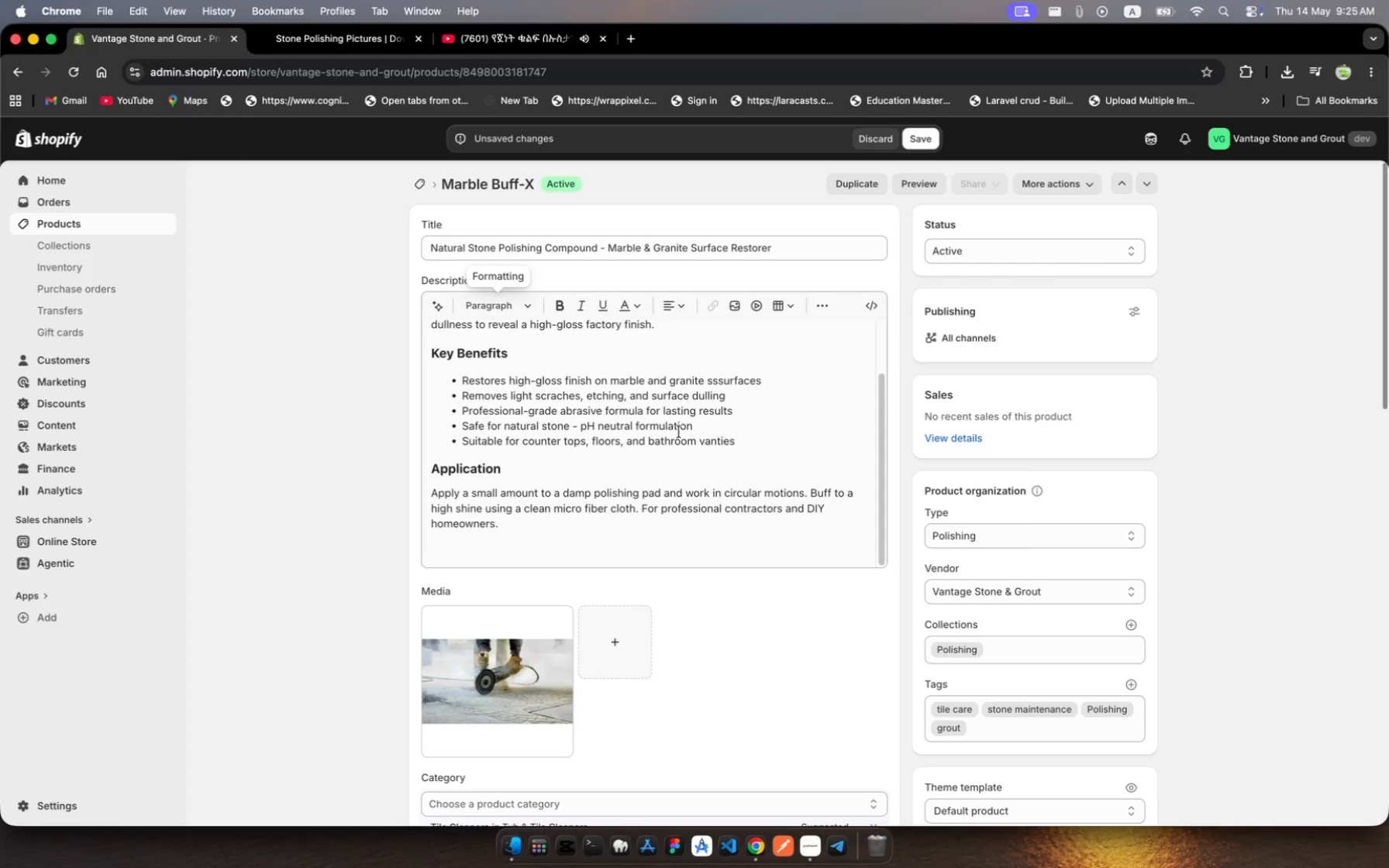 
scroll: coordinate [663, 536], scroll_direction: down, amount: 46.0
 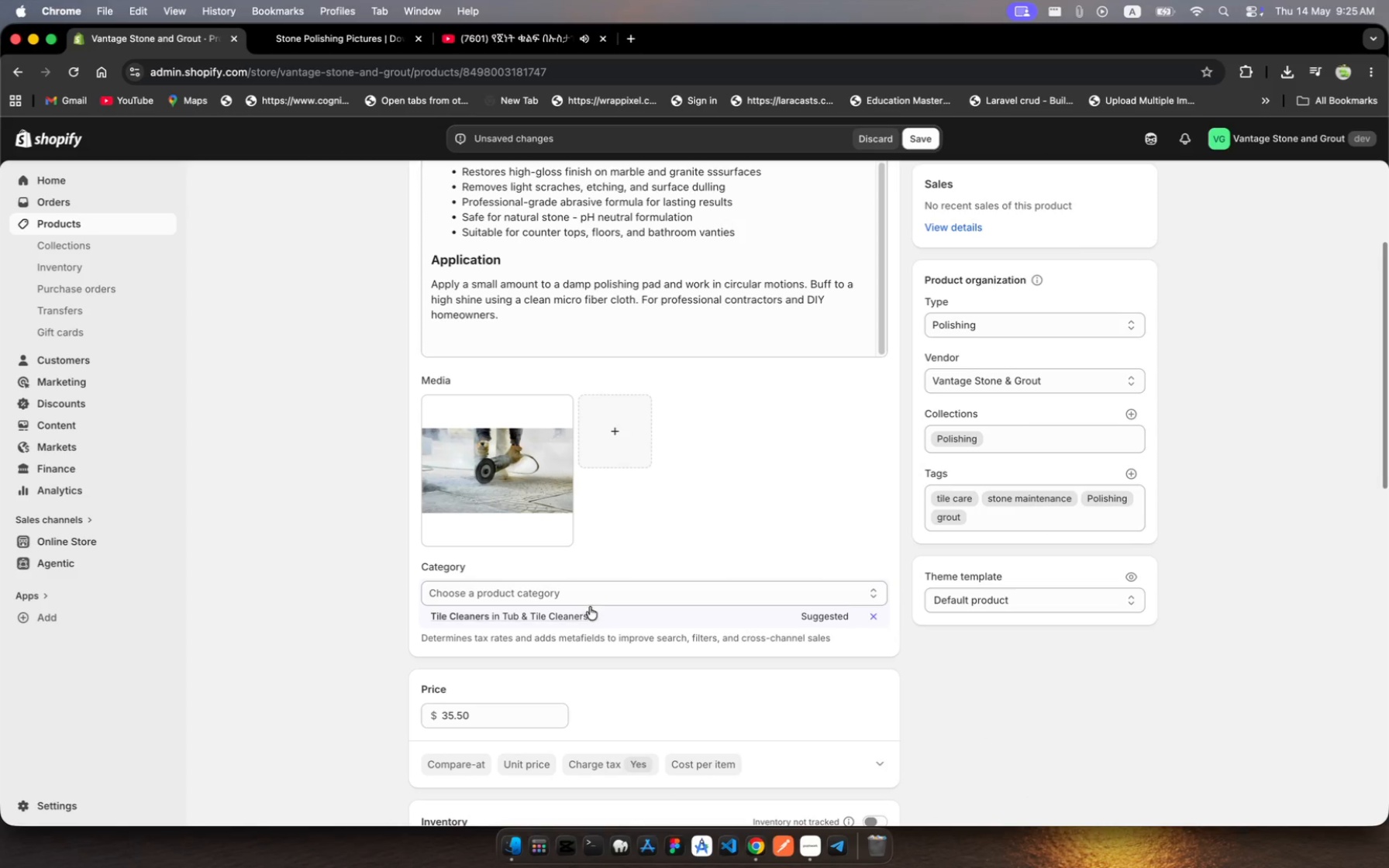 
left_click([598, 608])
 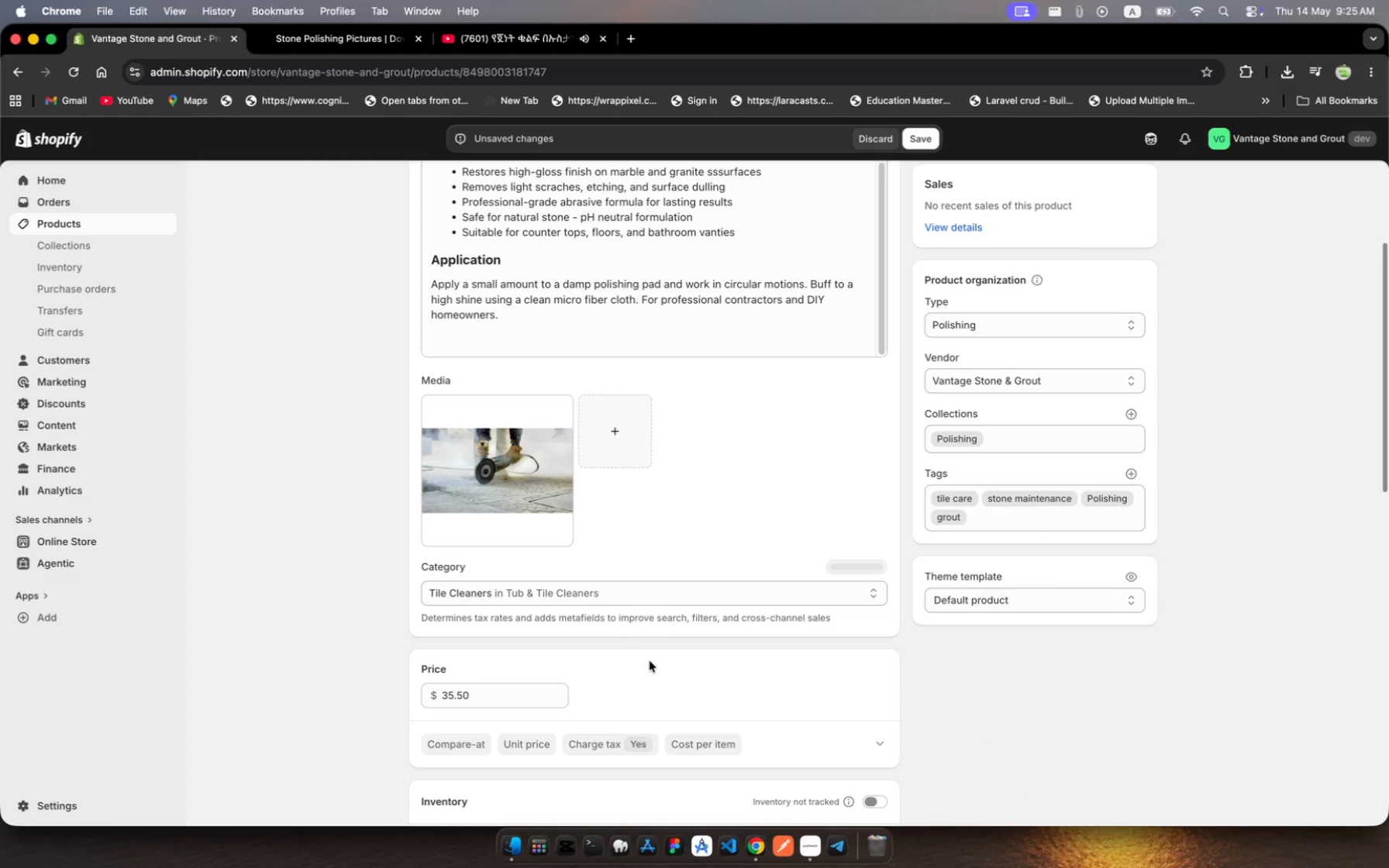 
scroll: coordinate [666, 680], scroll_direction: down, amount: 10.0
 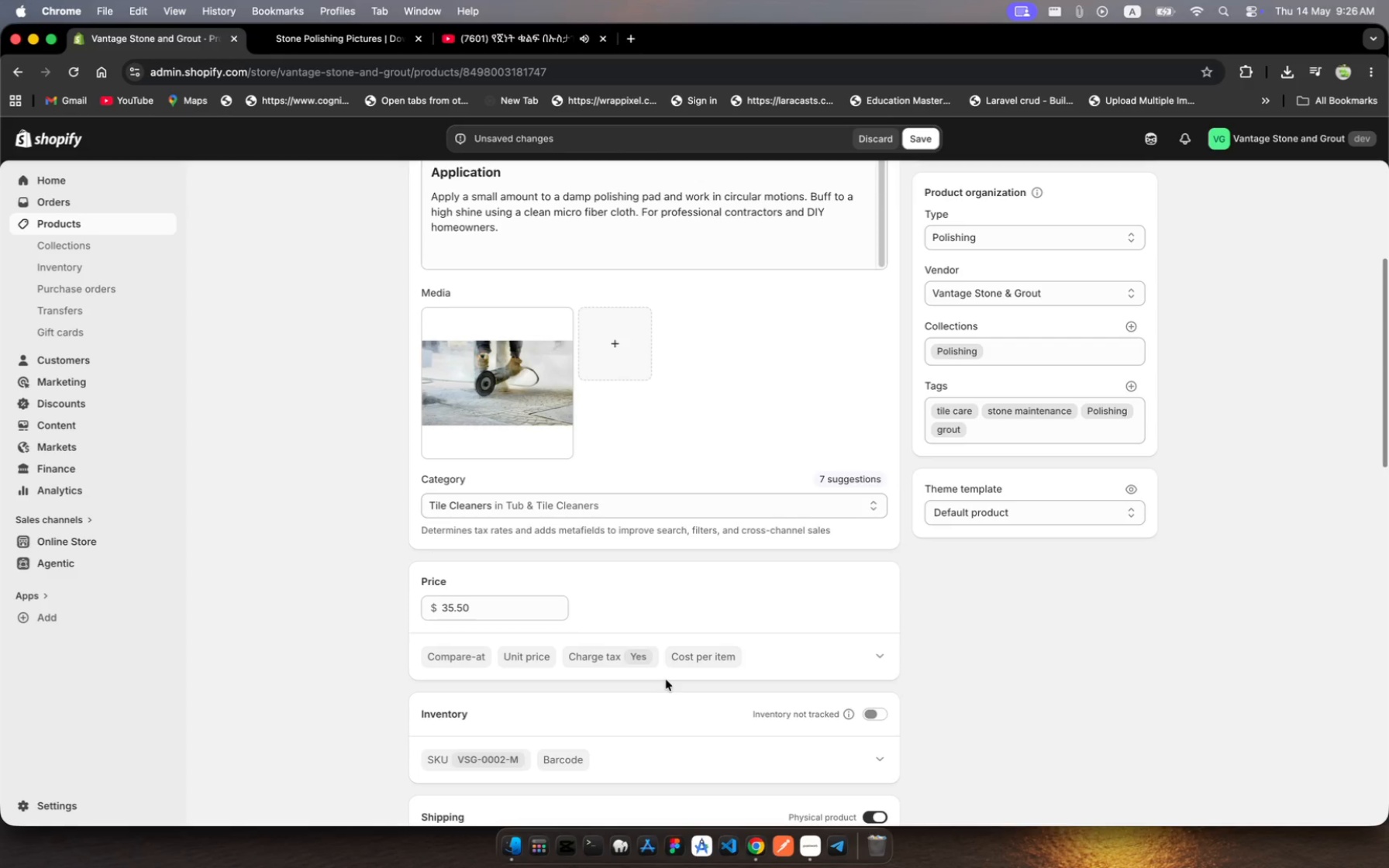 
wait(37.58)
 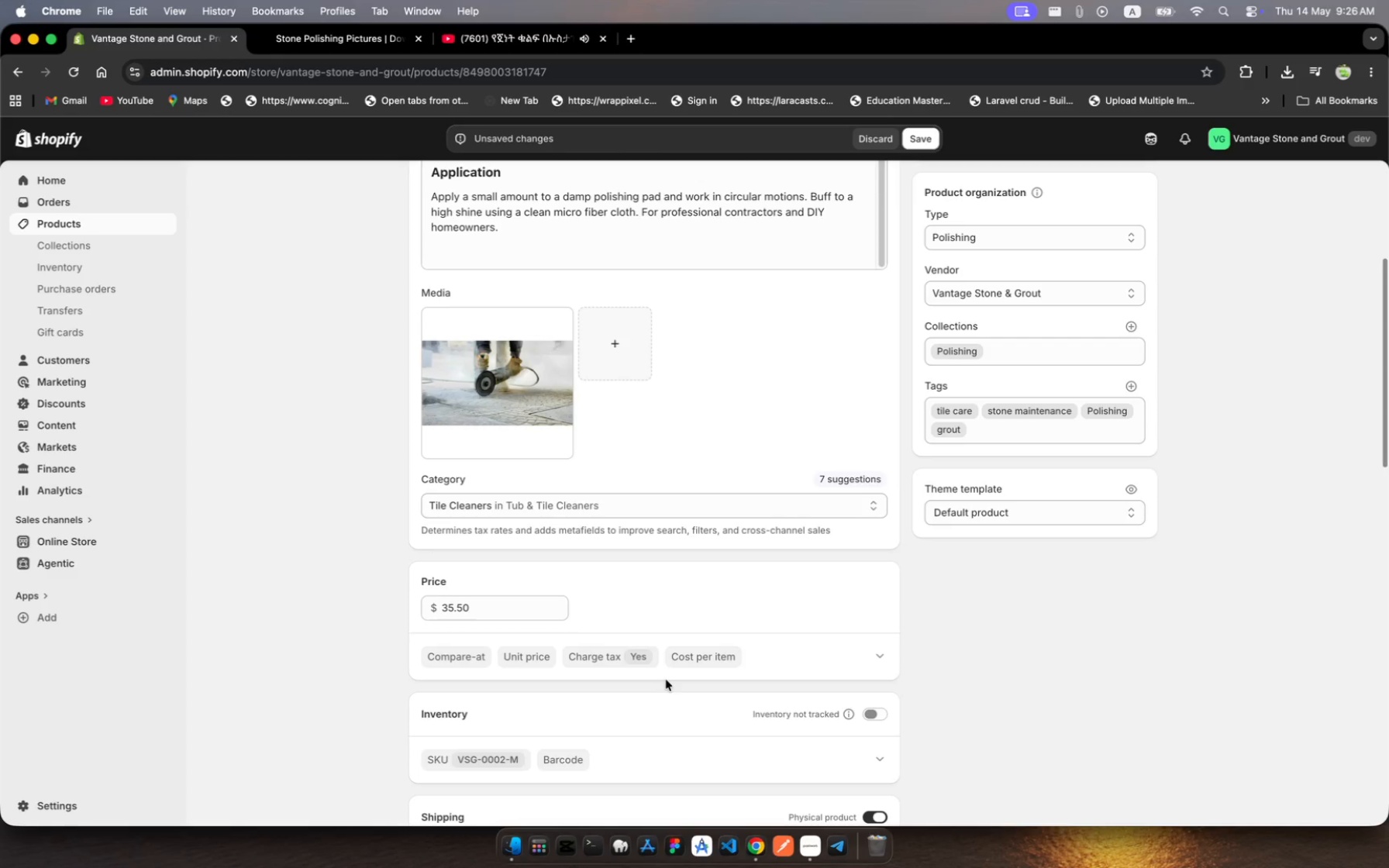 
scroll: coordinate [668, 399], scroll_direction: up, amount: 44.0
 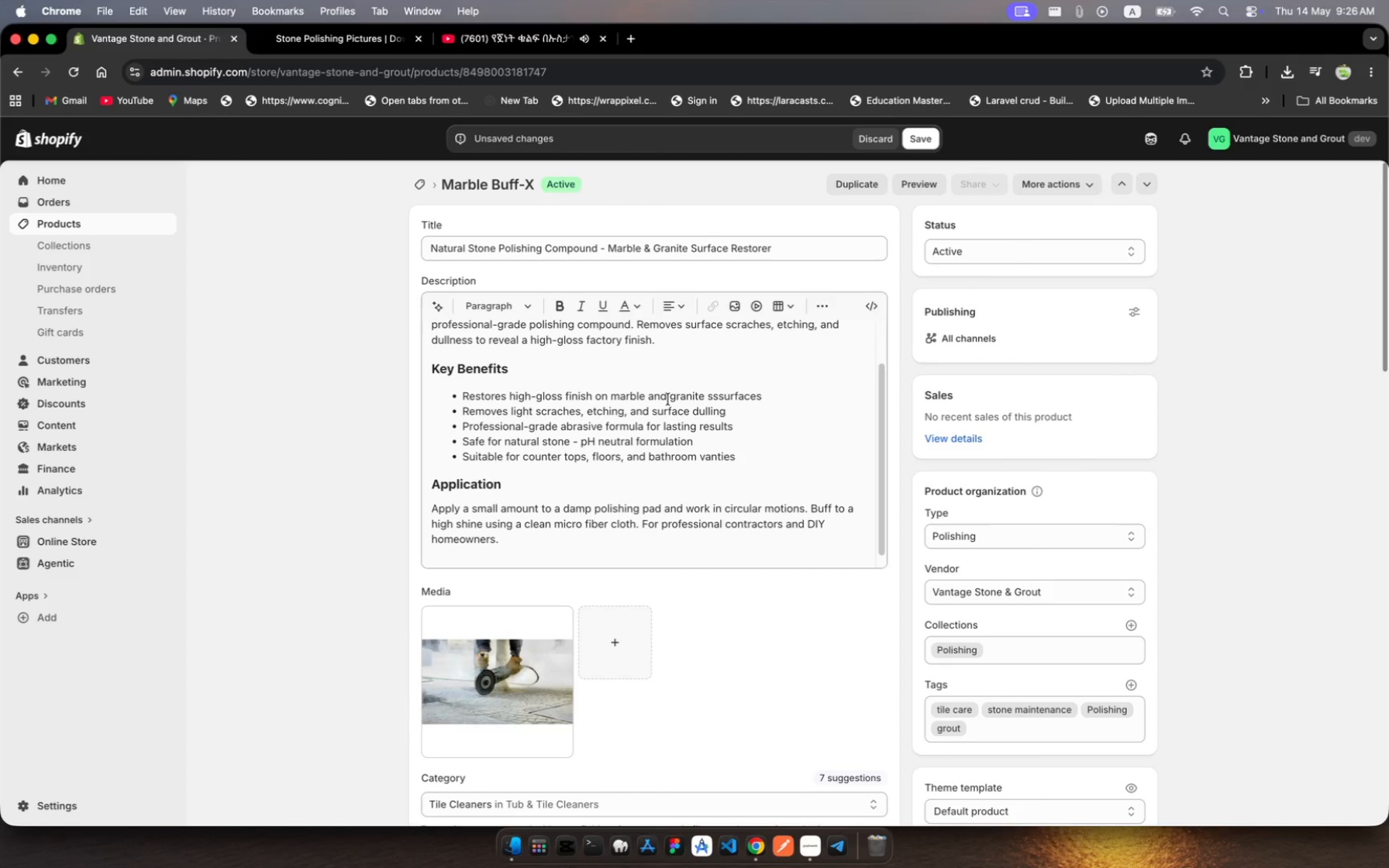 
wait(8.26)
 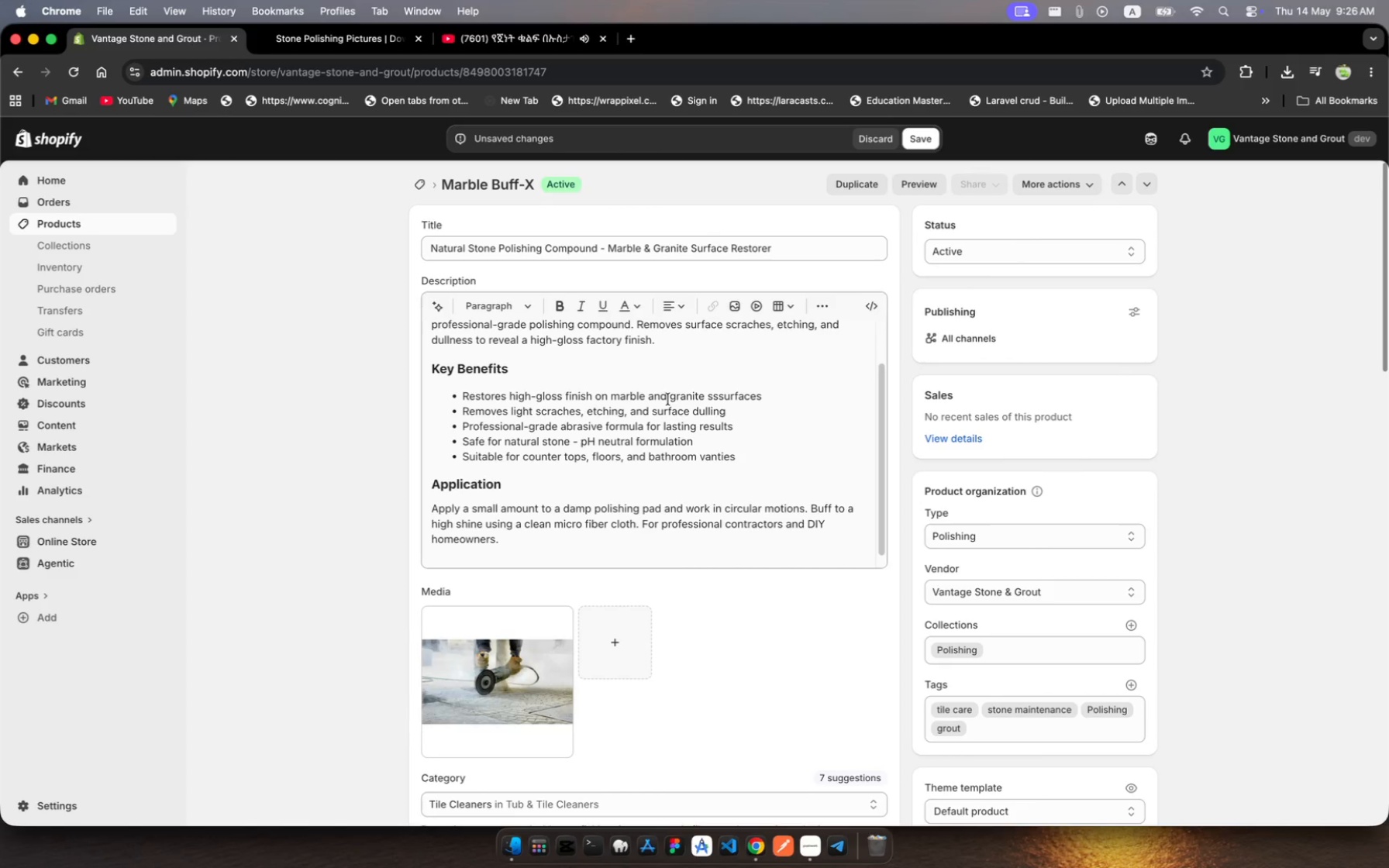 
scroll: coordinate [653, 661], scroll_direction: down, amount: 42.0
 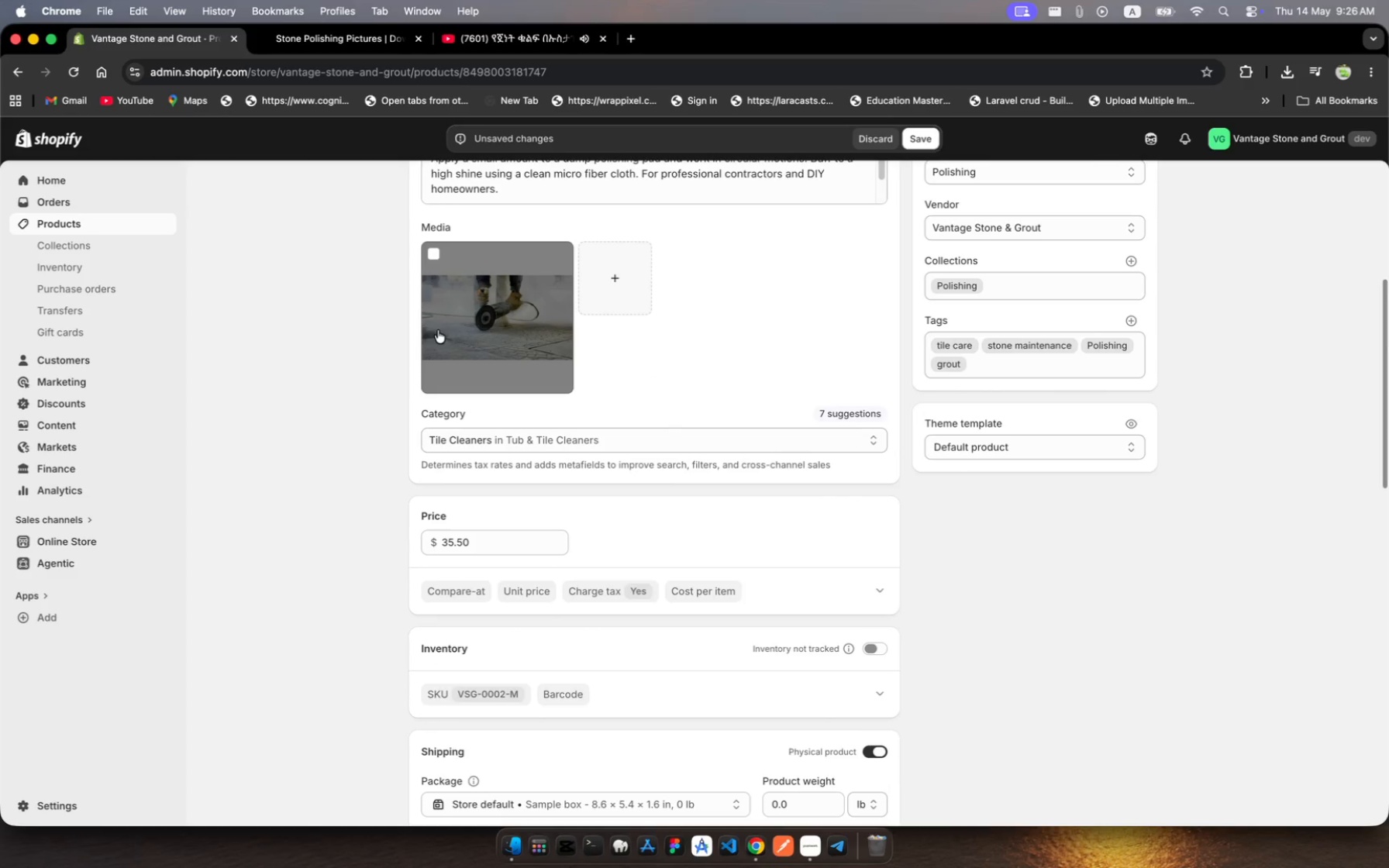 
left_click([511, 303])
 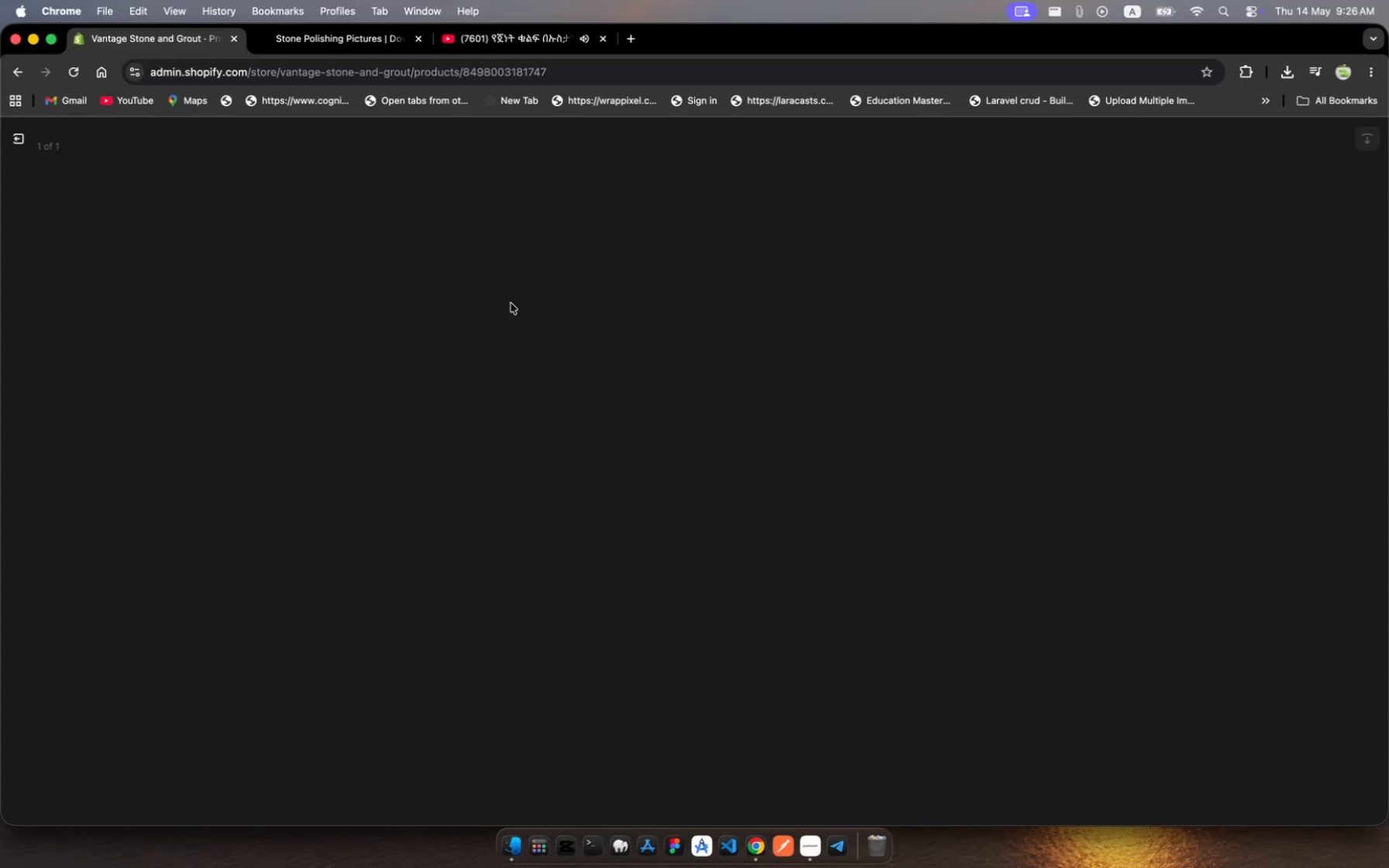 
wait(8.25)
 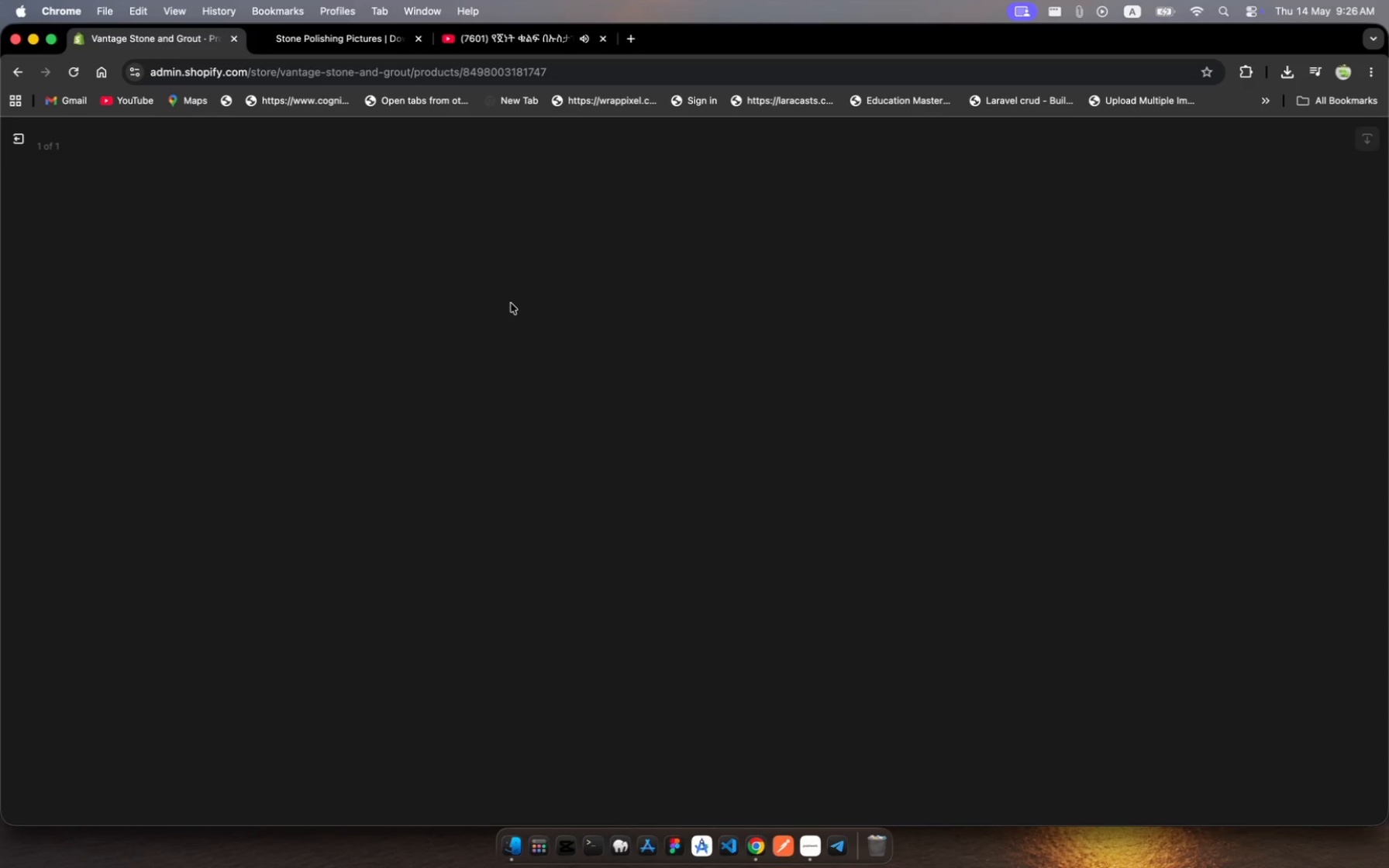 
left_click([1154, 309])
 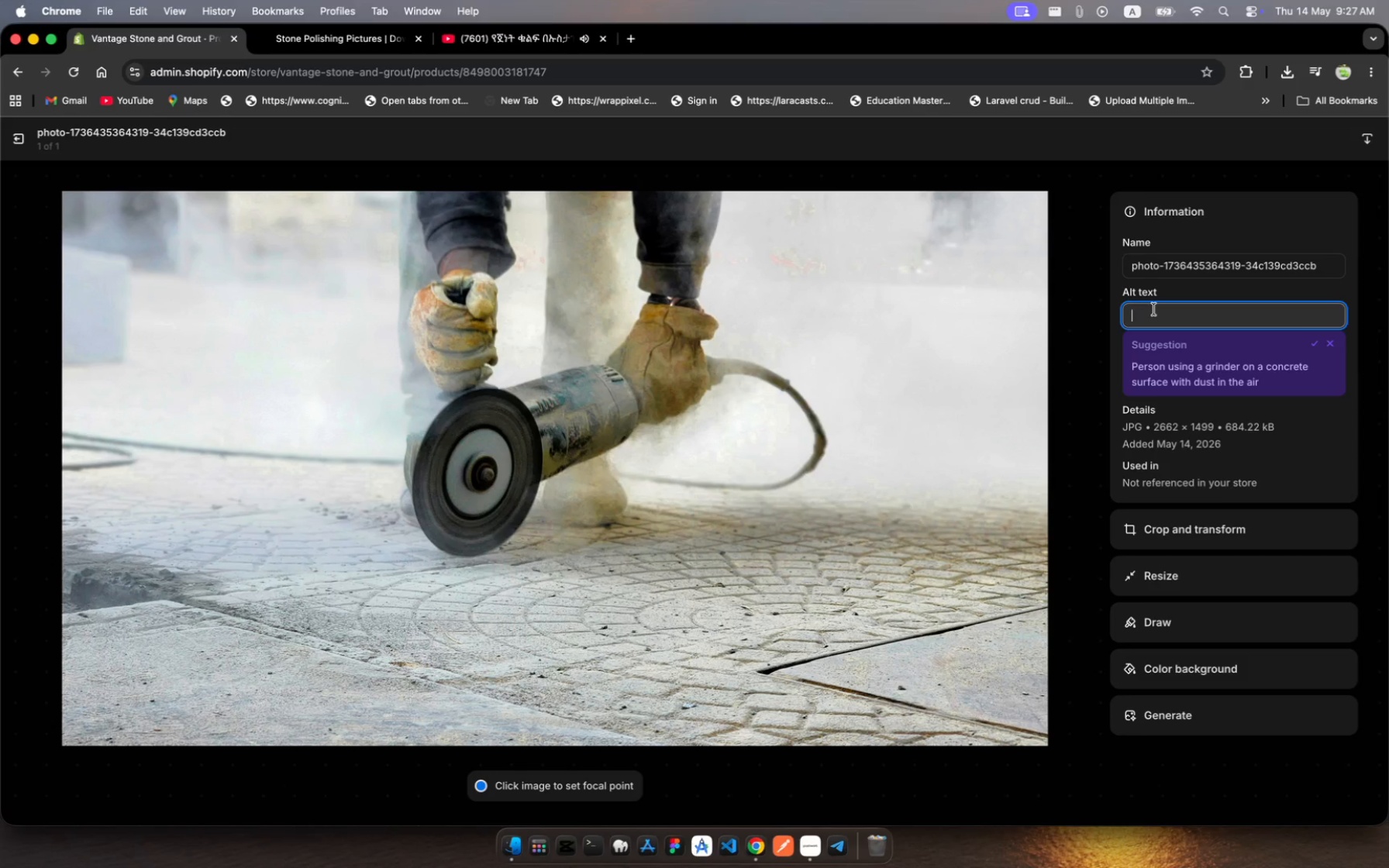 
wait(12.54)
 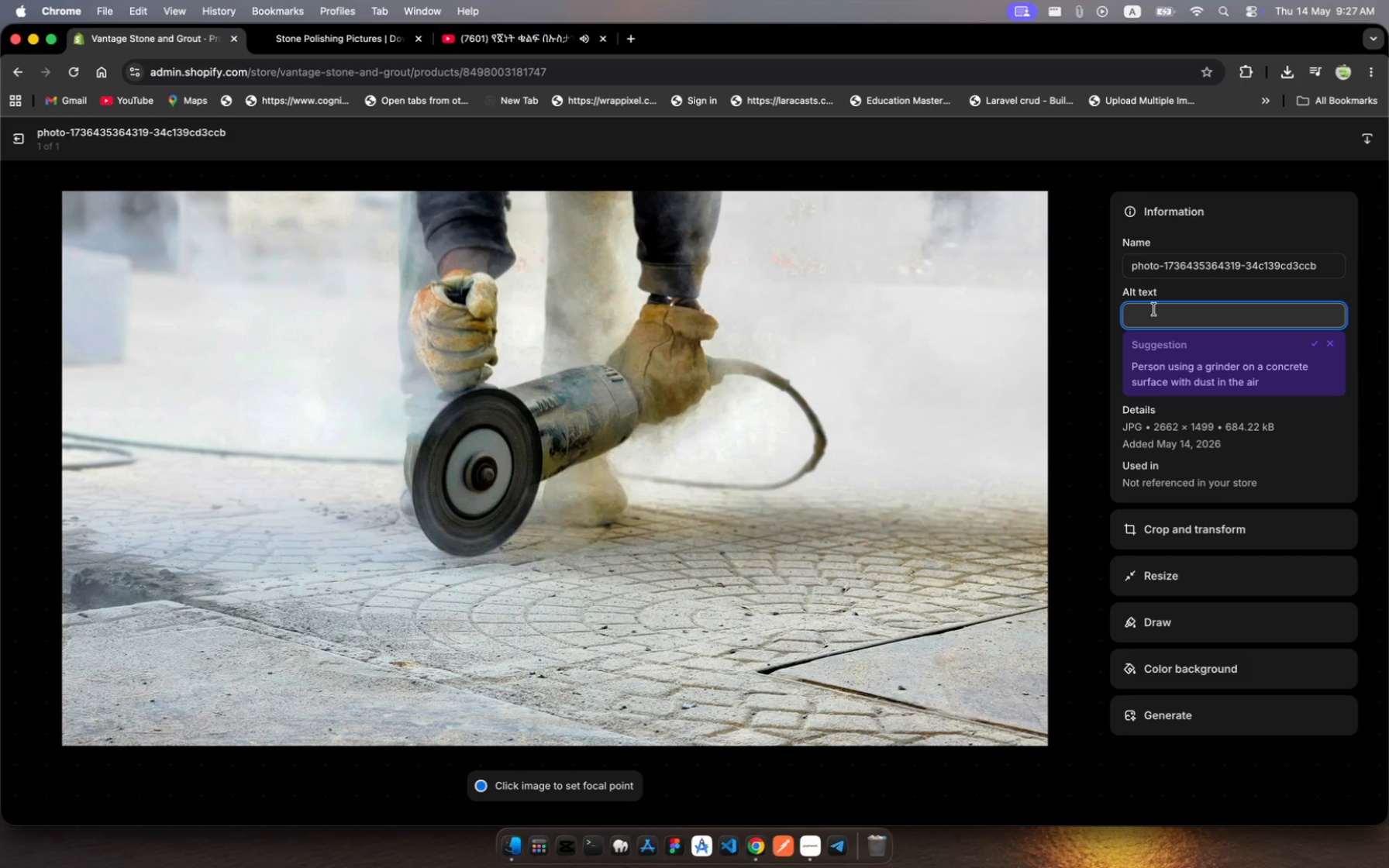 
type(Natural stone polishing )
 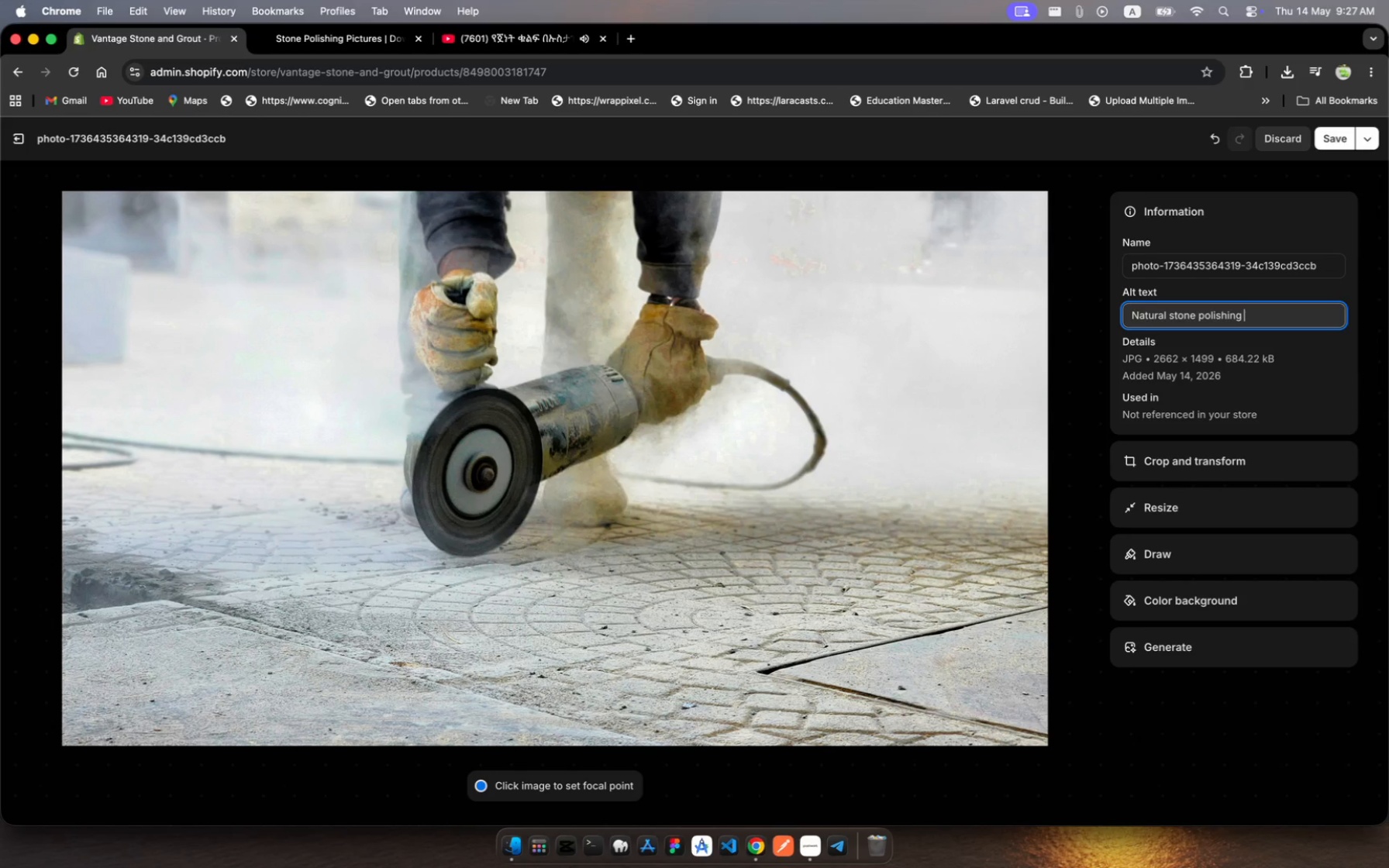 
wait(5.45)
 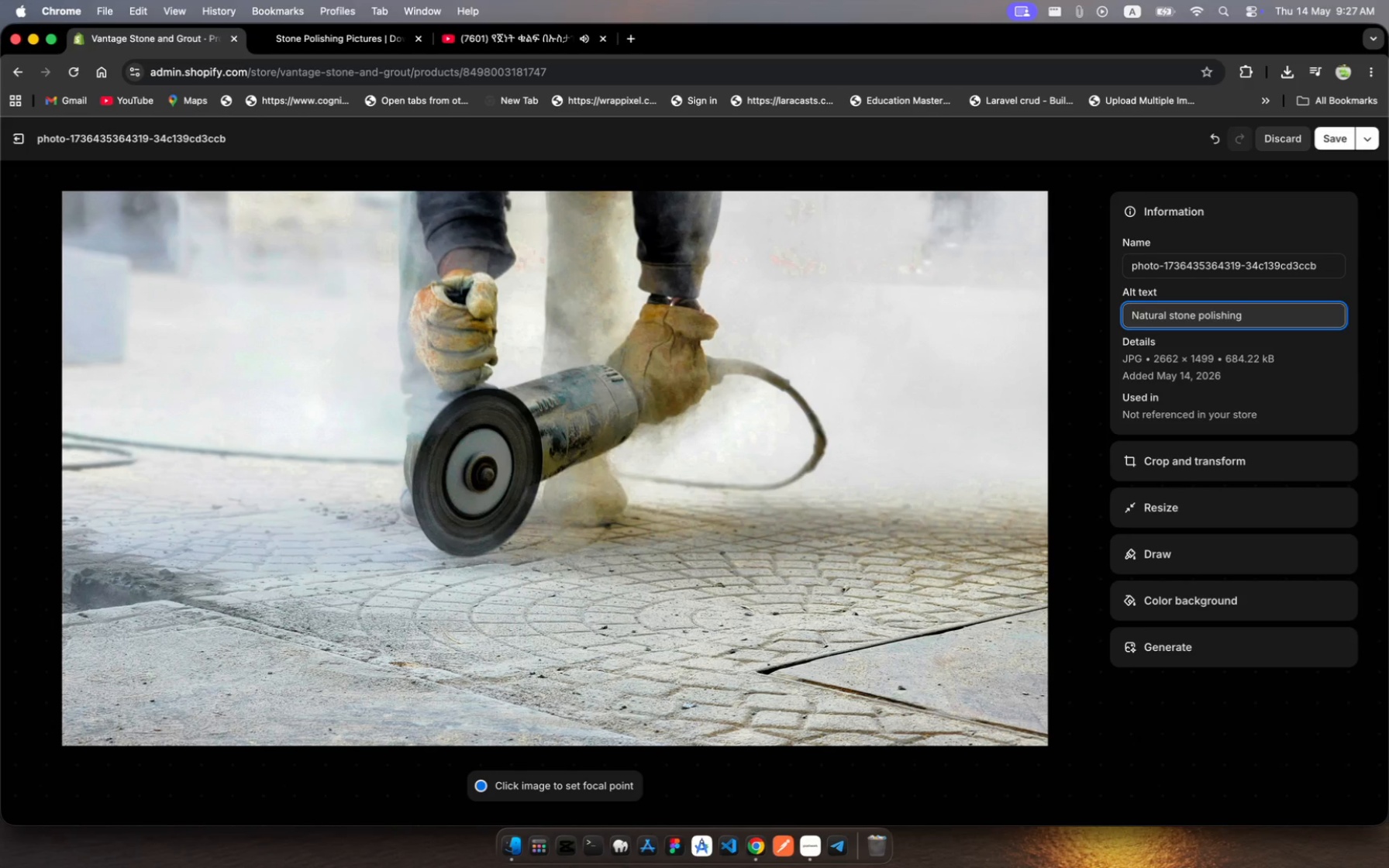 
type(compound )
 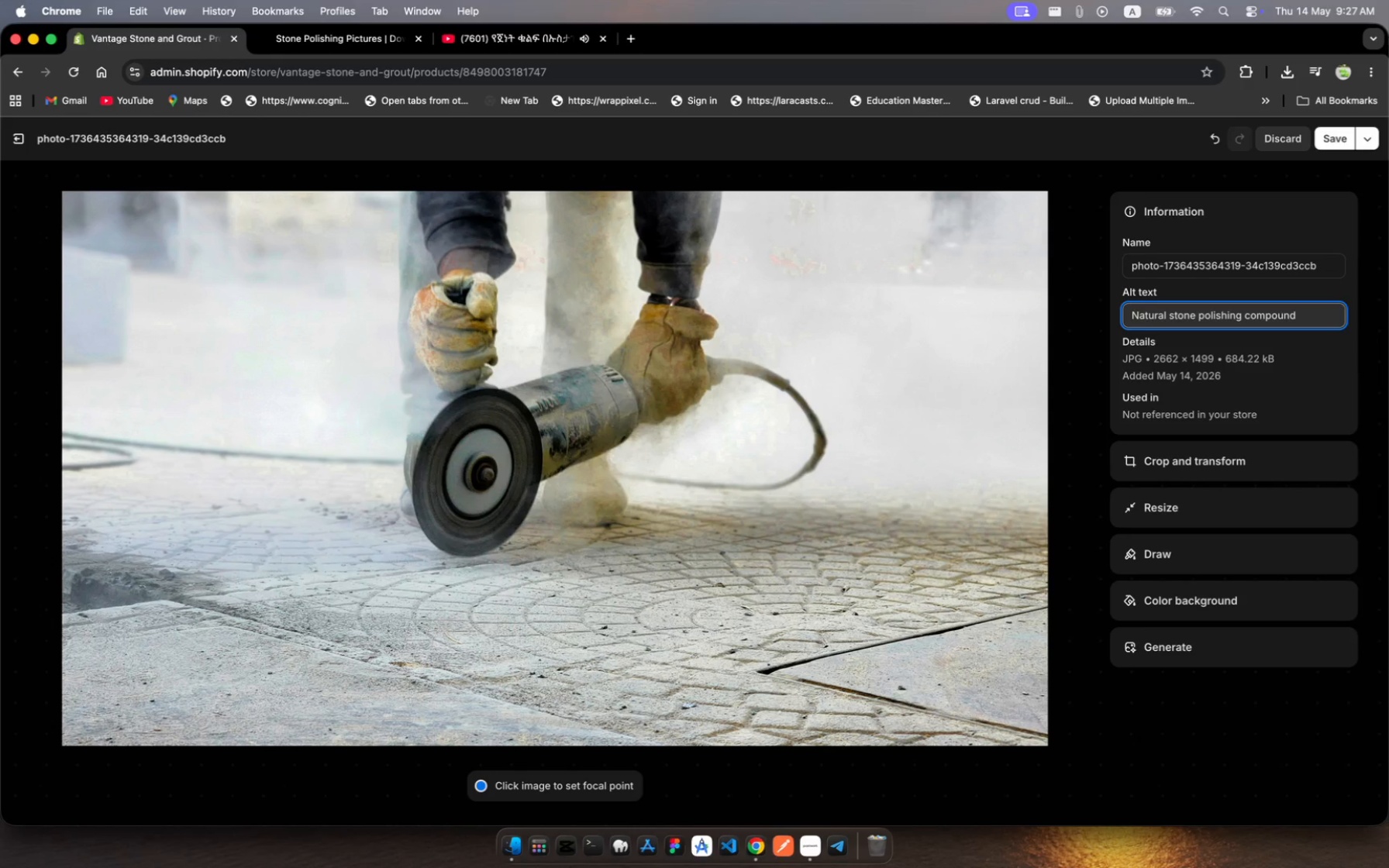 
type(for marbe )
 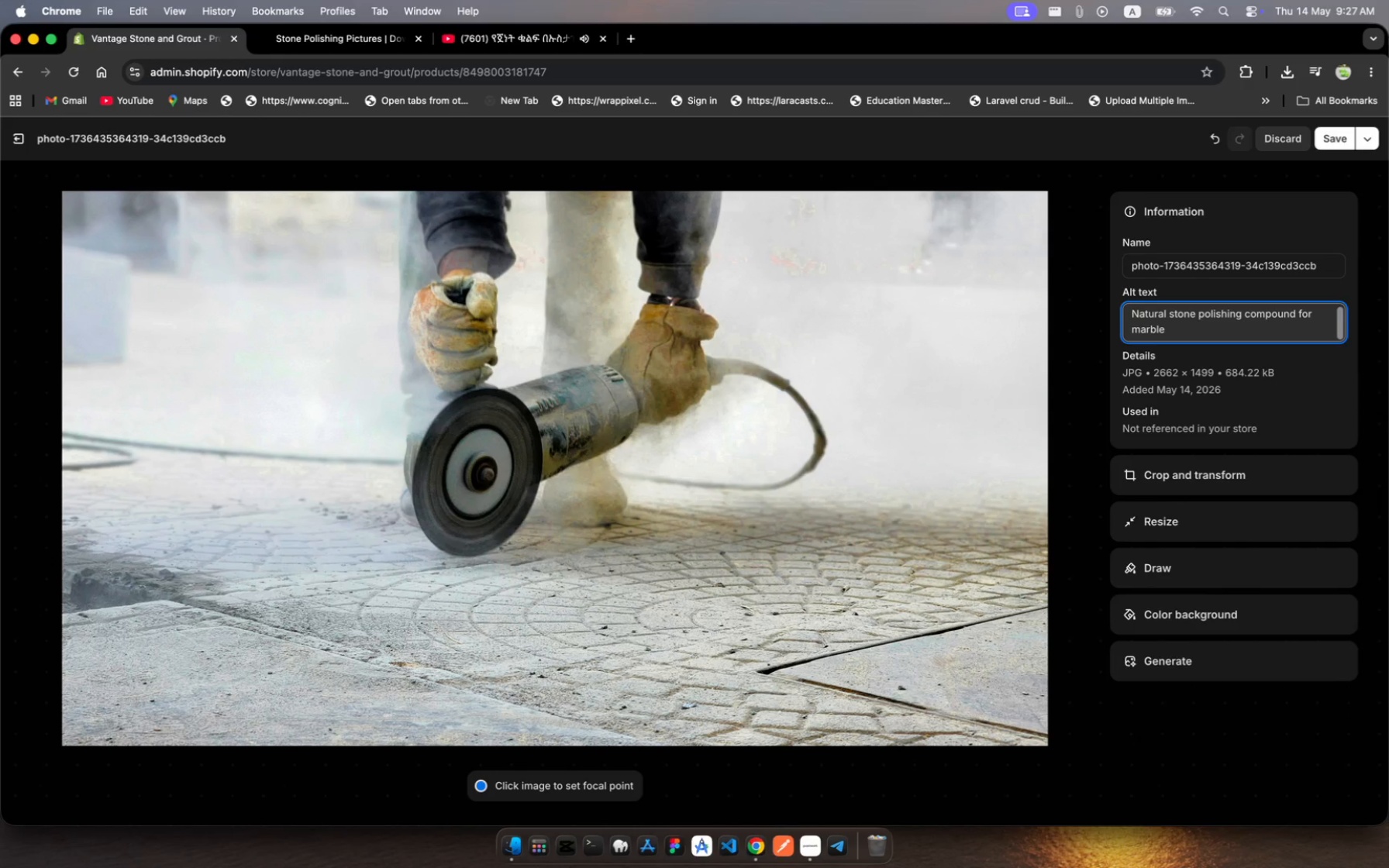 
hold_key(key=L, duration=0.37)
 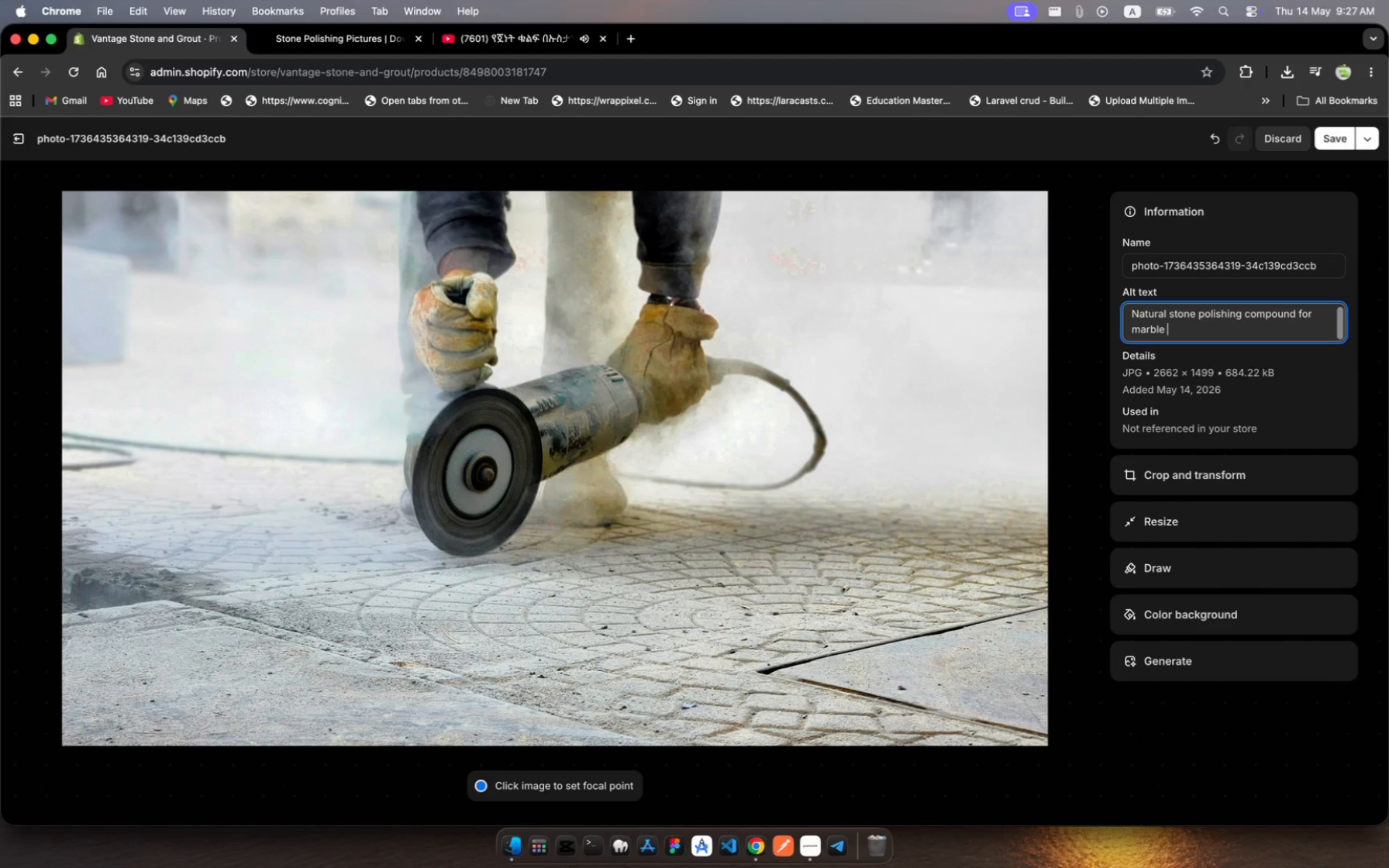 
wait(11.34)
 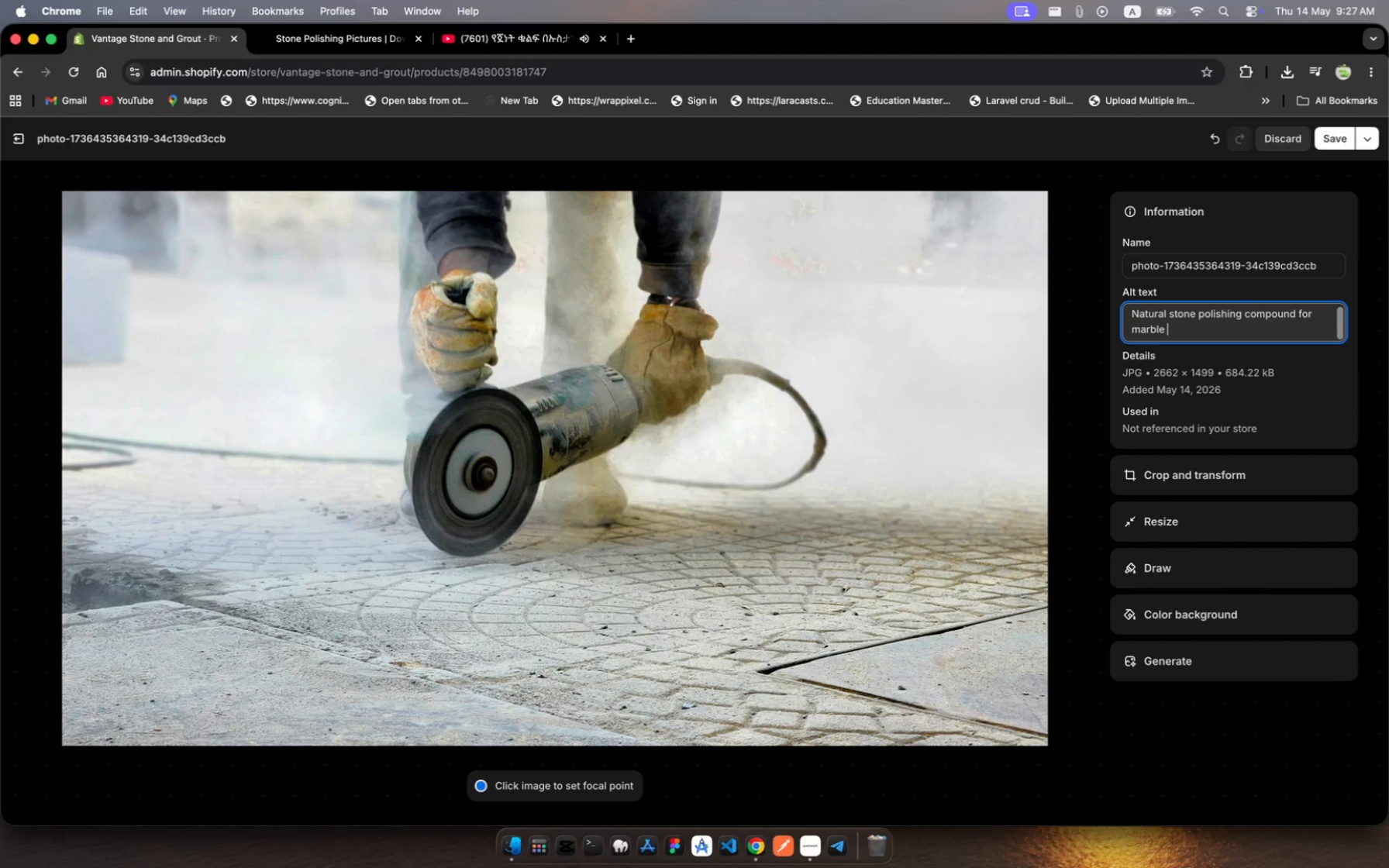 
type(ad )
 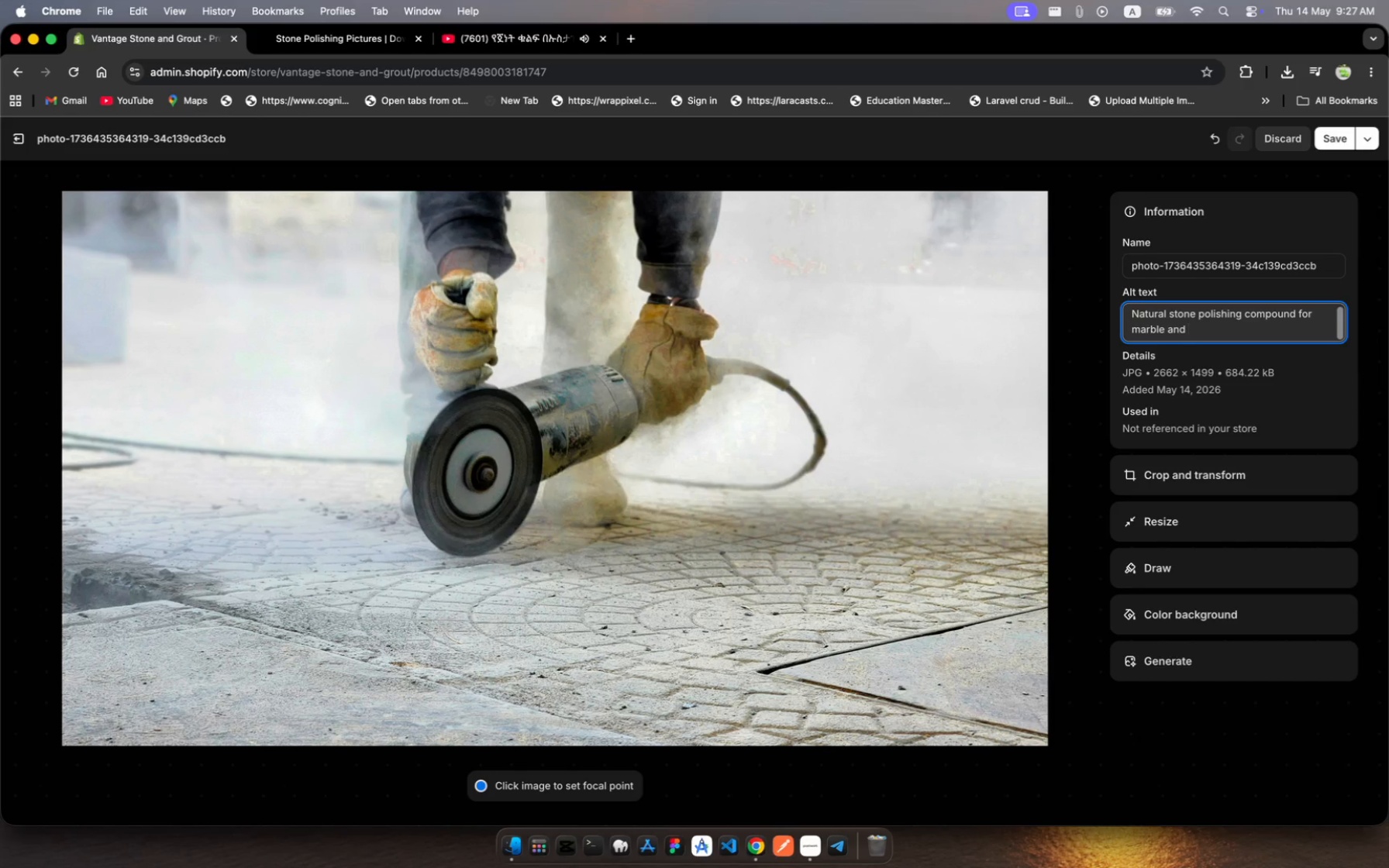 
hold_key(key=N, duration=0.31)
 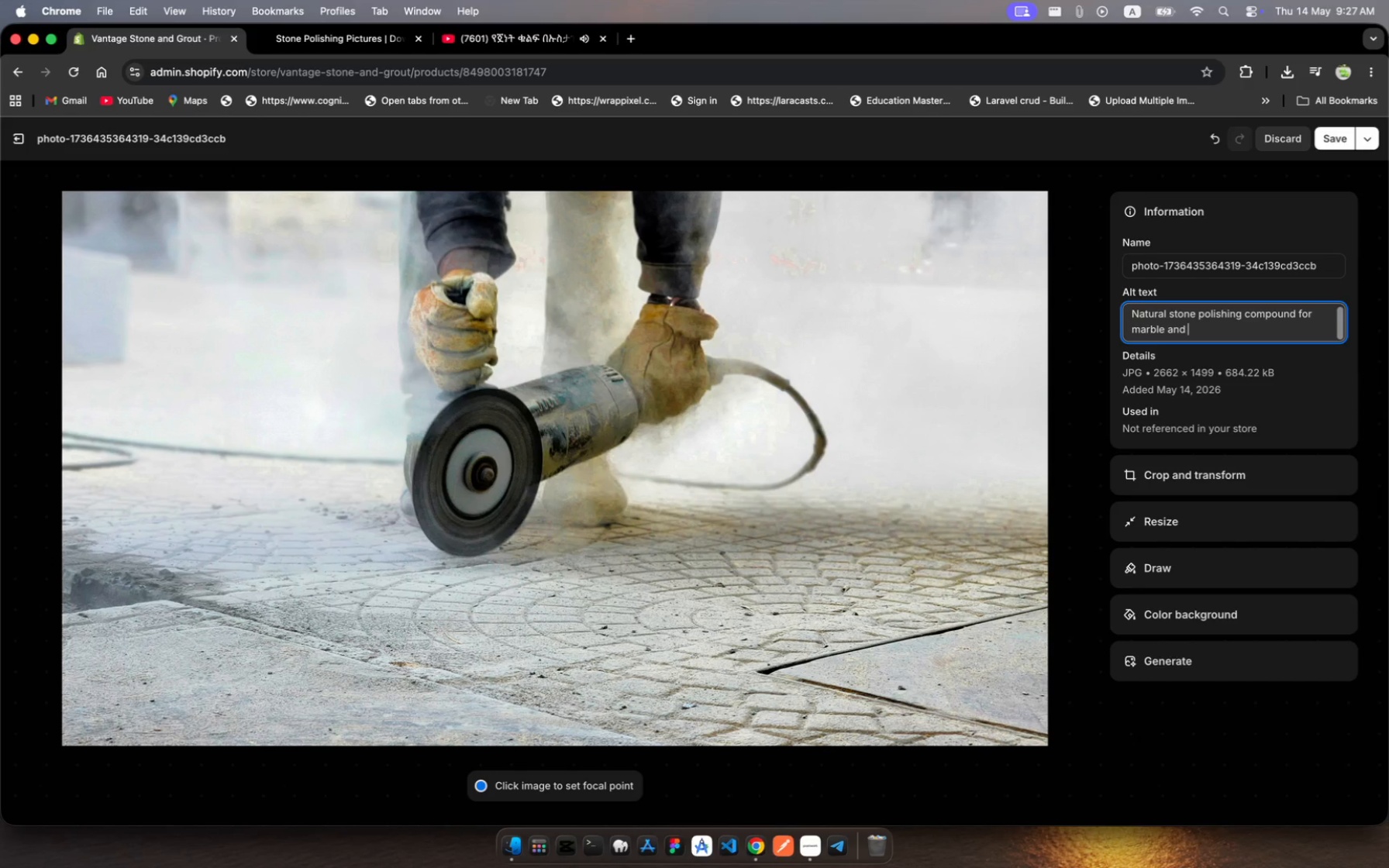 
type(granite)
 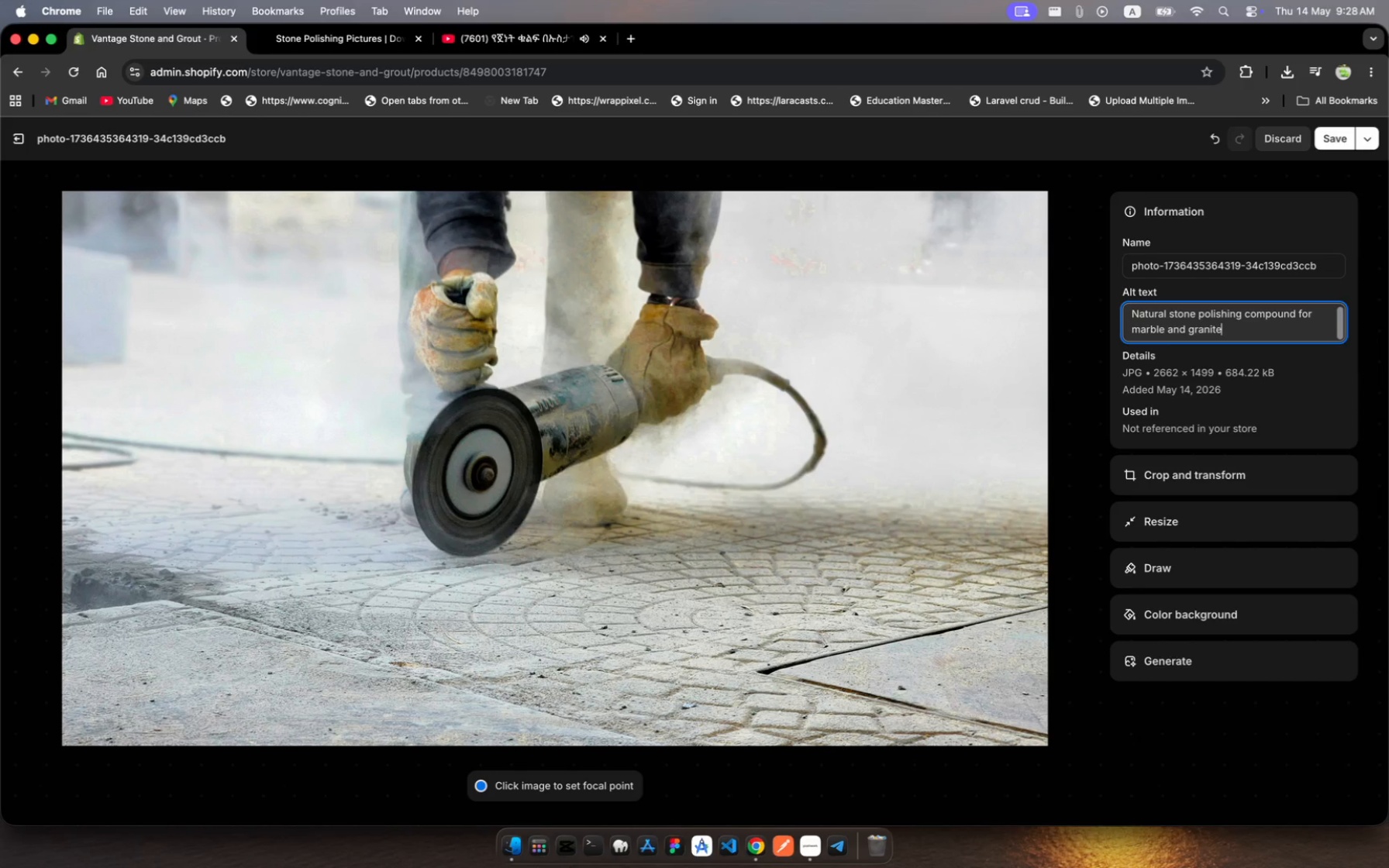 
wait(11.18)
 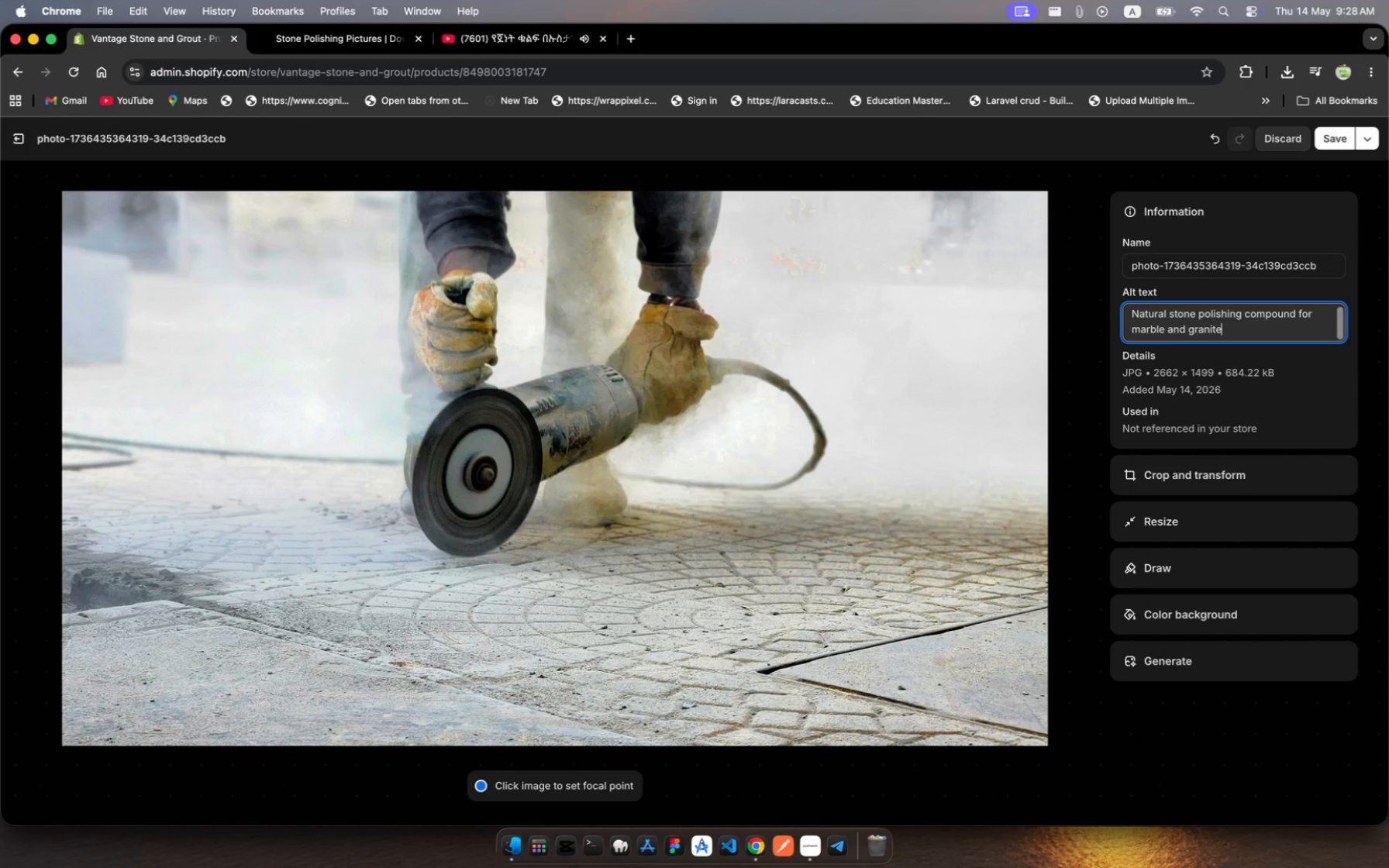 
type( si)
key(Backspace)
type(urface )
 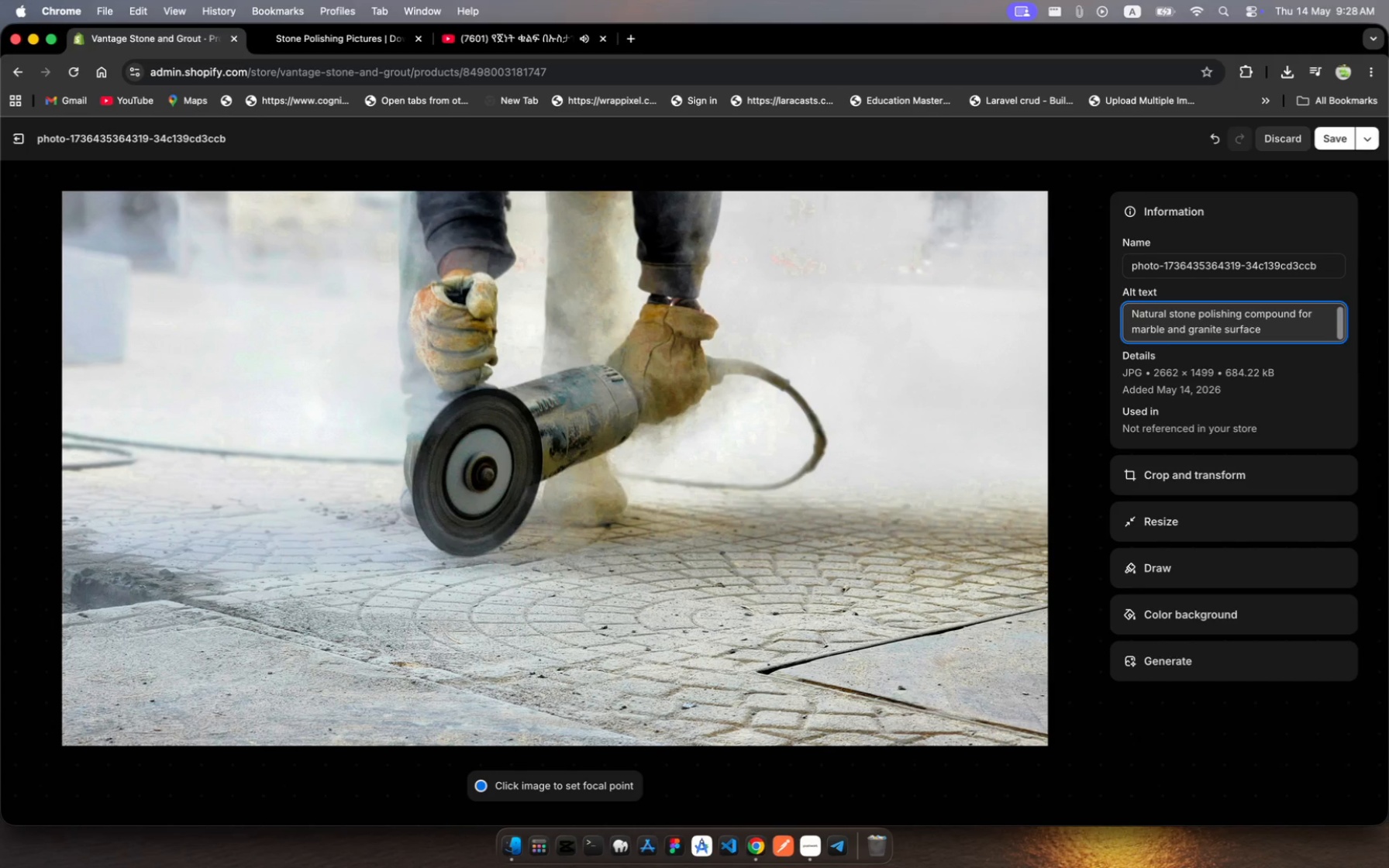 
type(restoratin)
 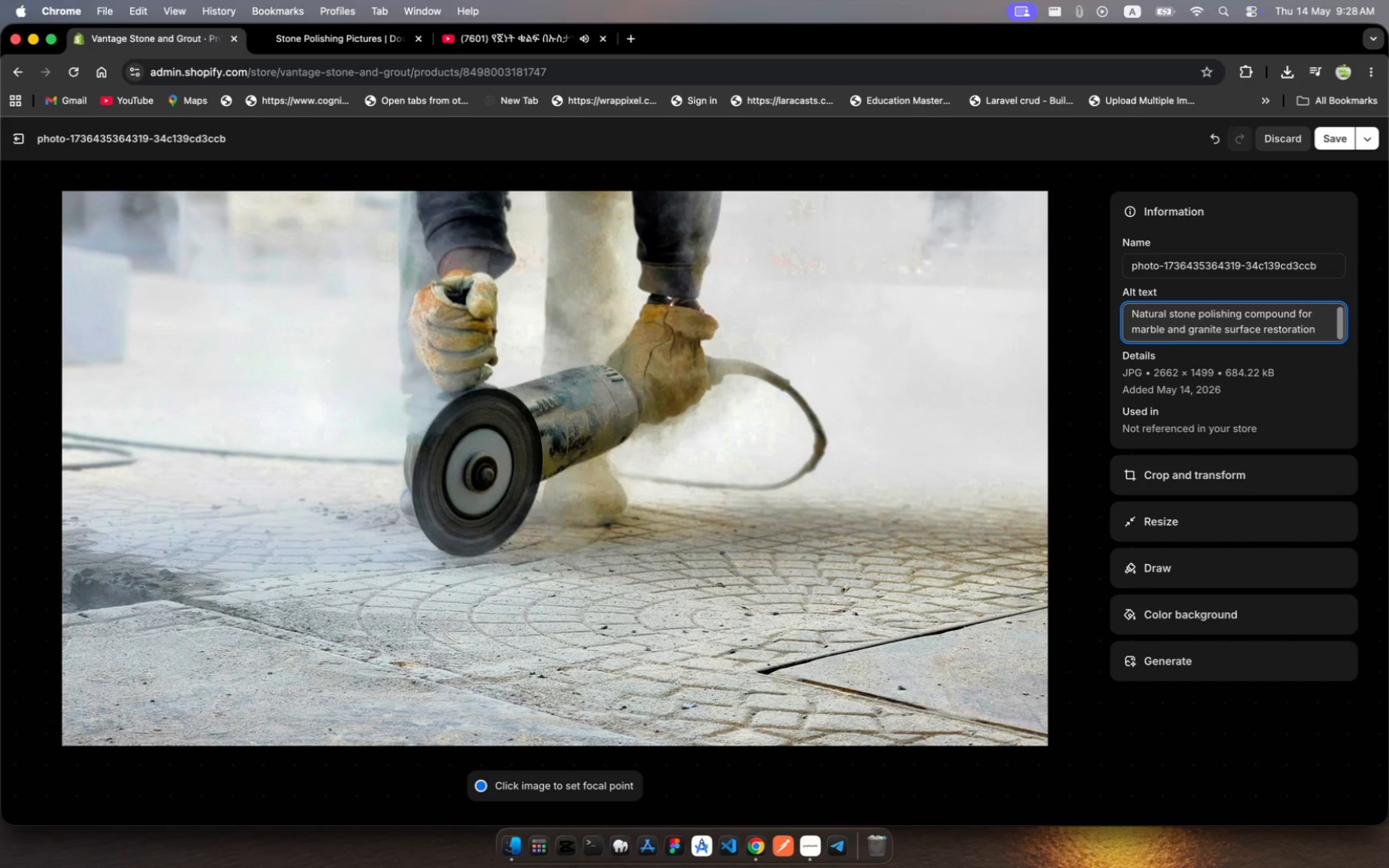 
hold_key(key=O, duration=0.32)
 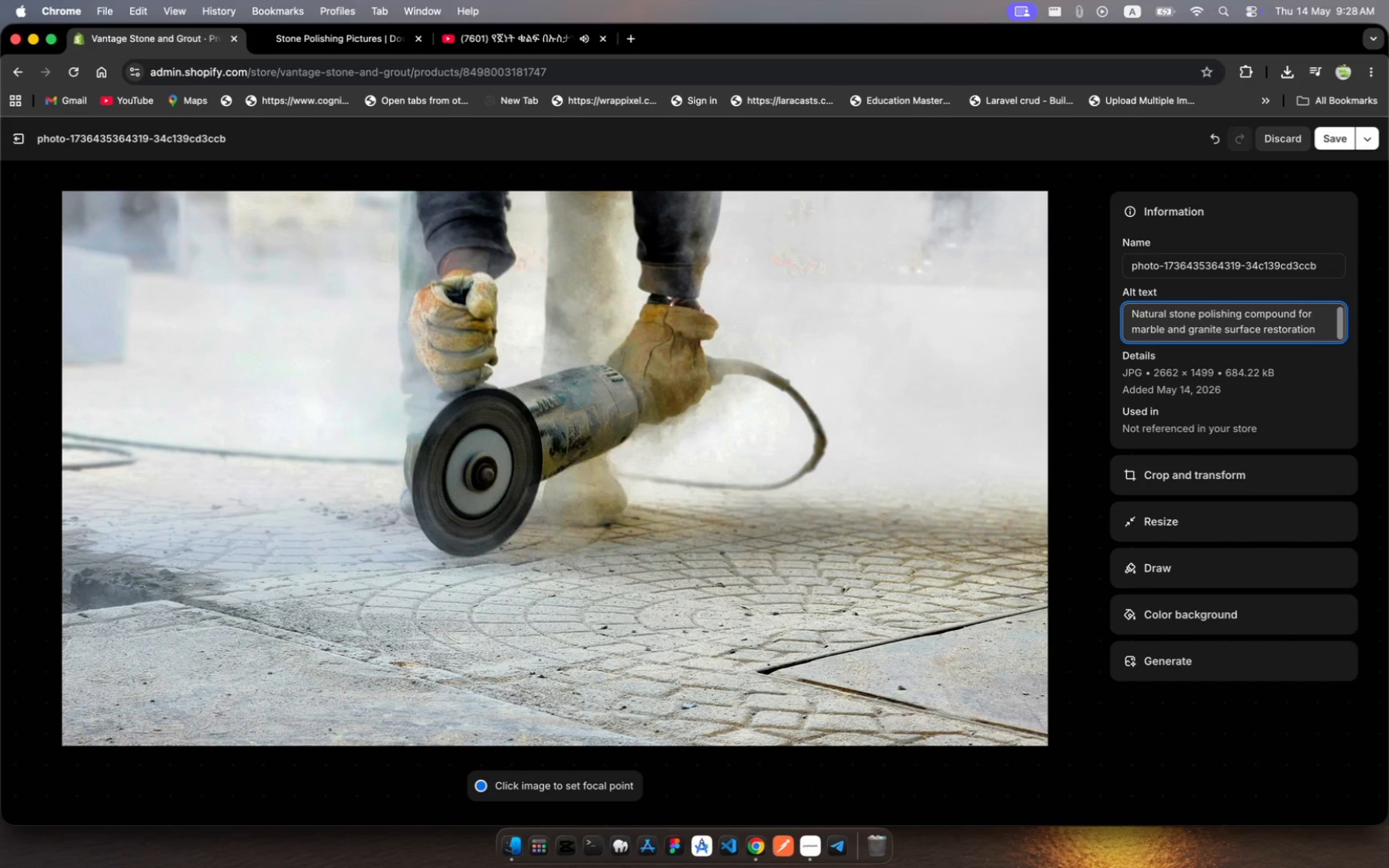 
wait(5.89)
 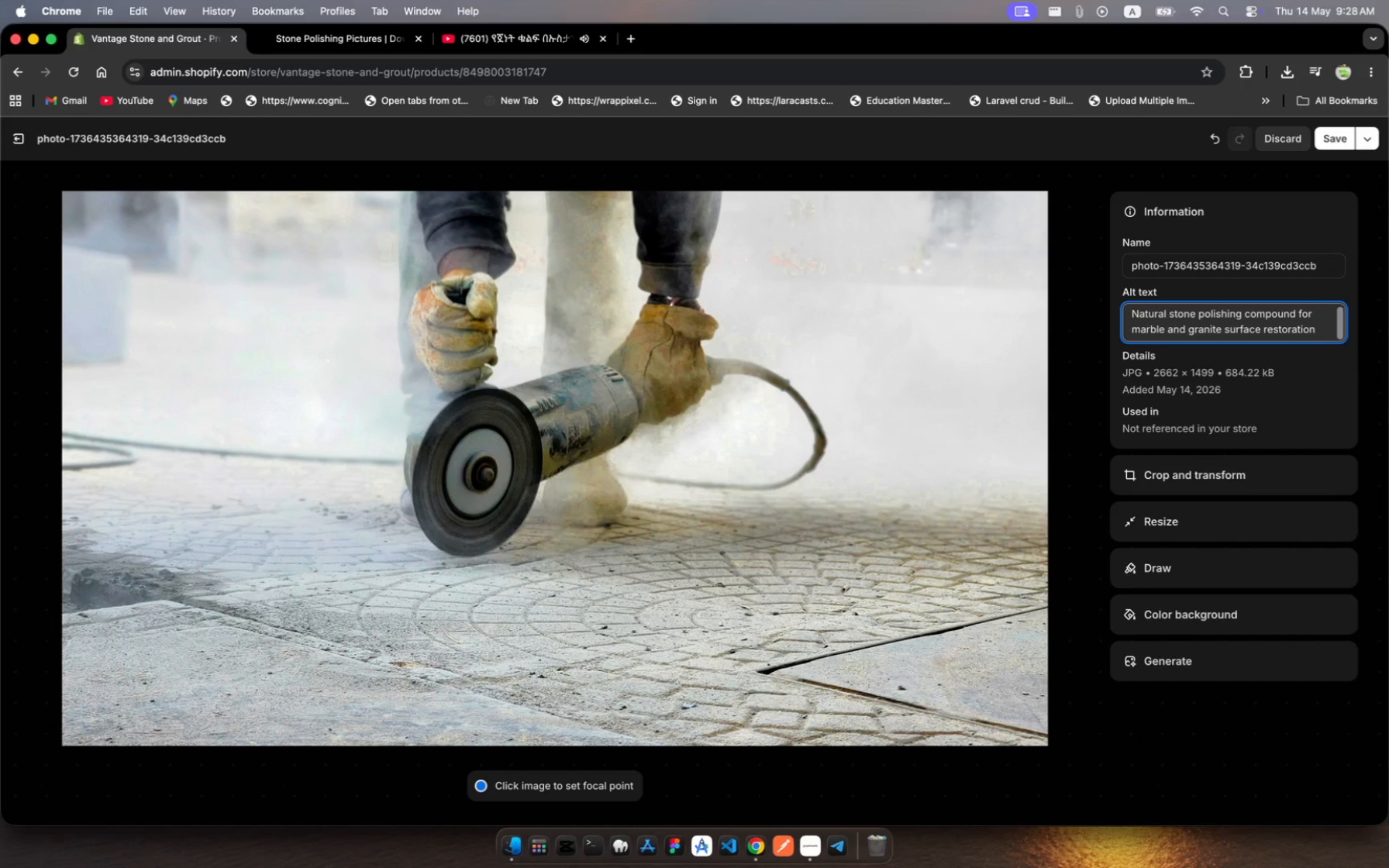 
type( - Vantage)
 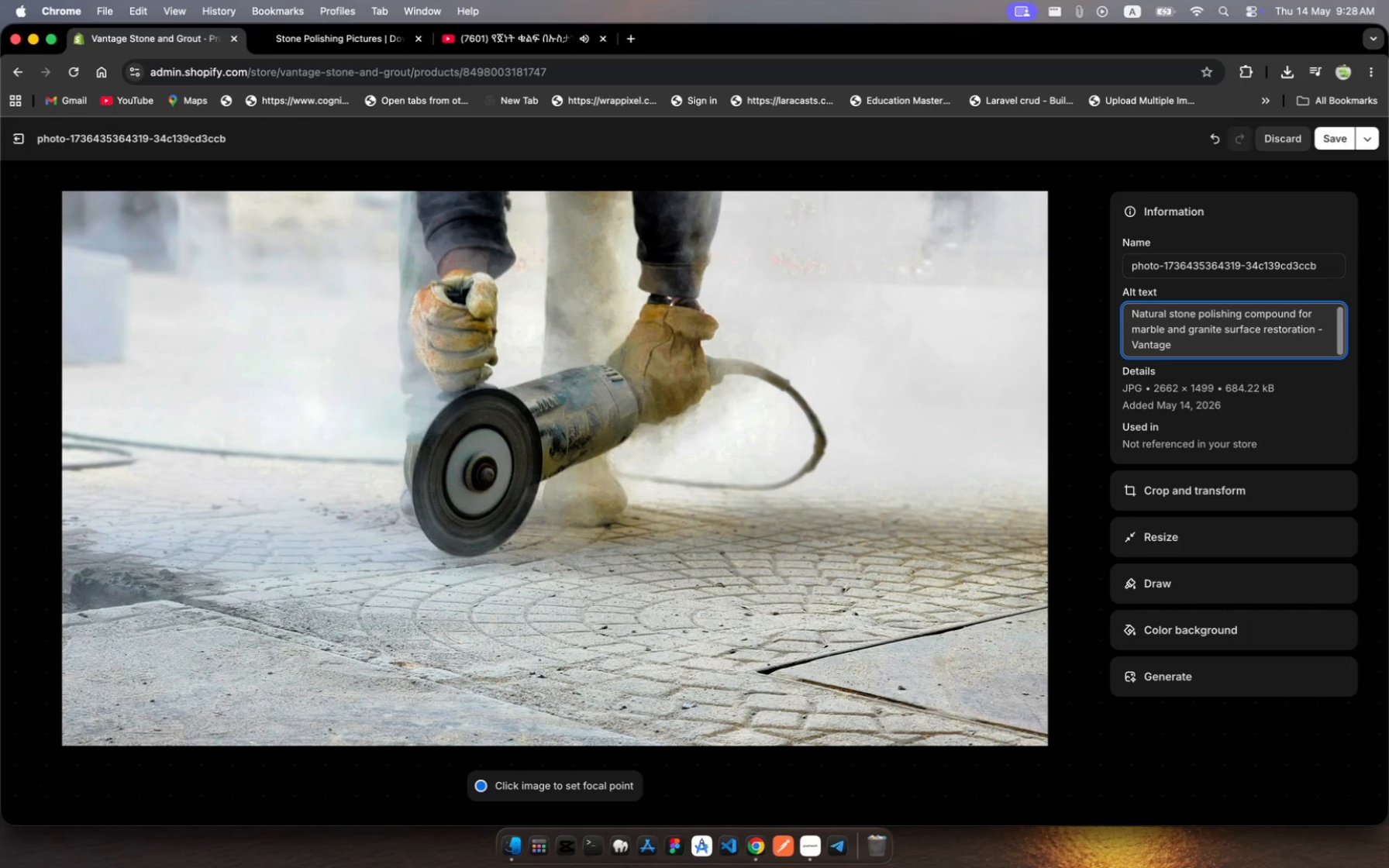 
key(Space)
 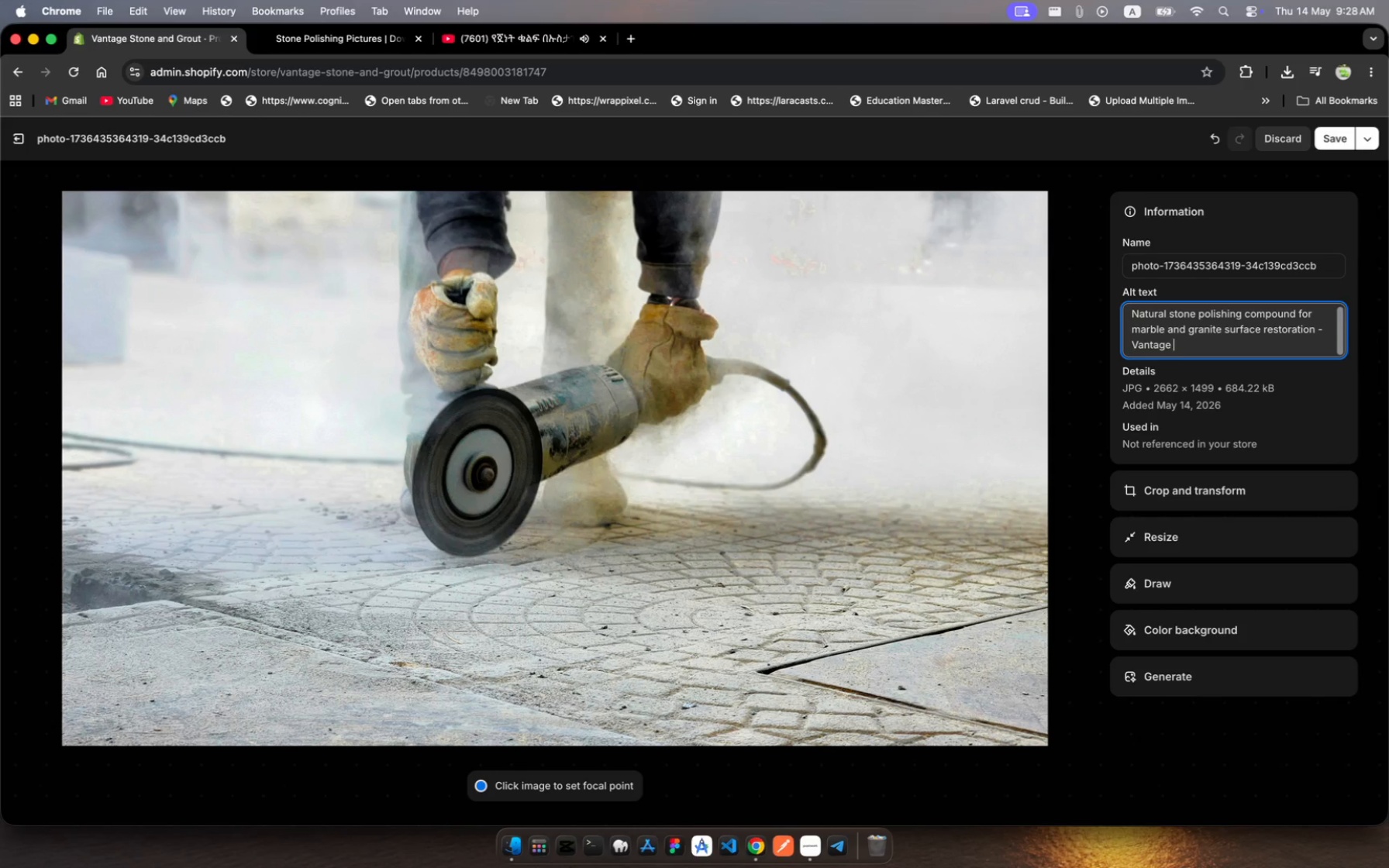 
key(Shift+S)
 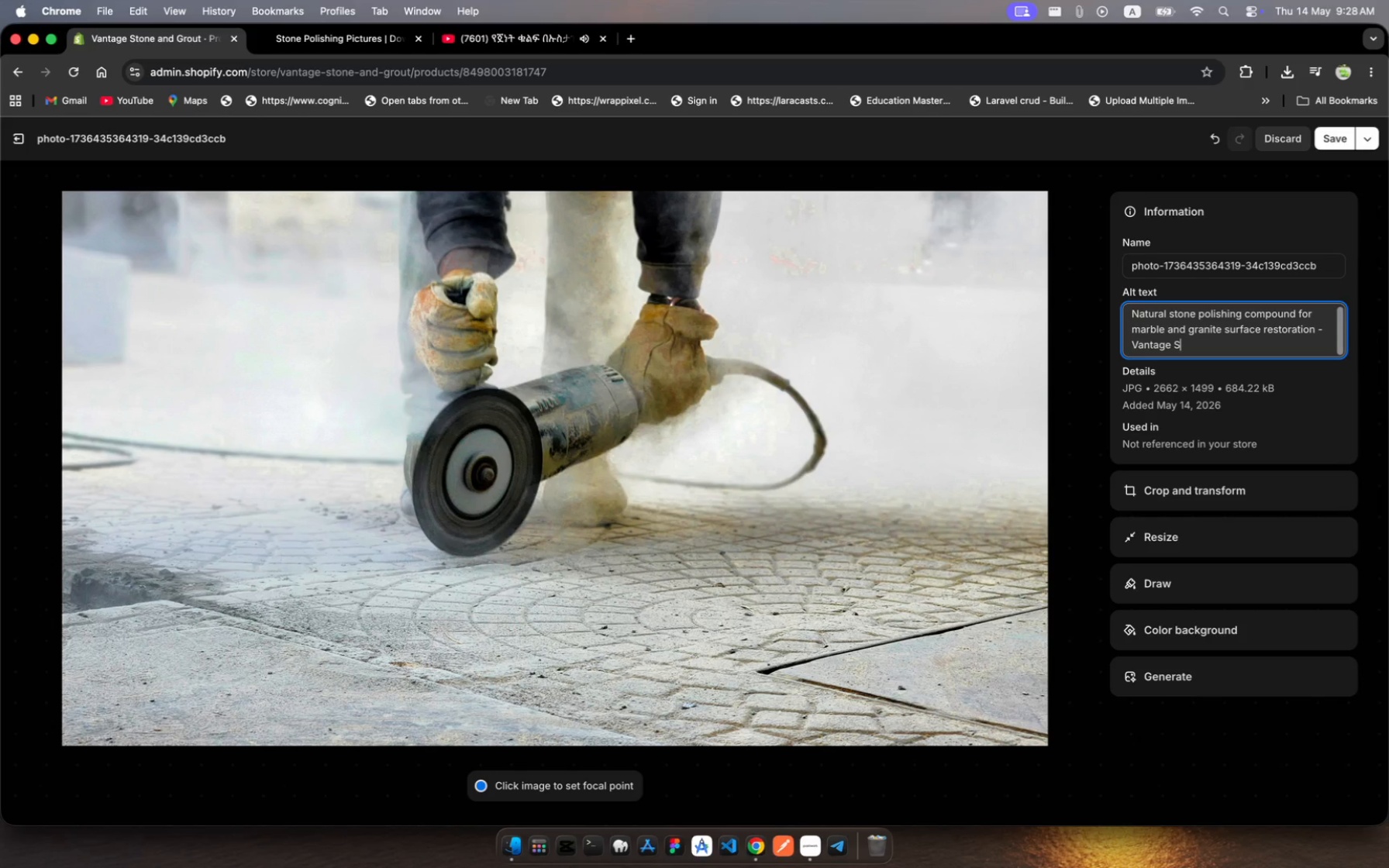 
type(tone and Groute)
 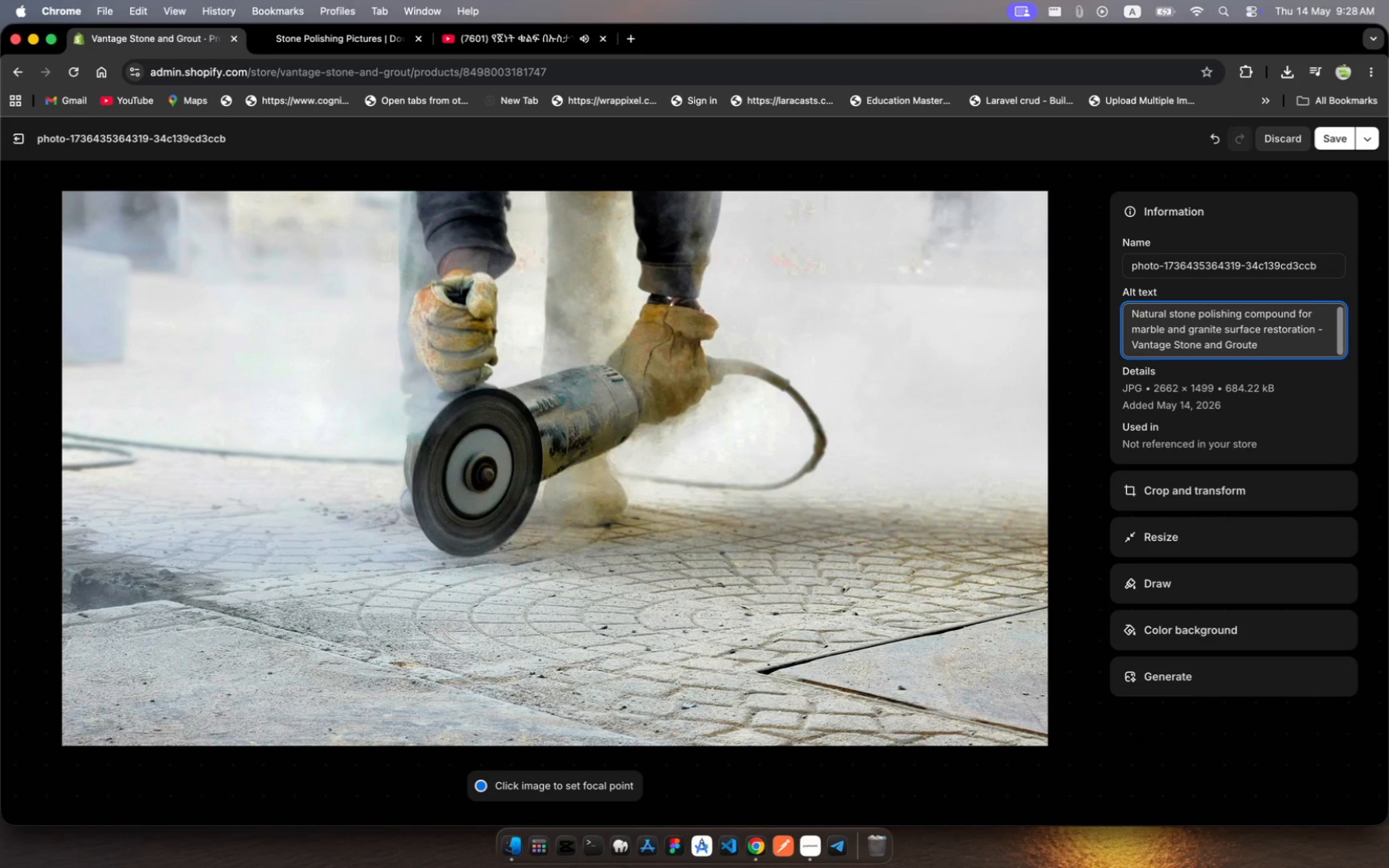 
left_click([1341, 138])
 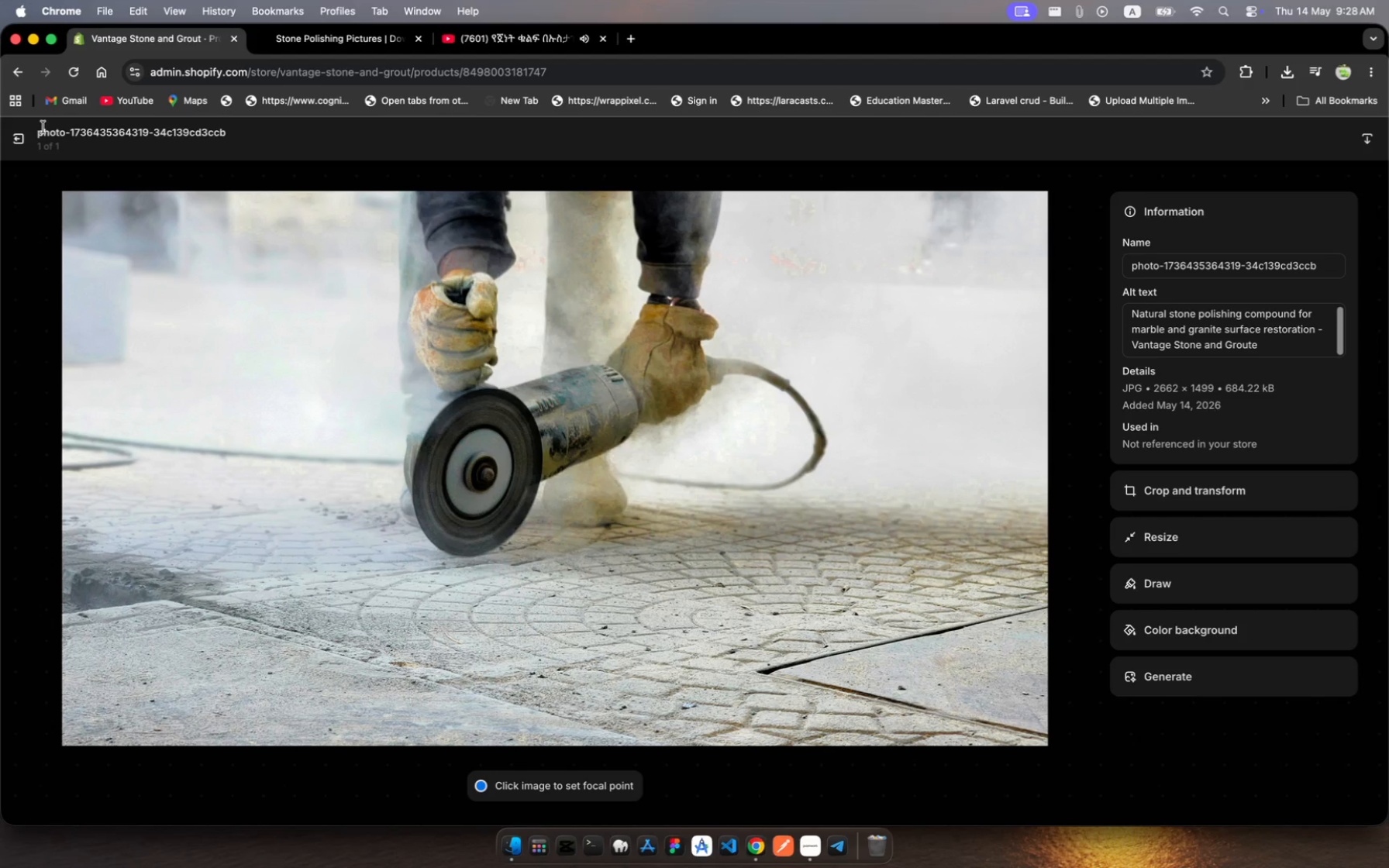 
left_click([19, 129])
 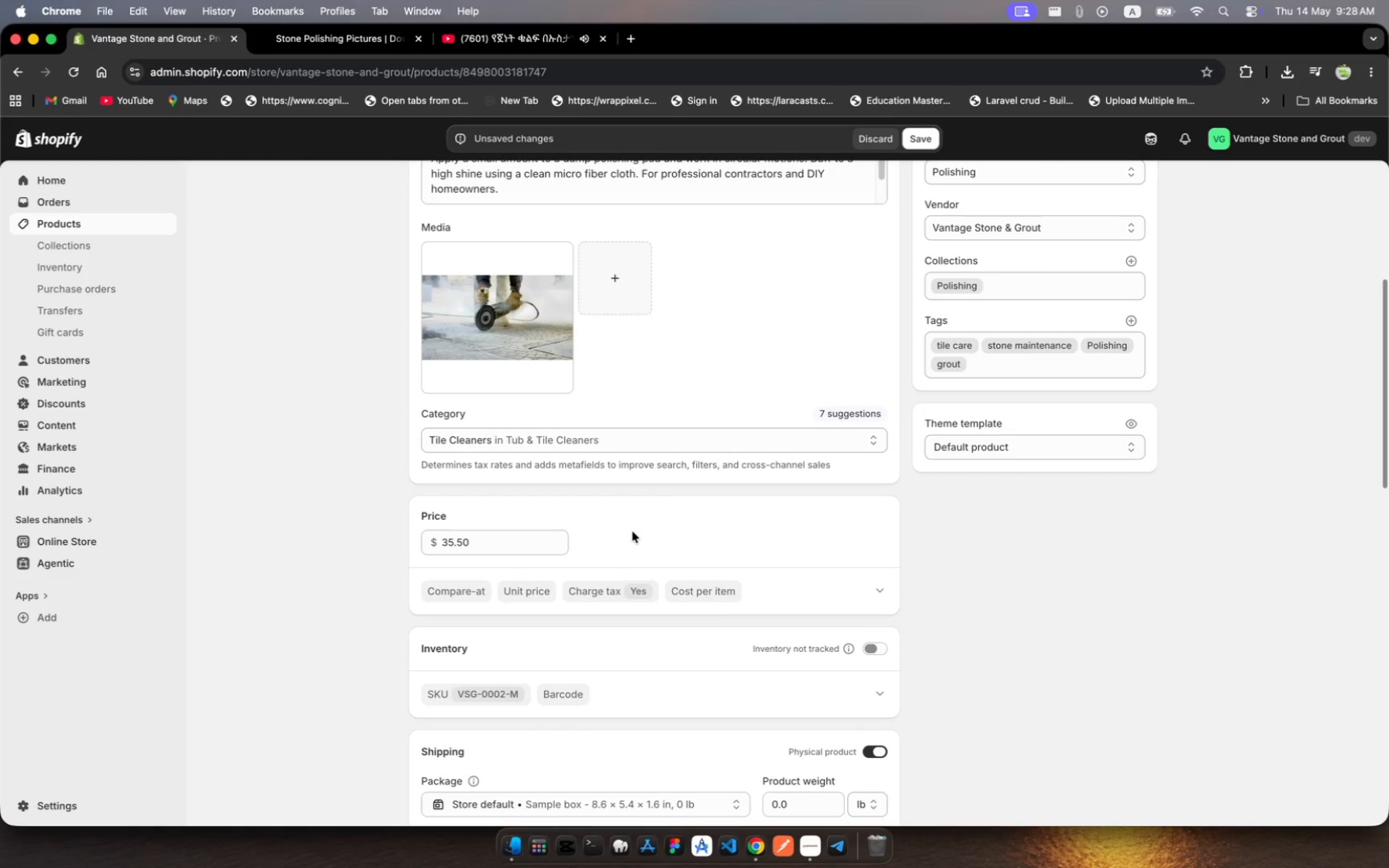 
scroll: coordinate [632, 532], scroll_direction: down, amount: 58.0
 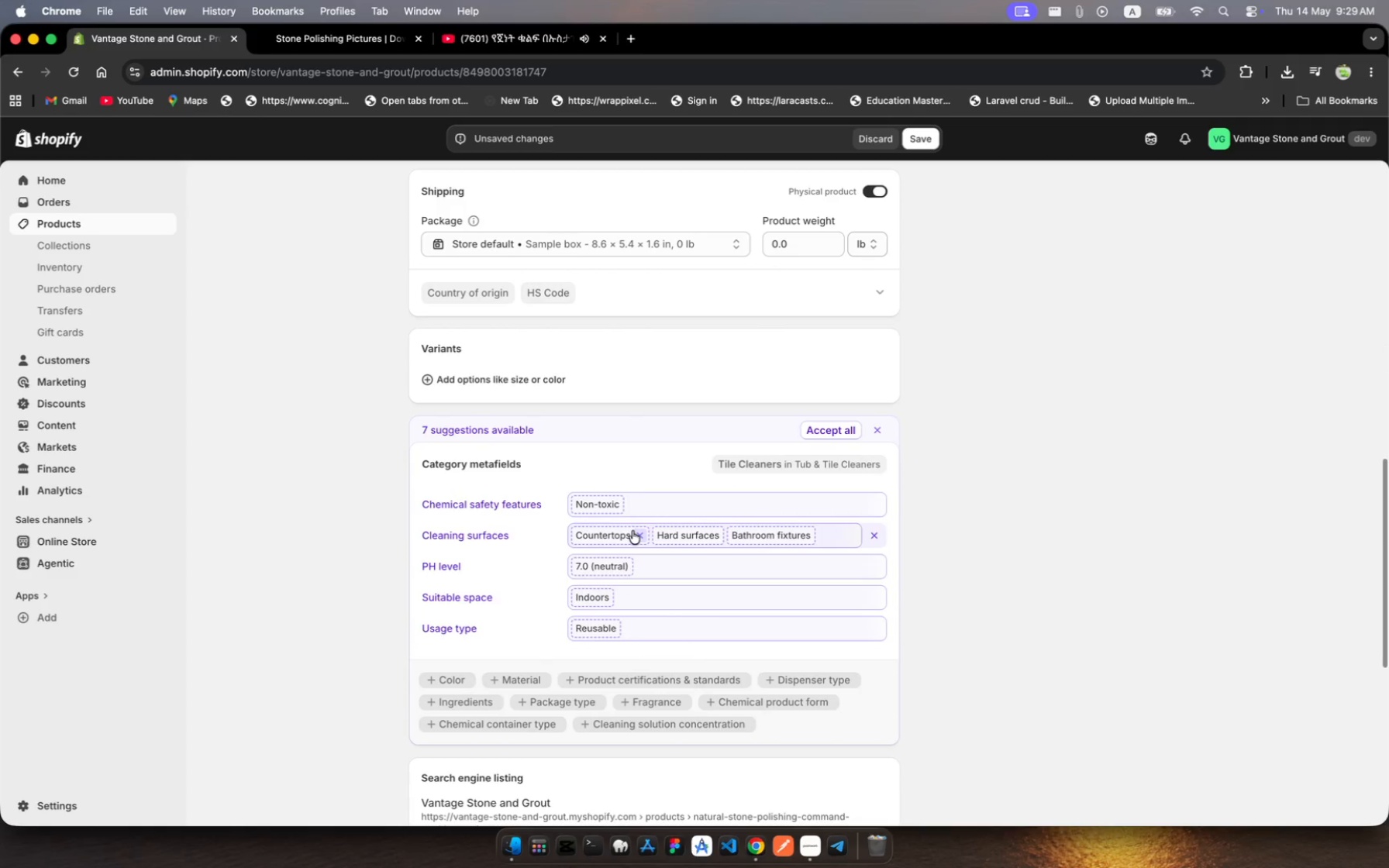 
scroll: coordinate [587, 396], scroll_direction: up, amount: 23.0
 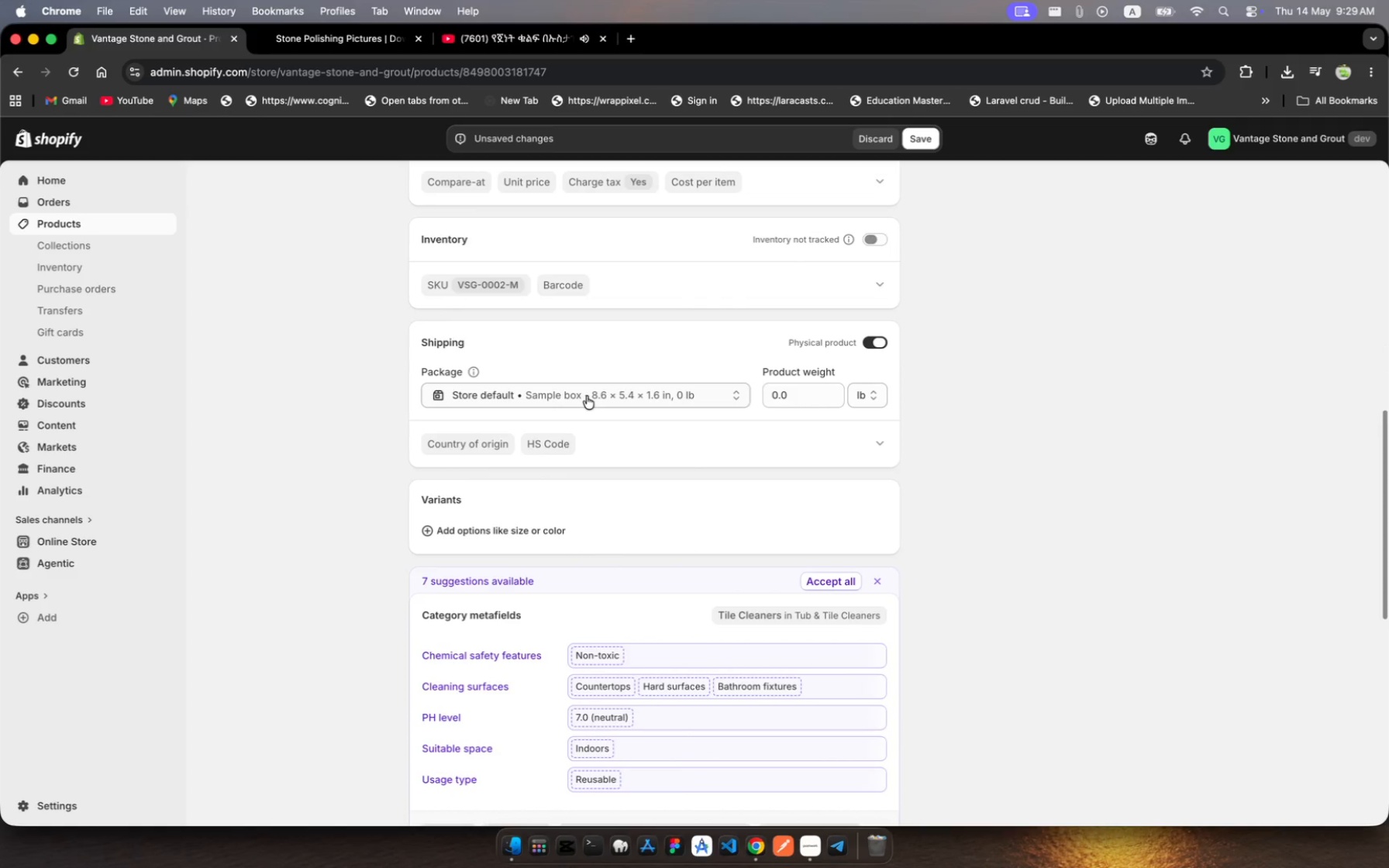 
scroll: coordinate [587, 396], scroll_direction: down, amount: 55.0
 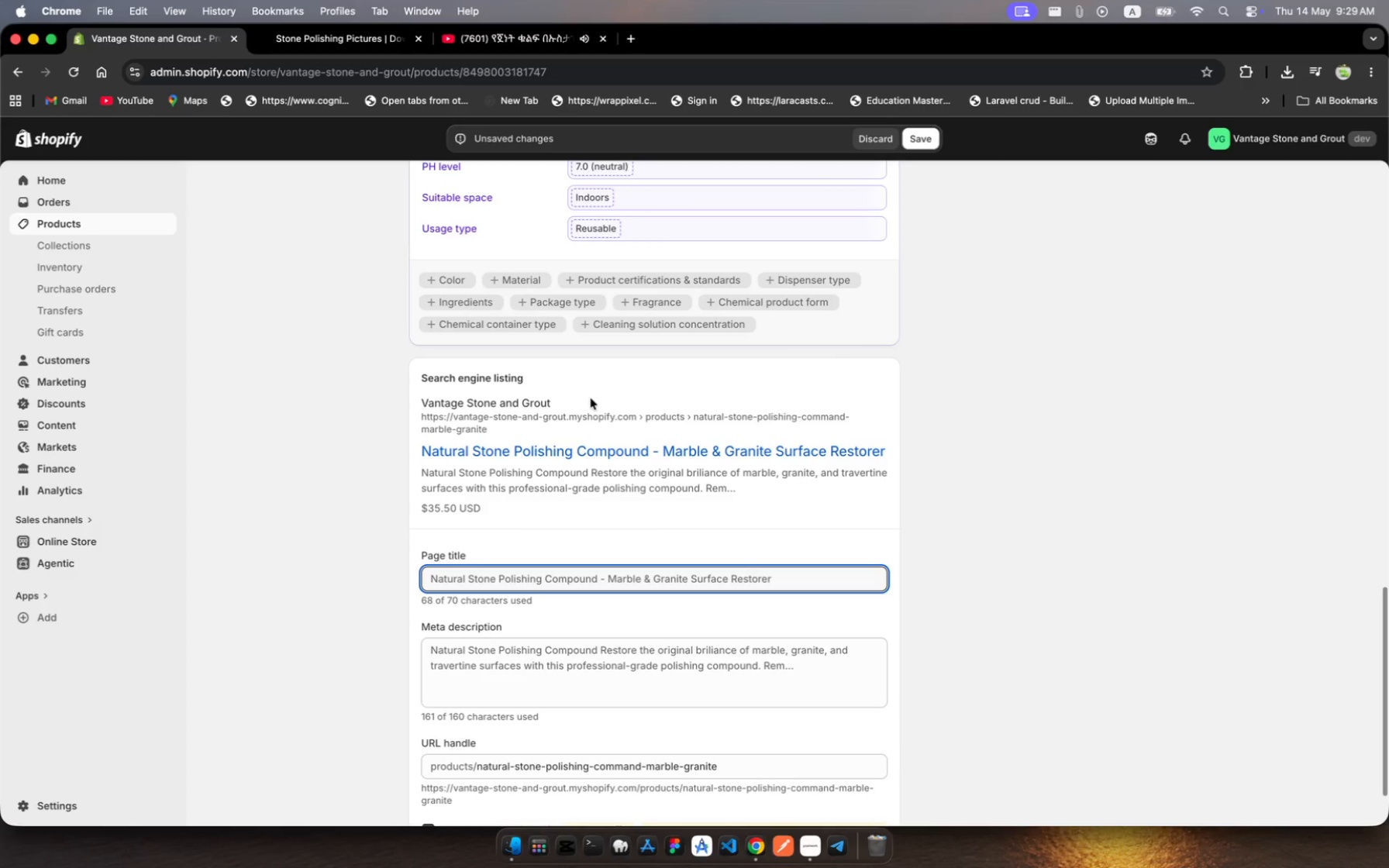 
wait(7.0)
 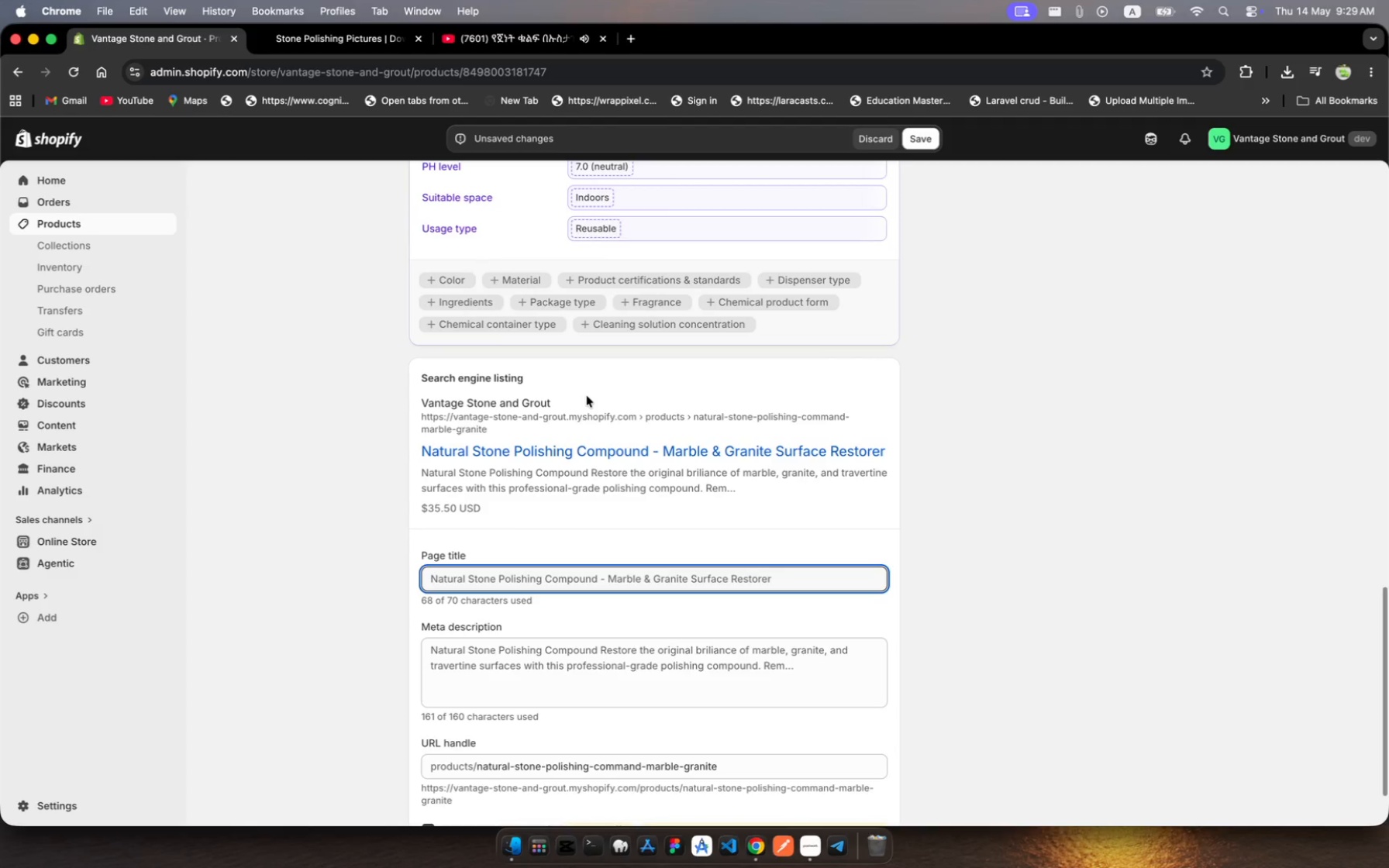 
left_click([789, 584])
 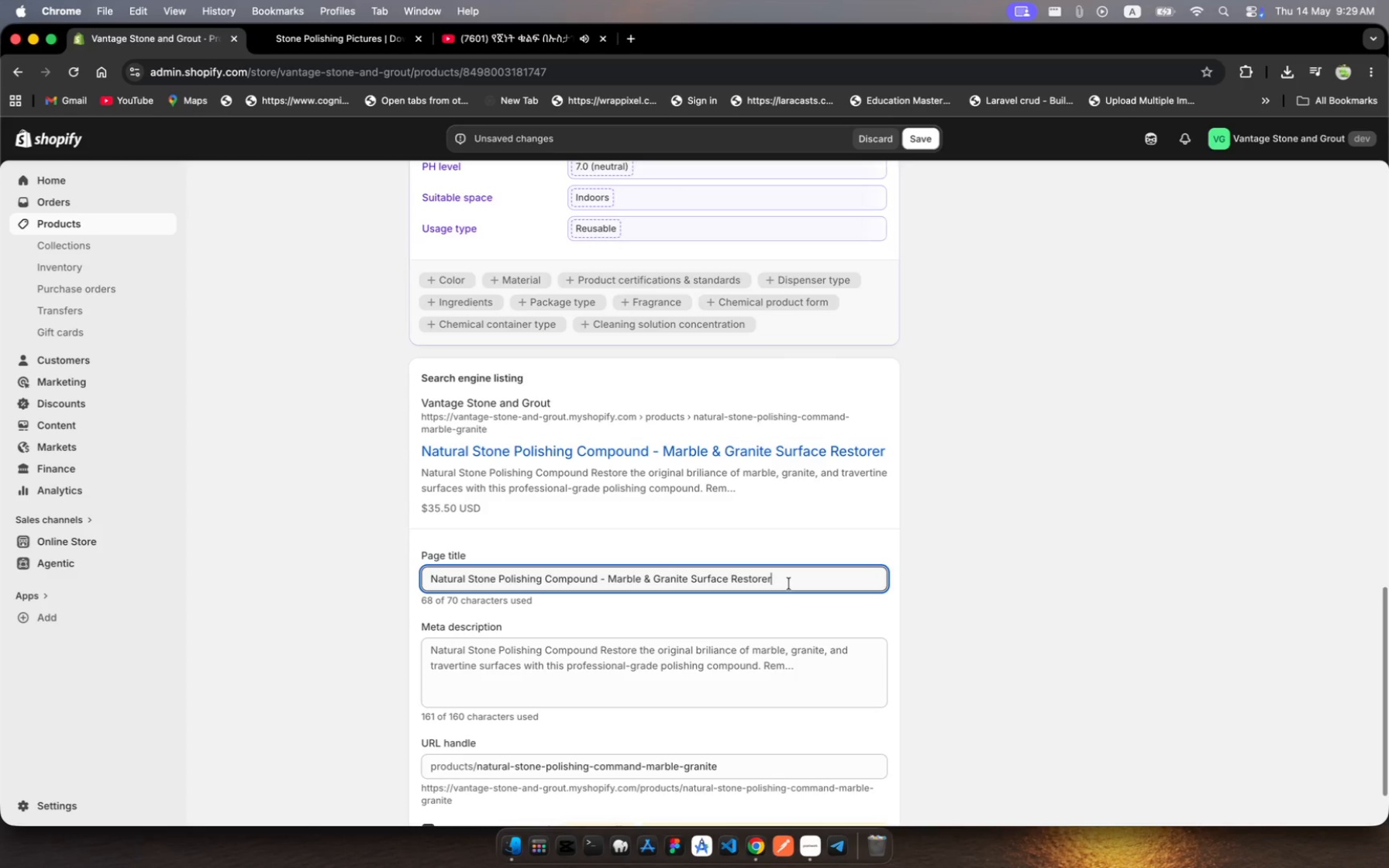 
scroll: coordinate [789, 584], scroll_direction: down, amount: 10.0
 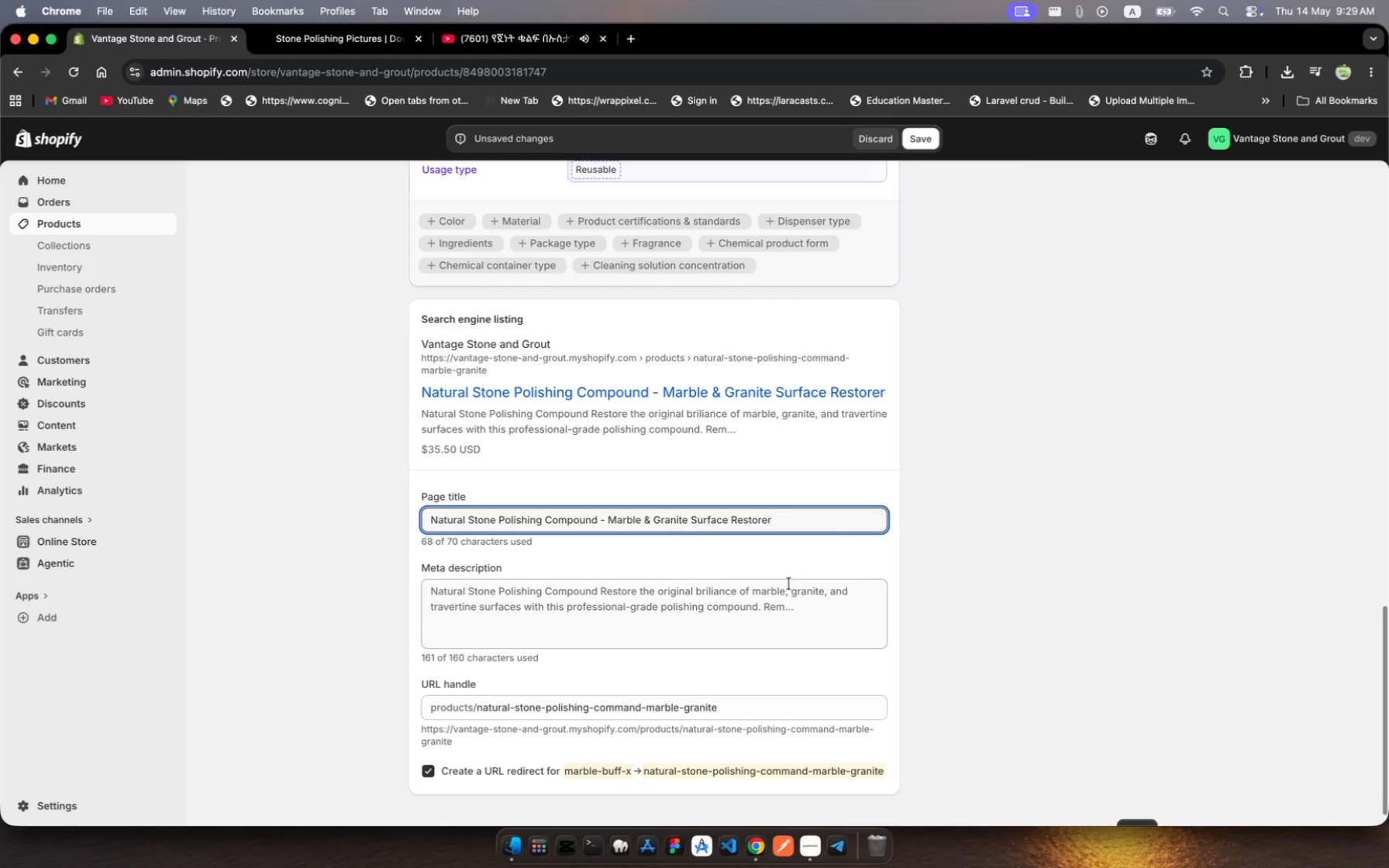 
wait(11.39)
 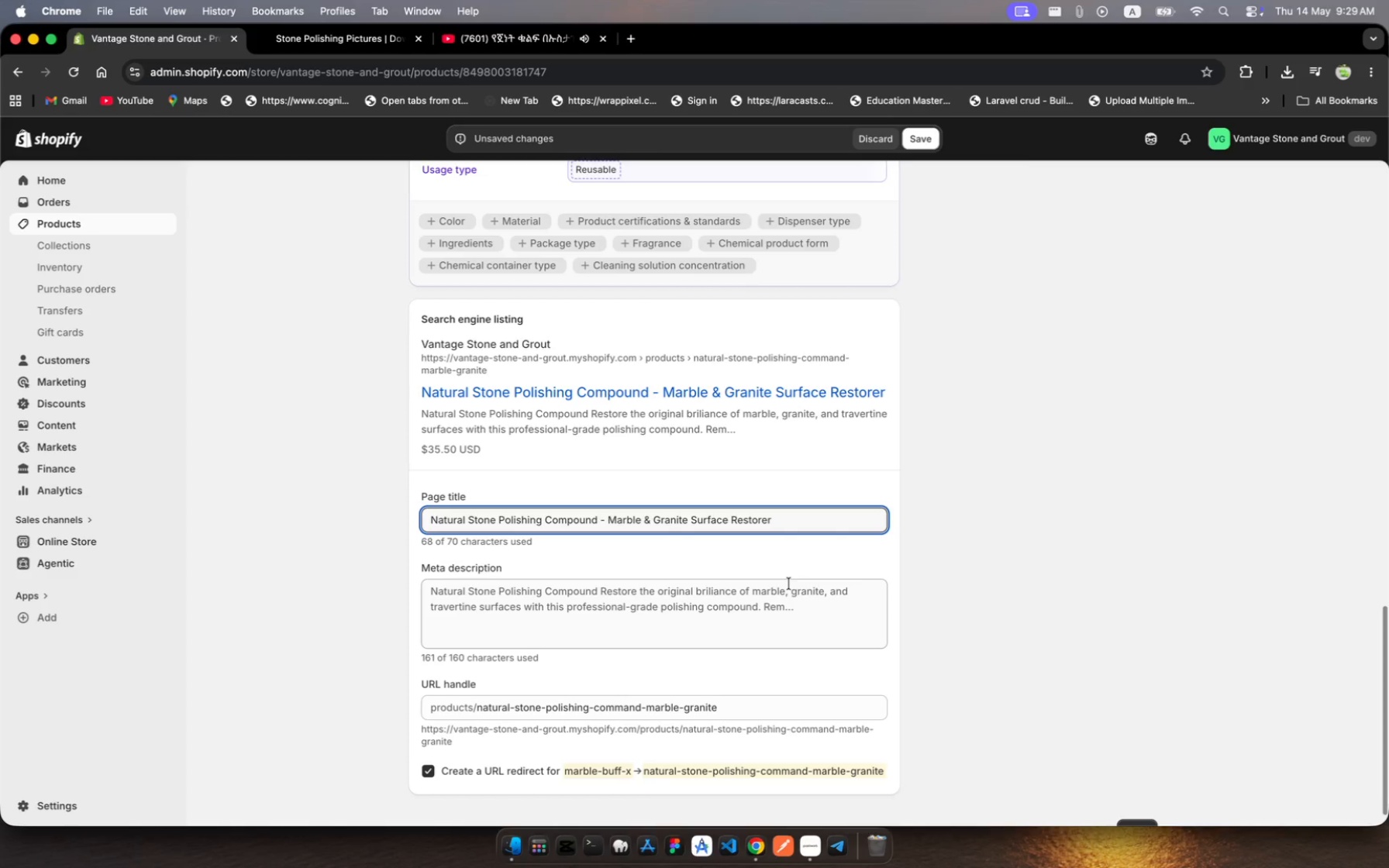 
key(Meta+A)
 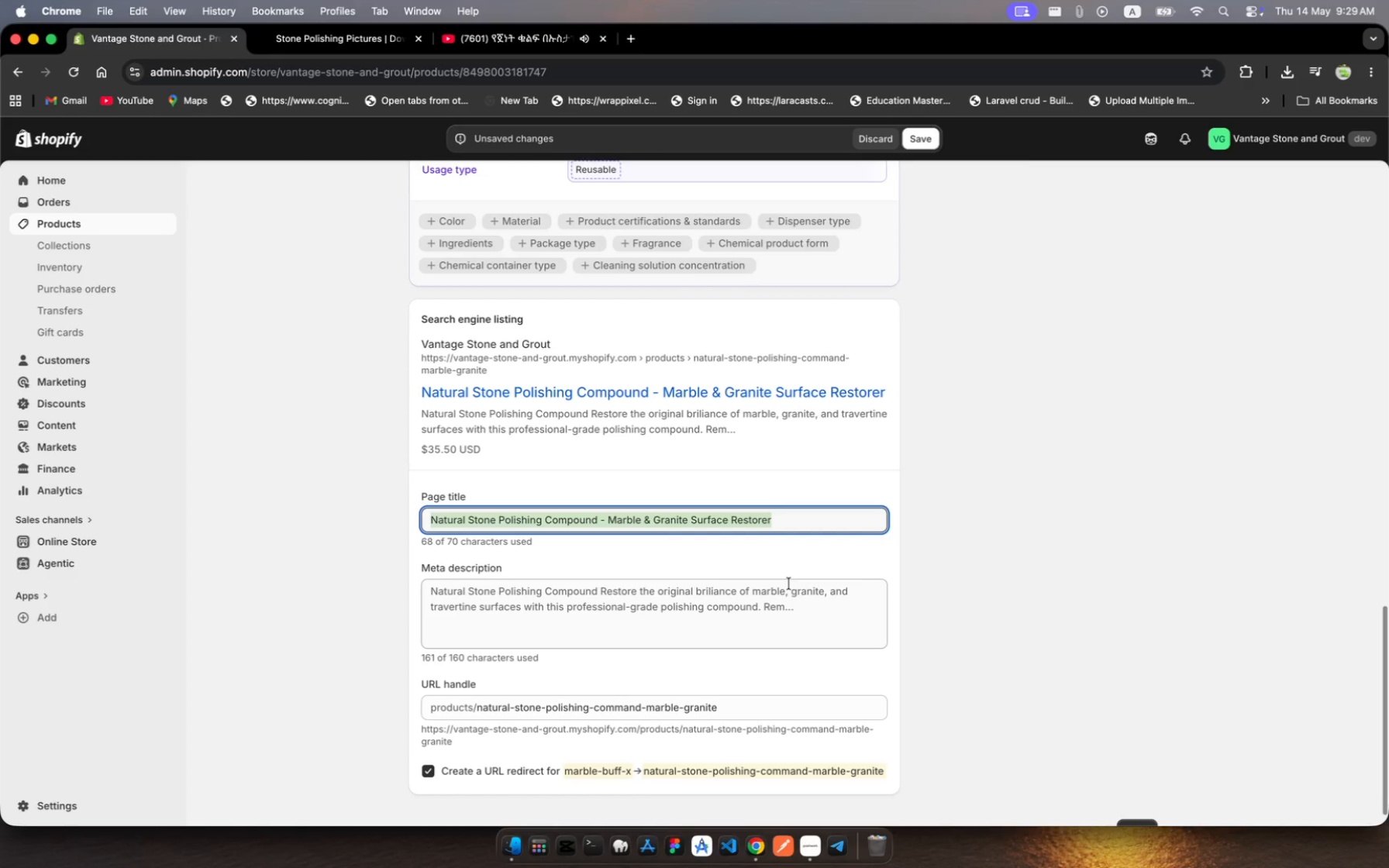 
wait(10.14)
 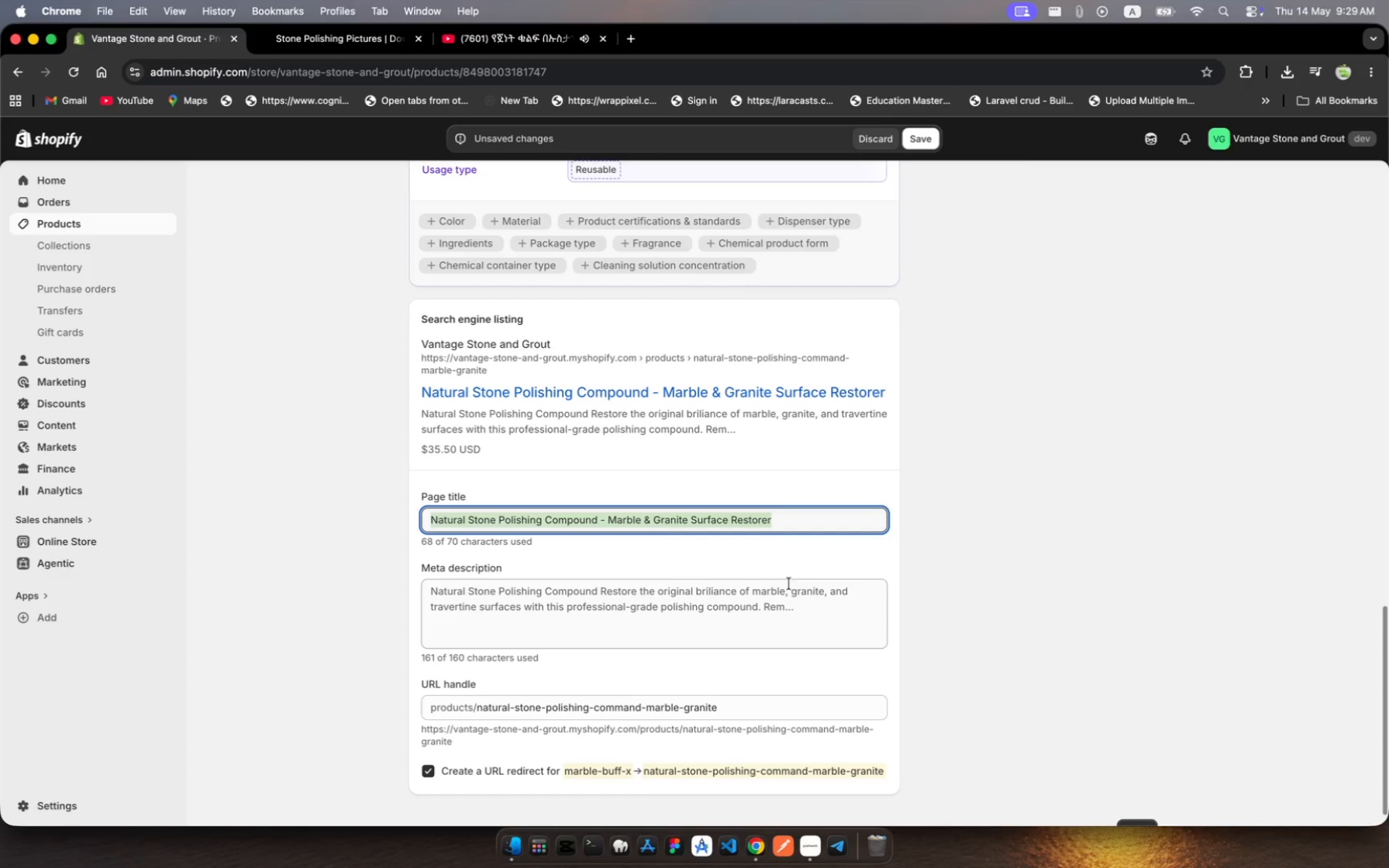 
type(Stoe )
 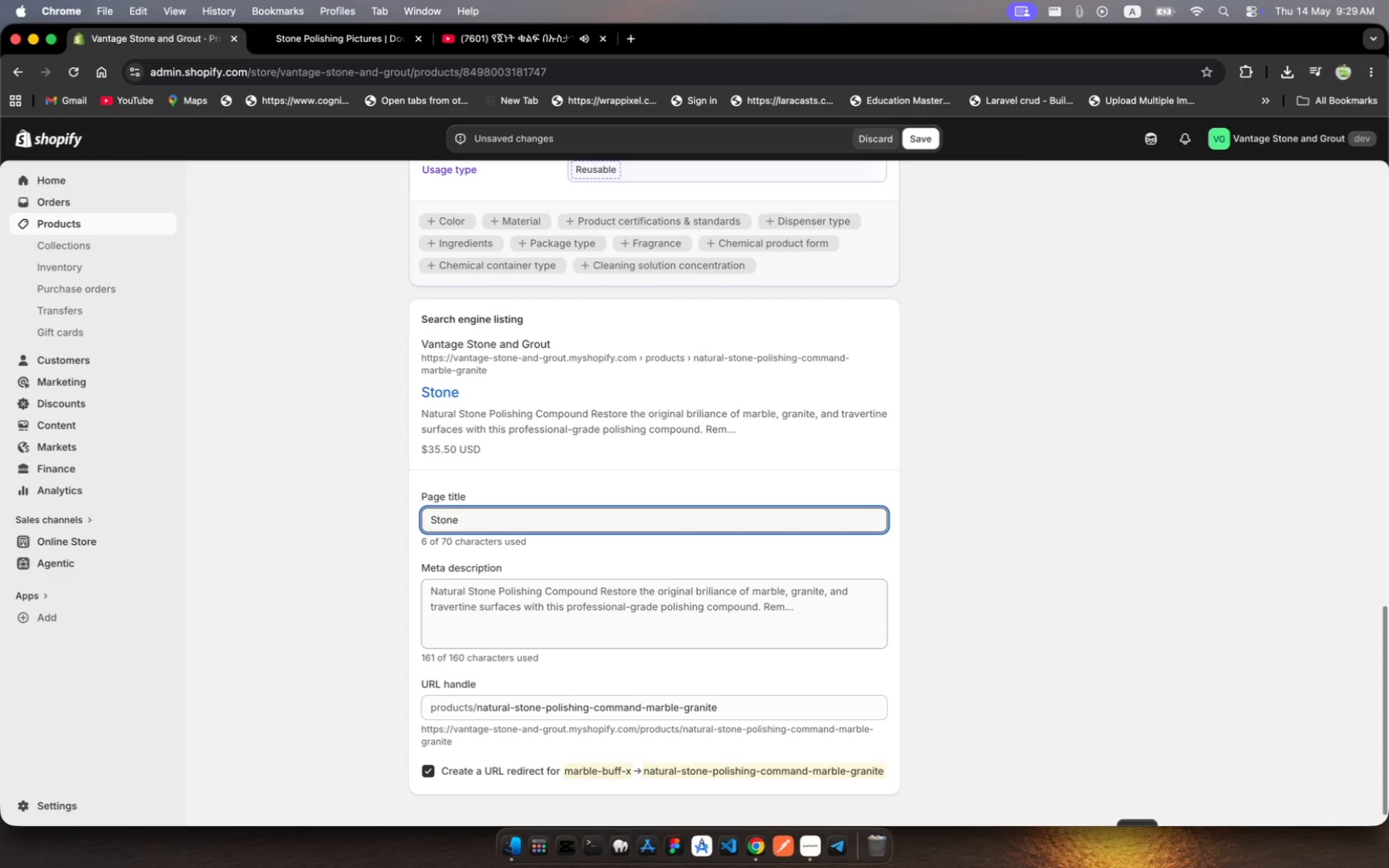 
hold_key(key=N, duration=0.36)
 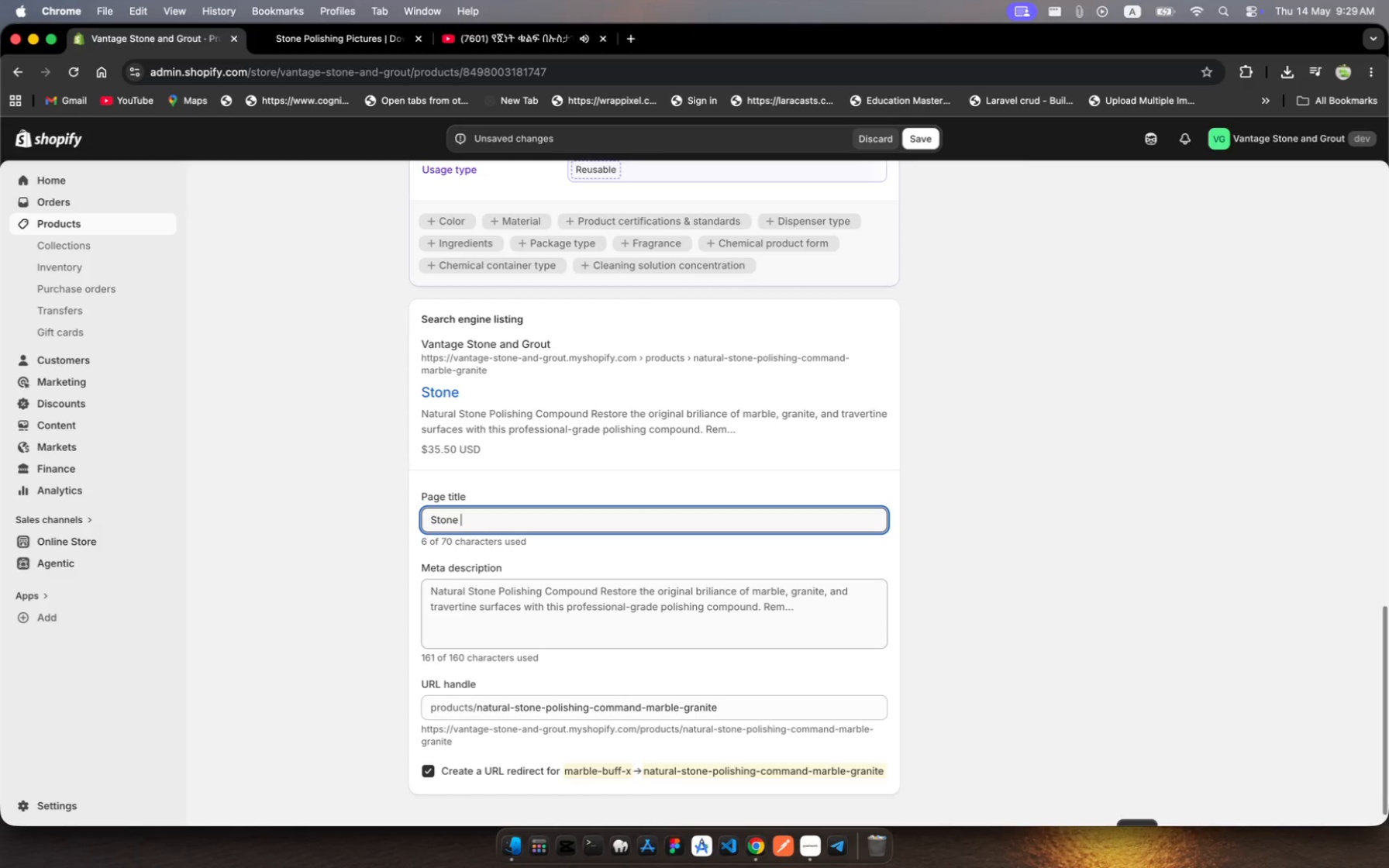 
wait(14.54)
 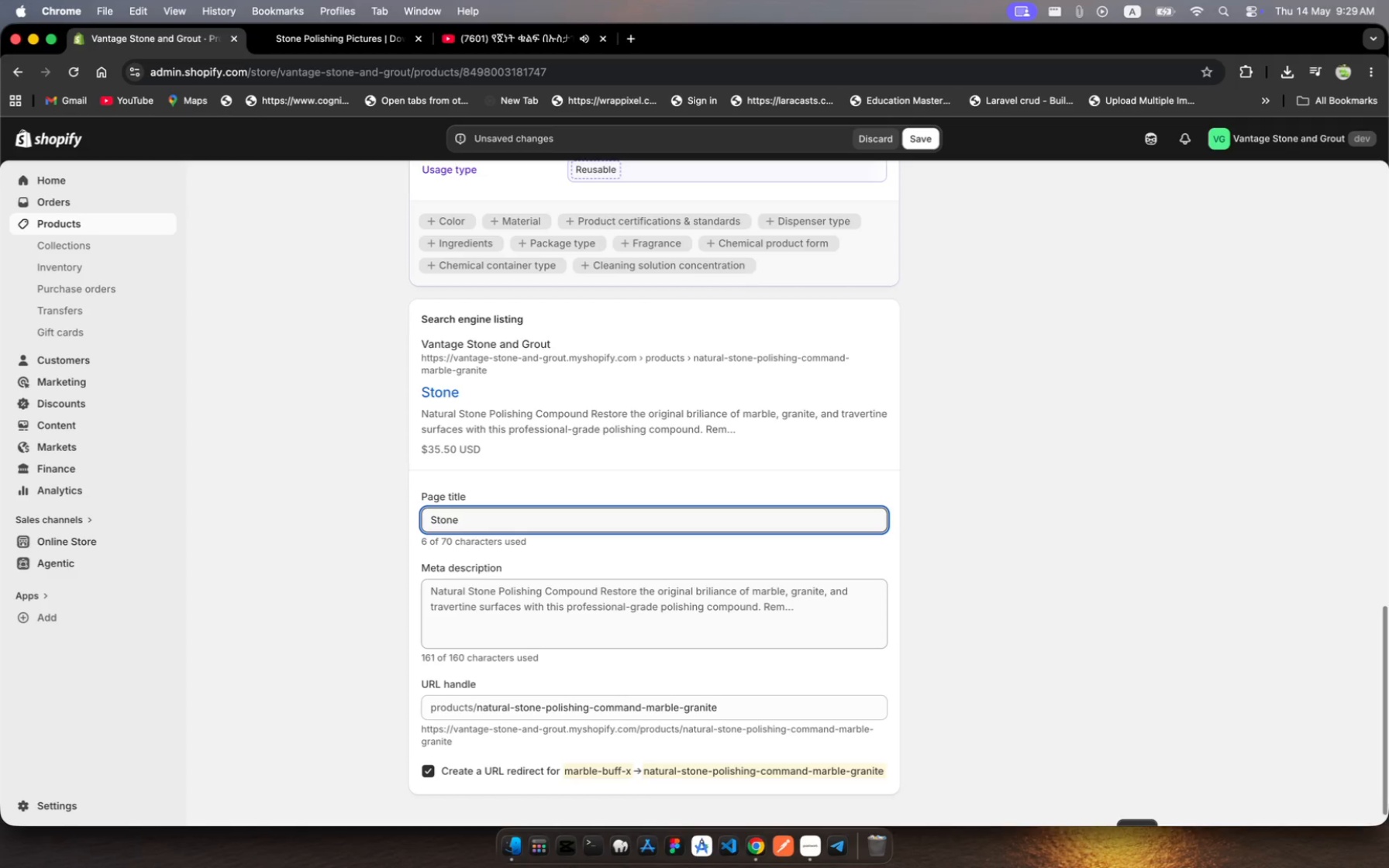 
type(Polishig)
 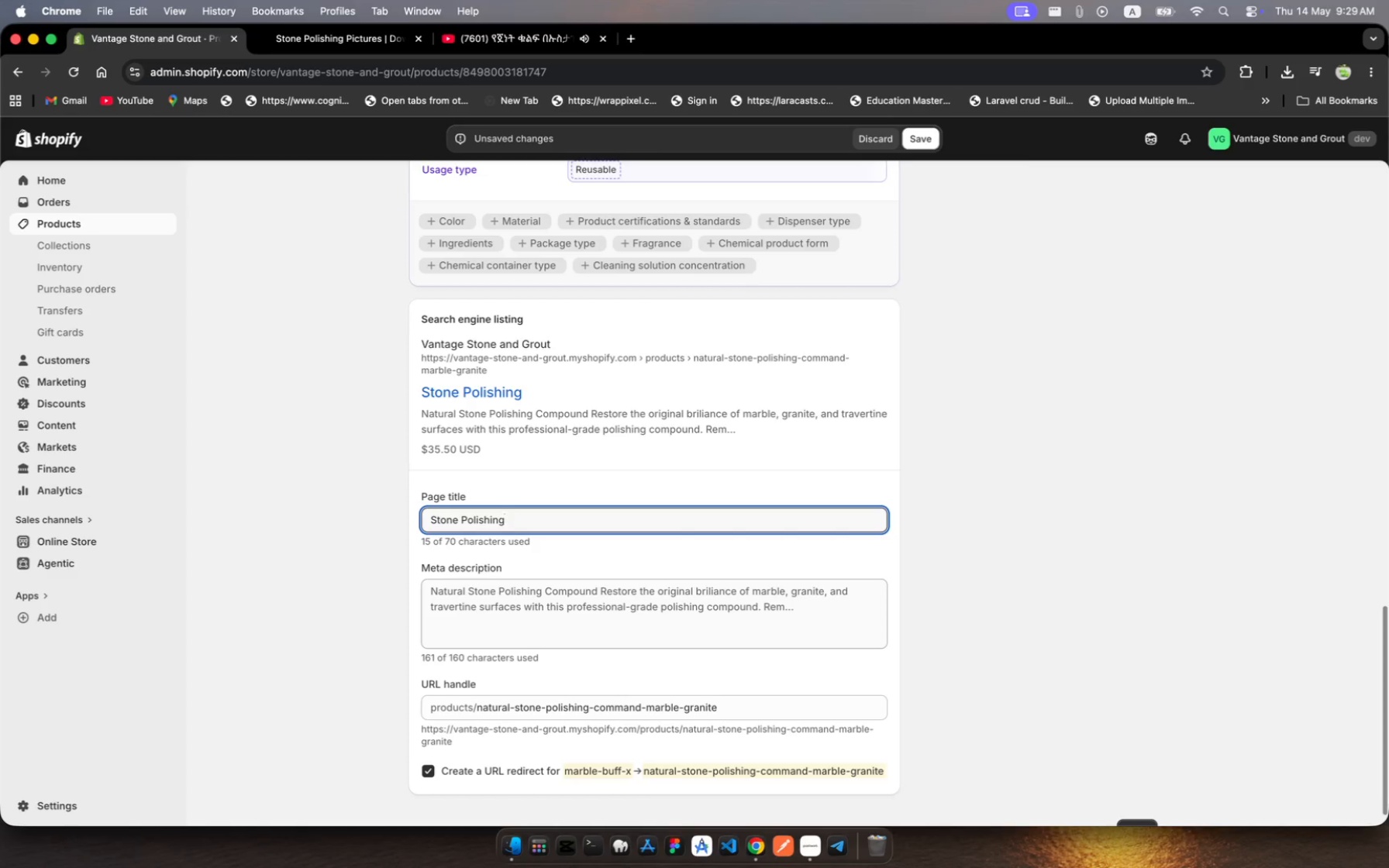 
hold_key(key=N, duration=0.53)
 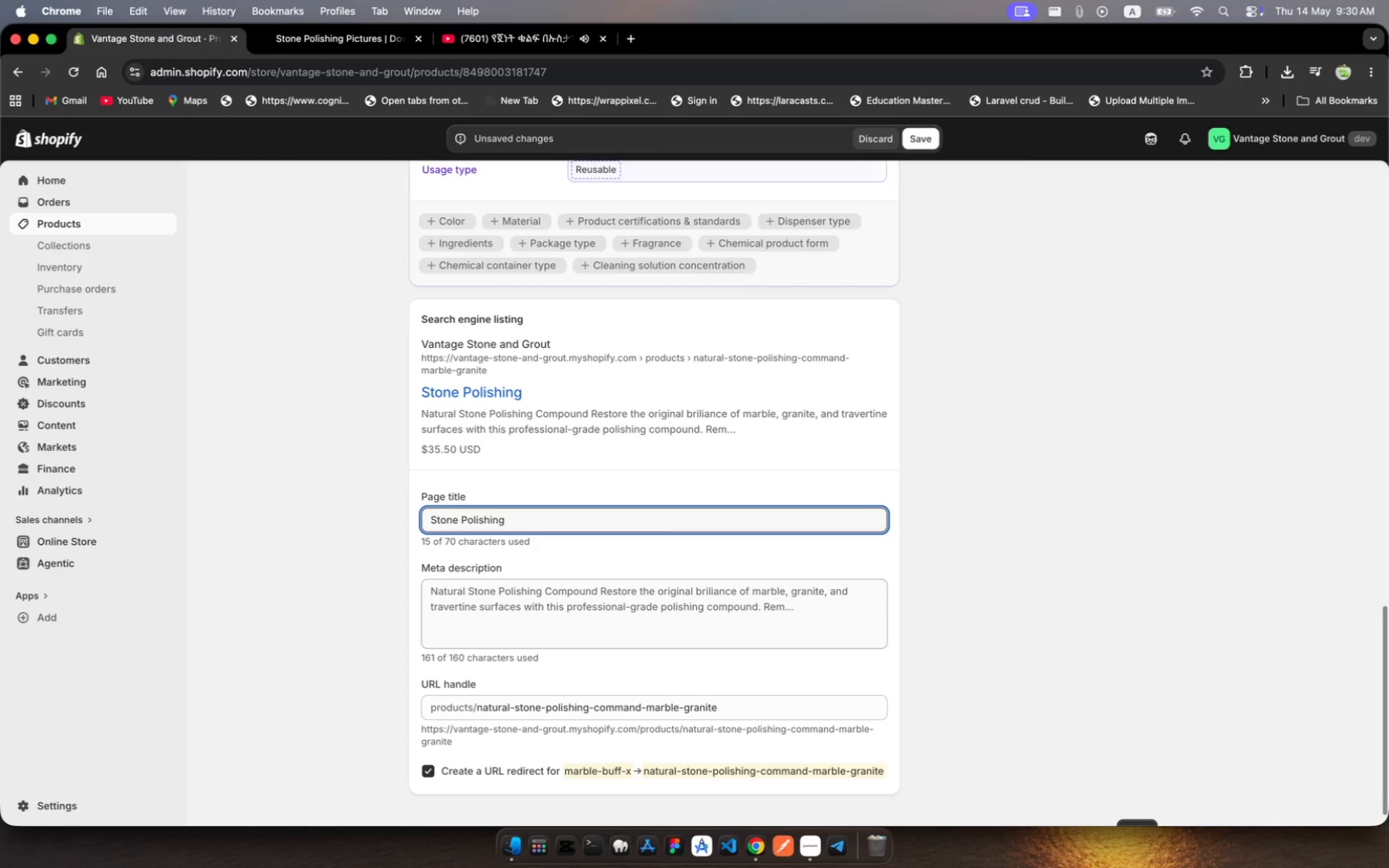 
wait(9.71)
 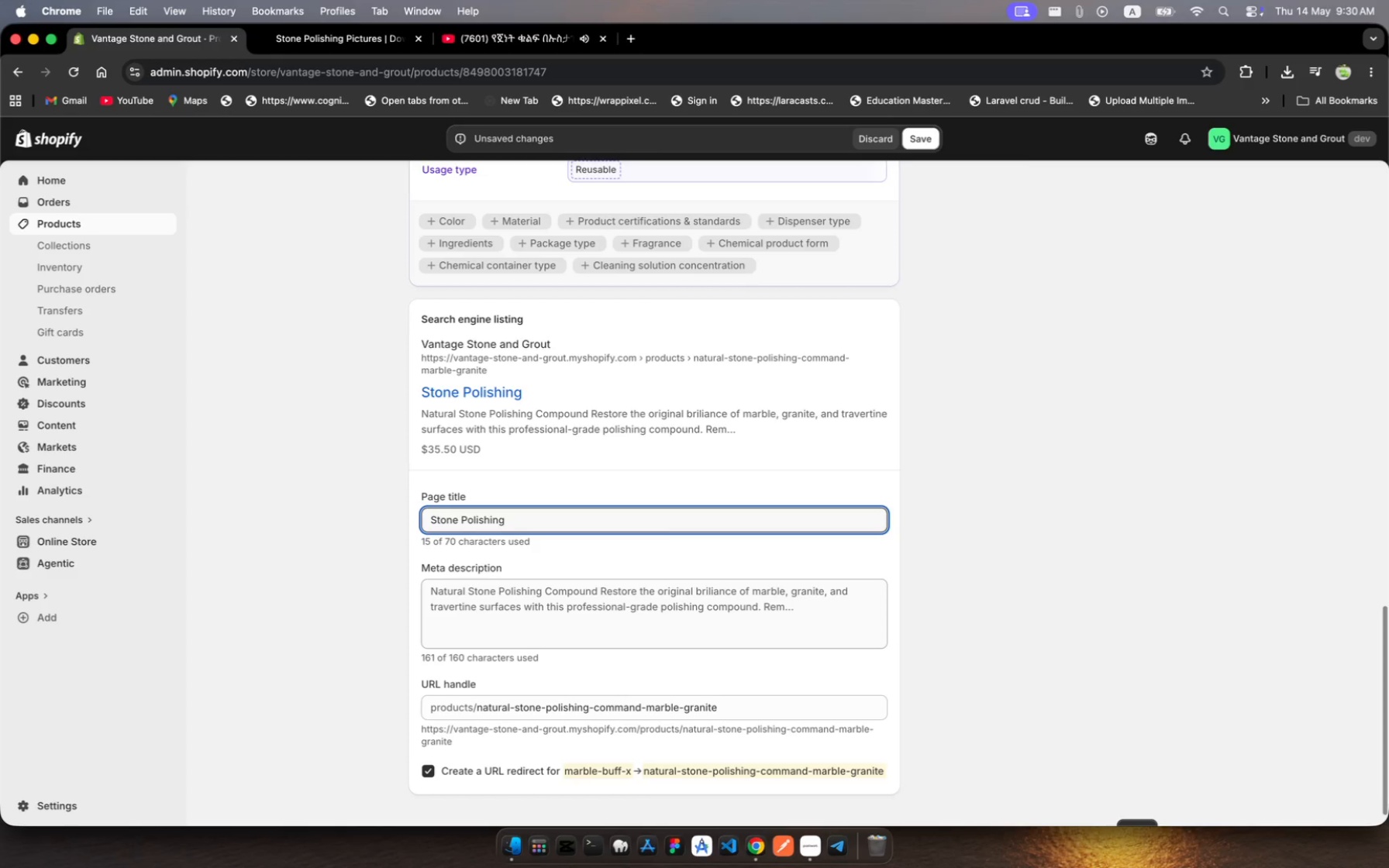 
type( Com)
 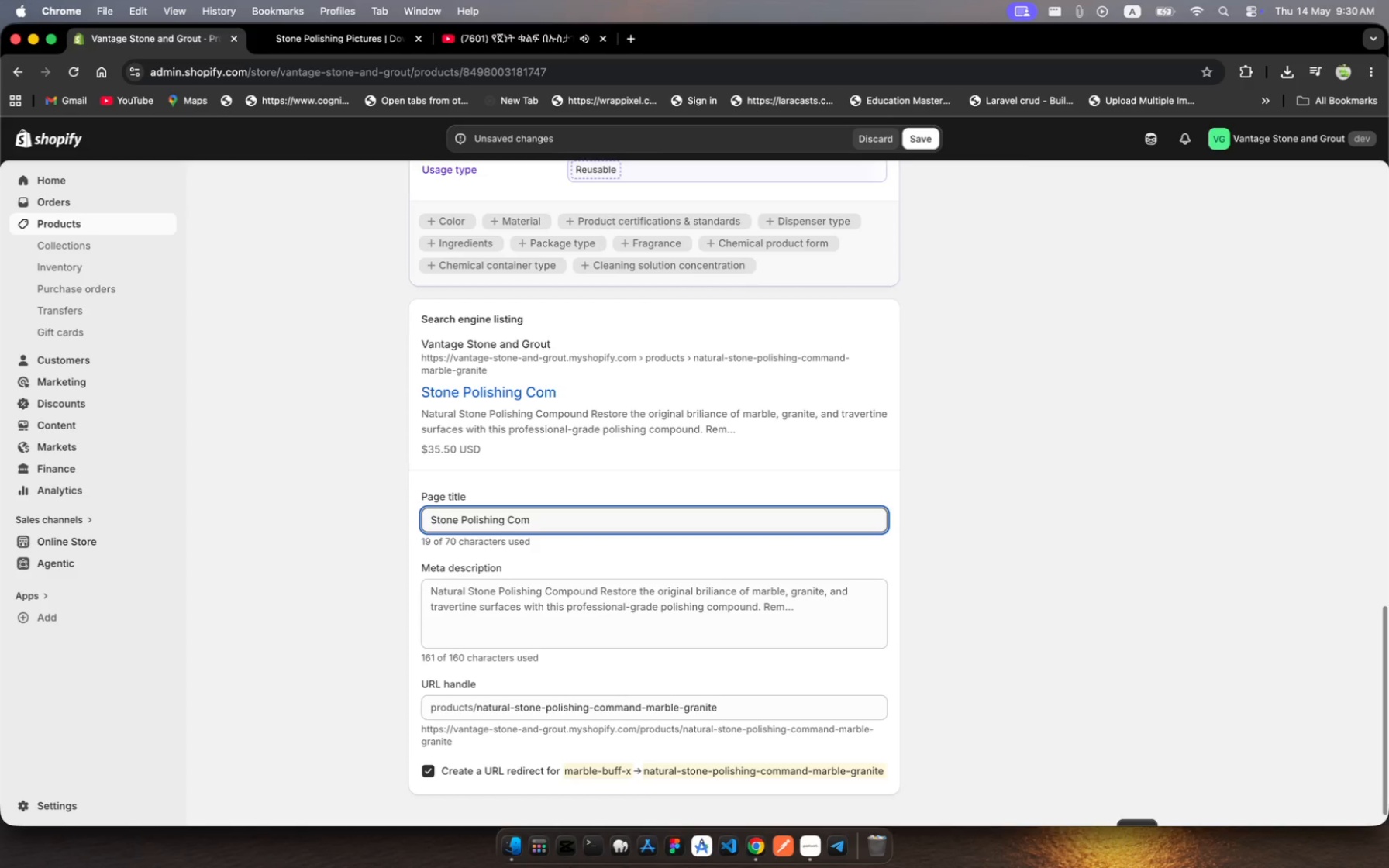 
type(pound)
 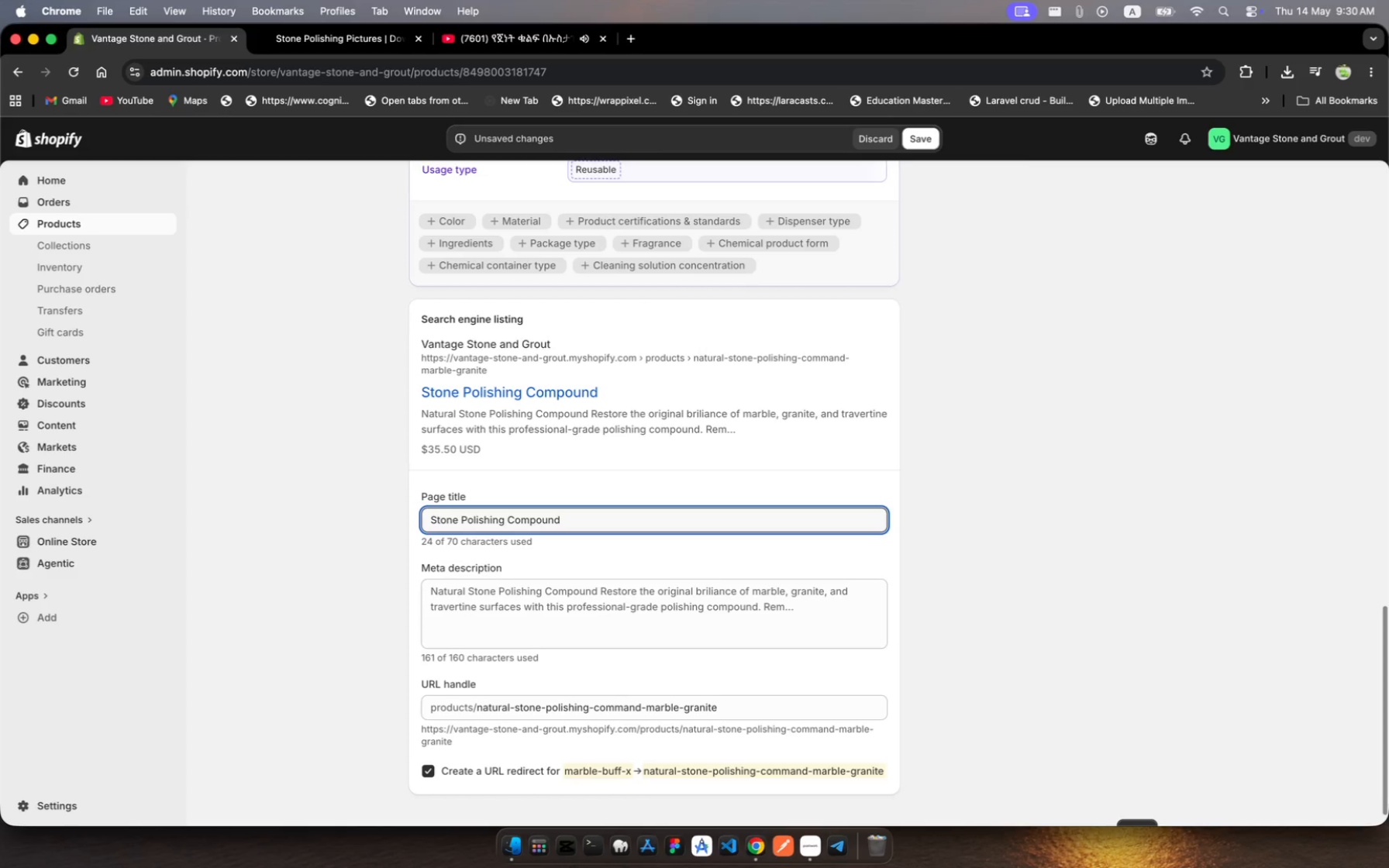 
type( fr marbe adgranite.)
 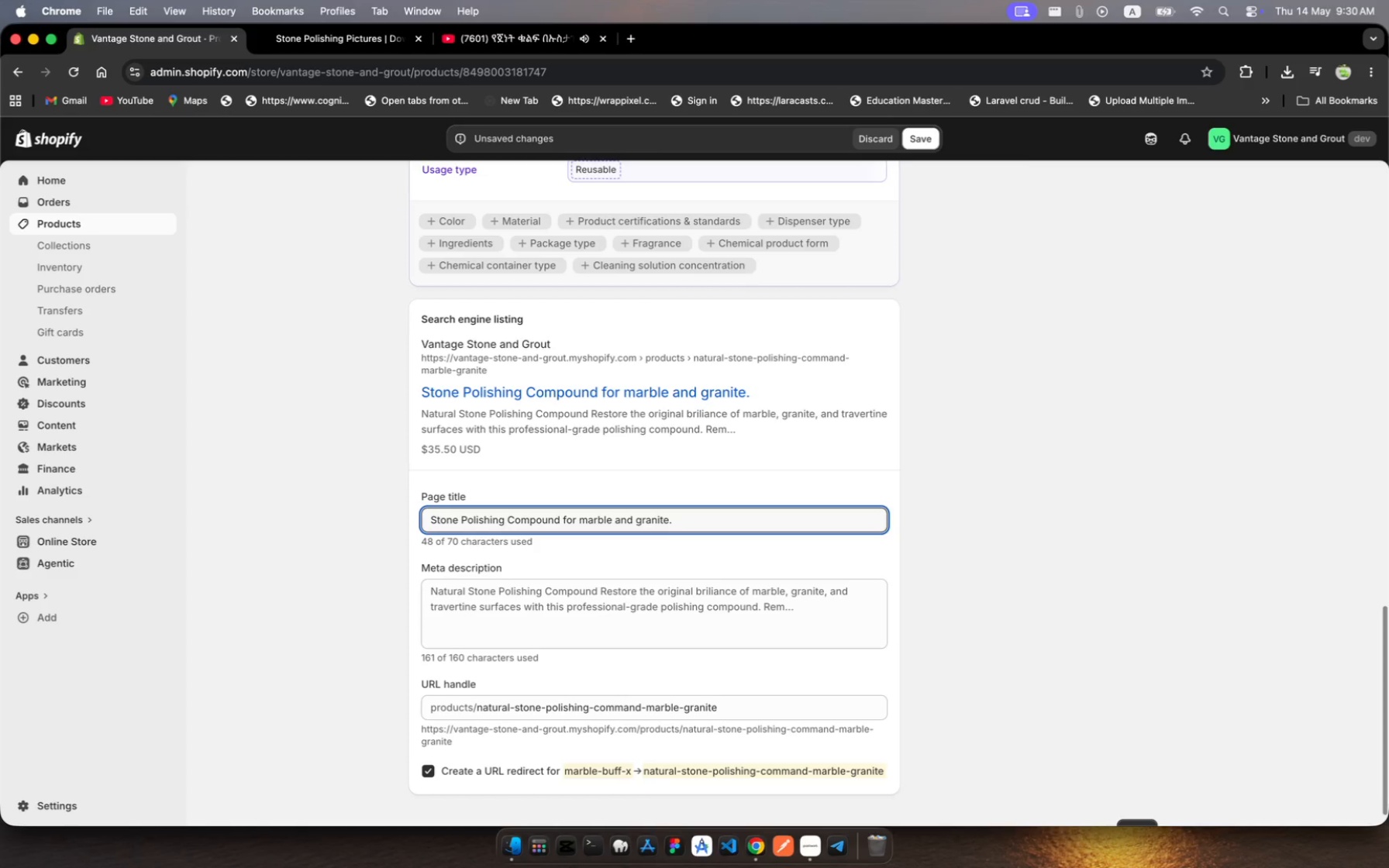 
hold_key(key=O, duration=0.32)
 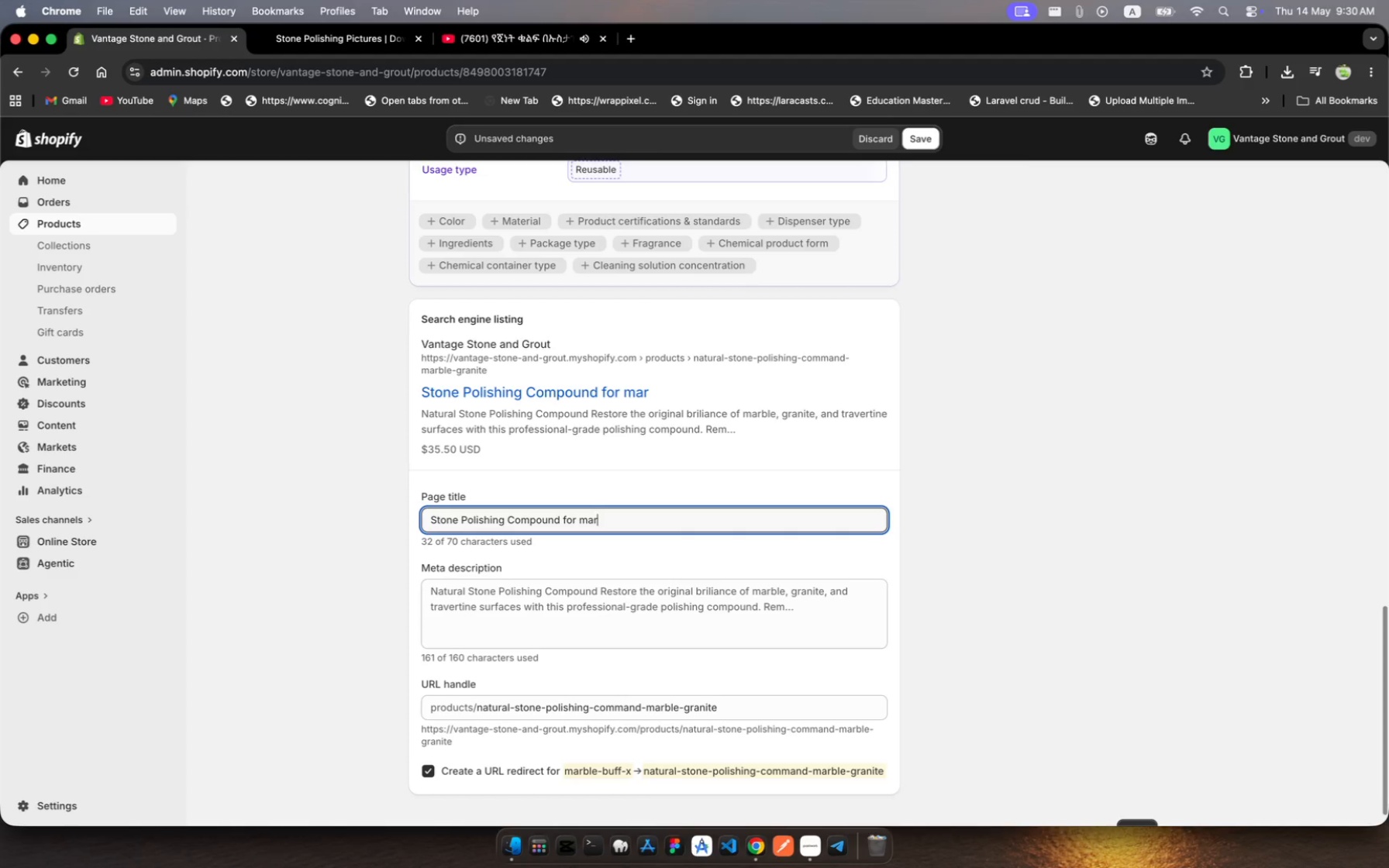 
hold_key(key=L, duration=0.34)
 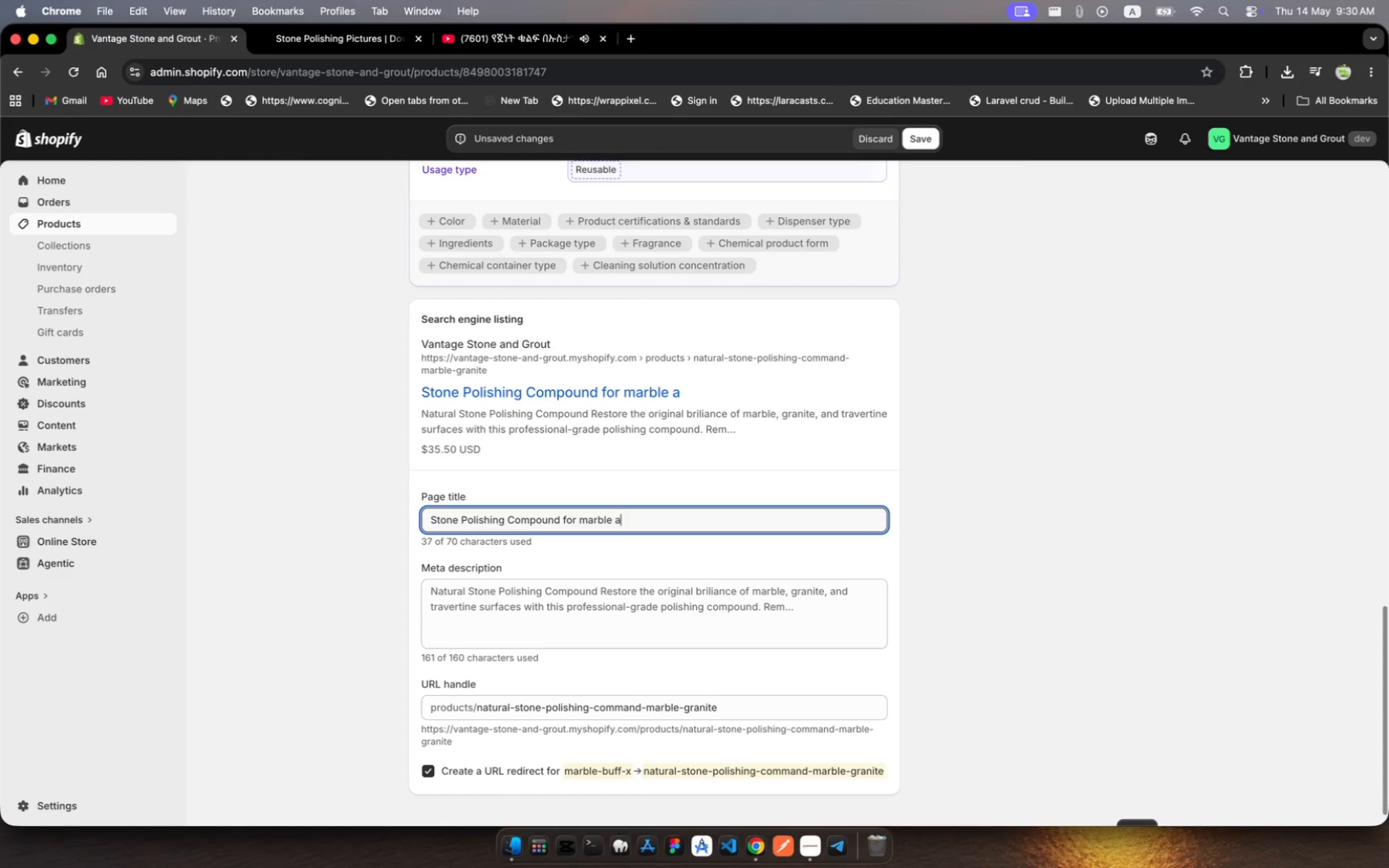 
wait(6.55)
 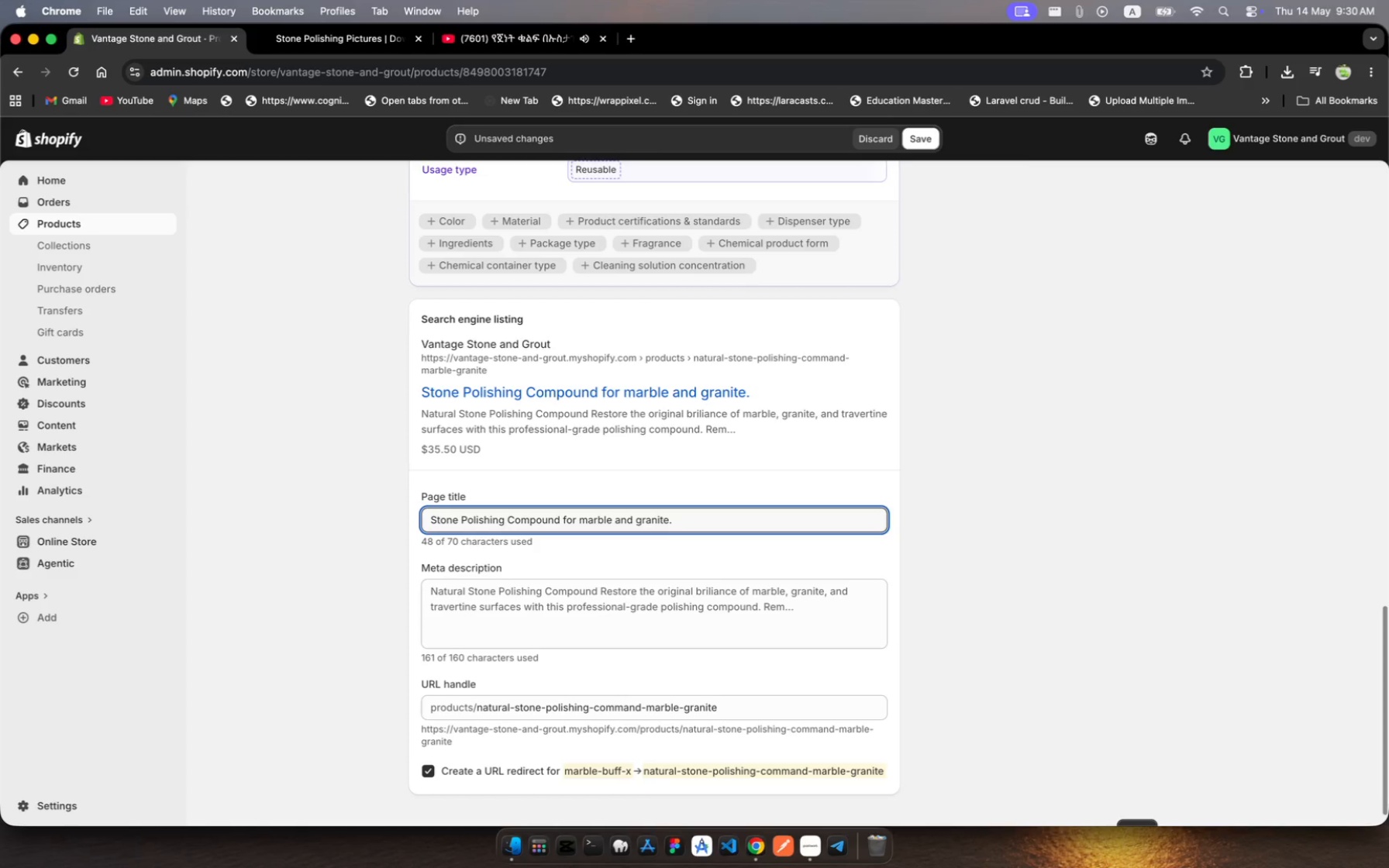 
left_click([577, 517])
 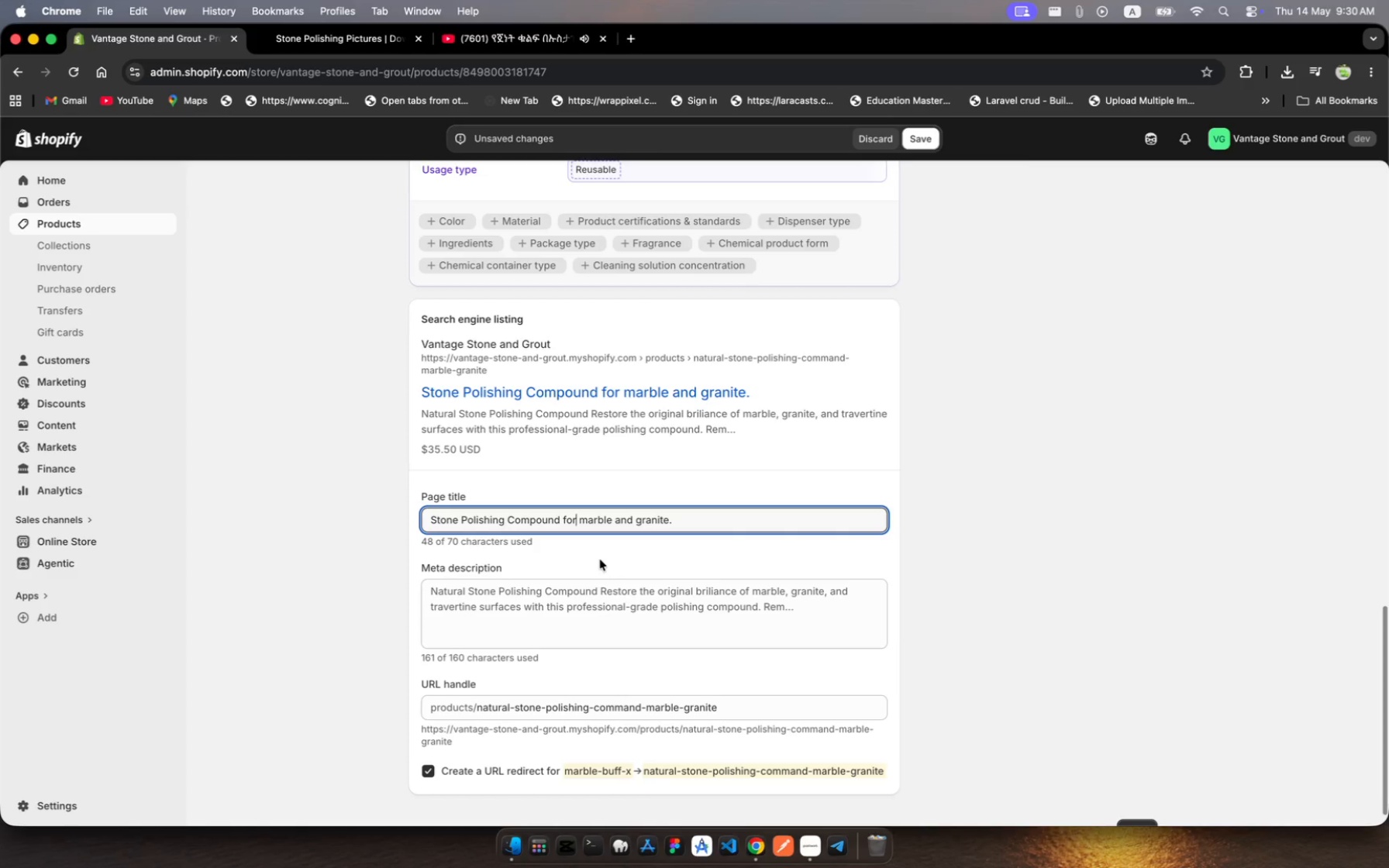 
key(Backspace)
 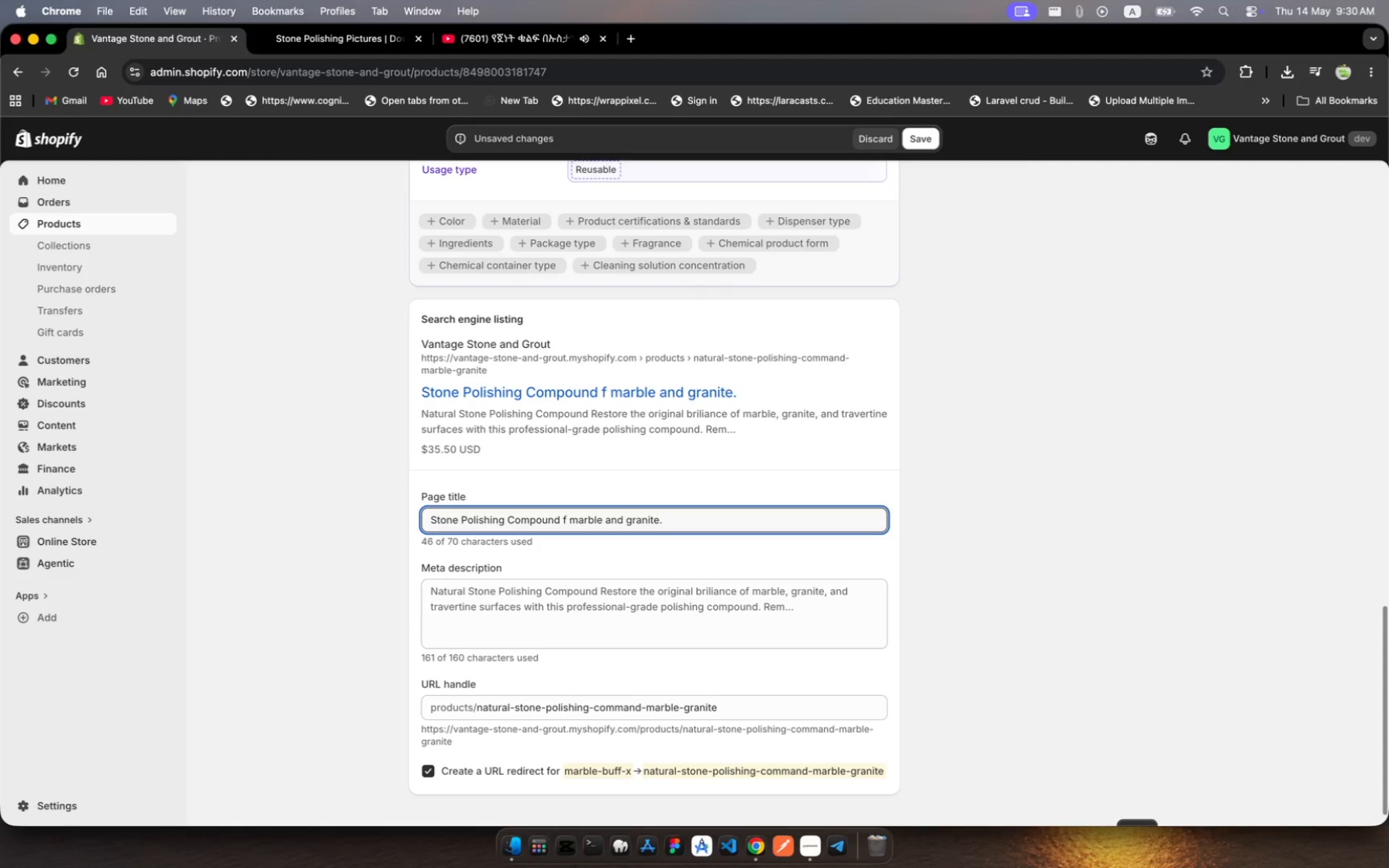 
key(Backspace)
 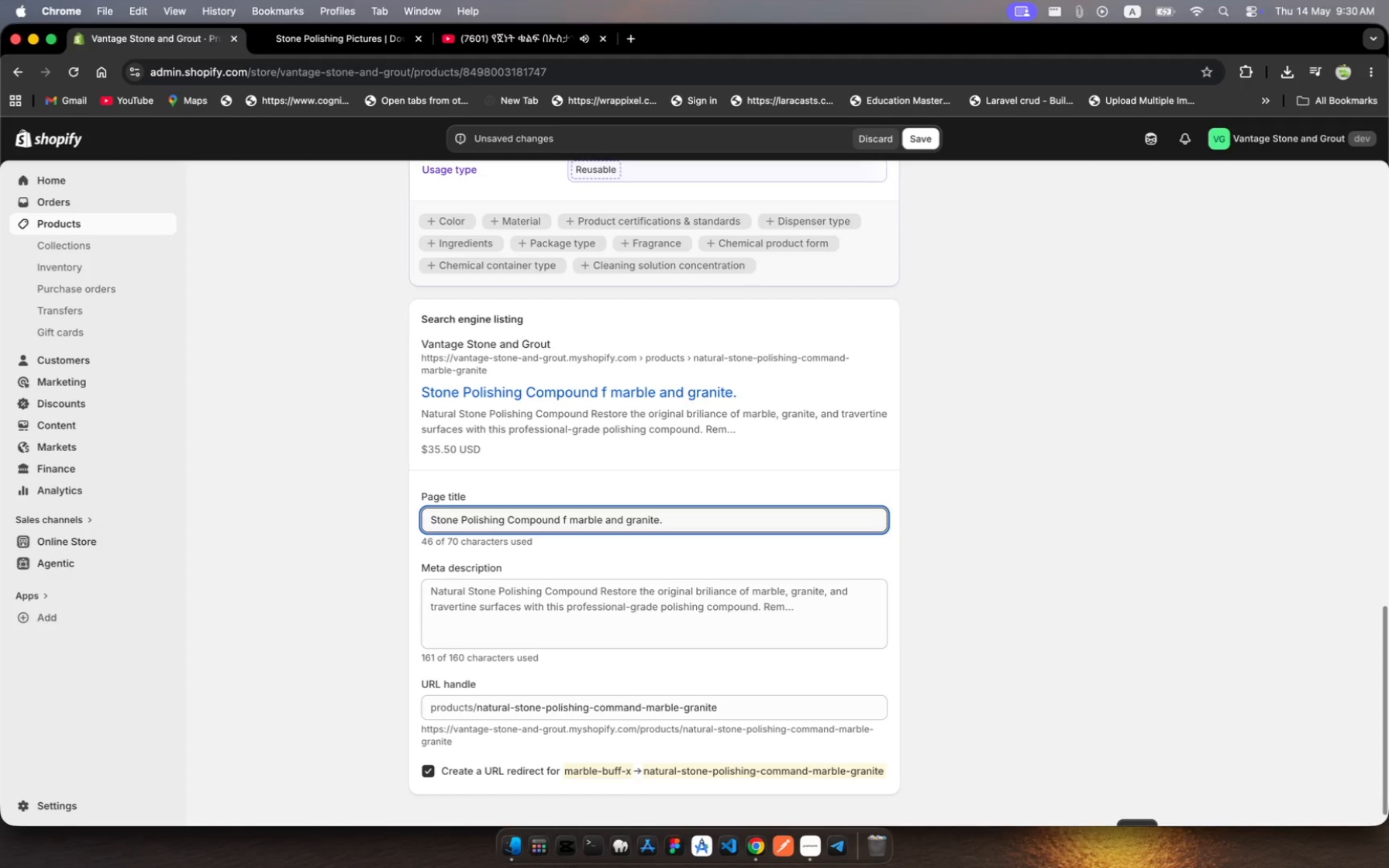 
key(Backspace)
 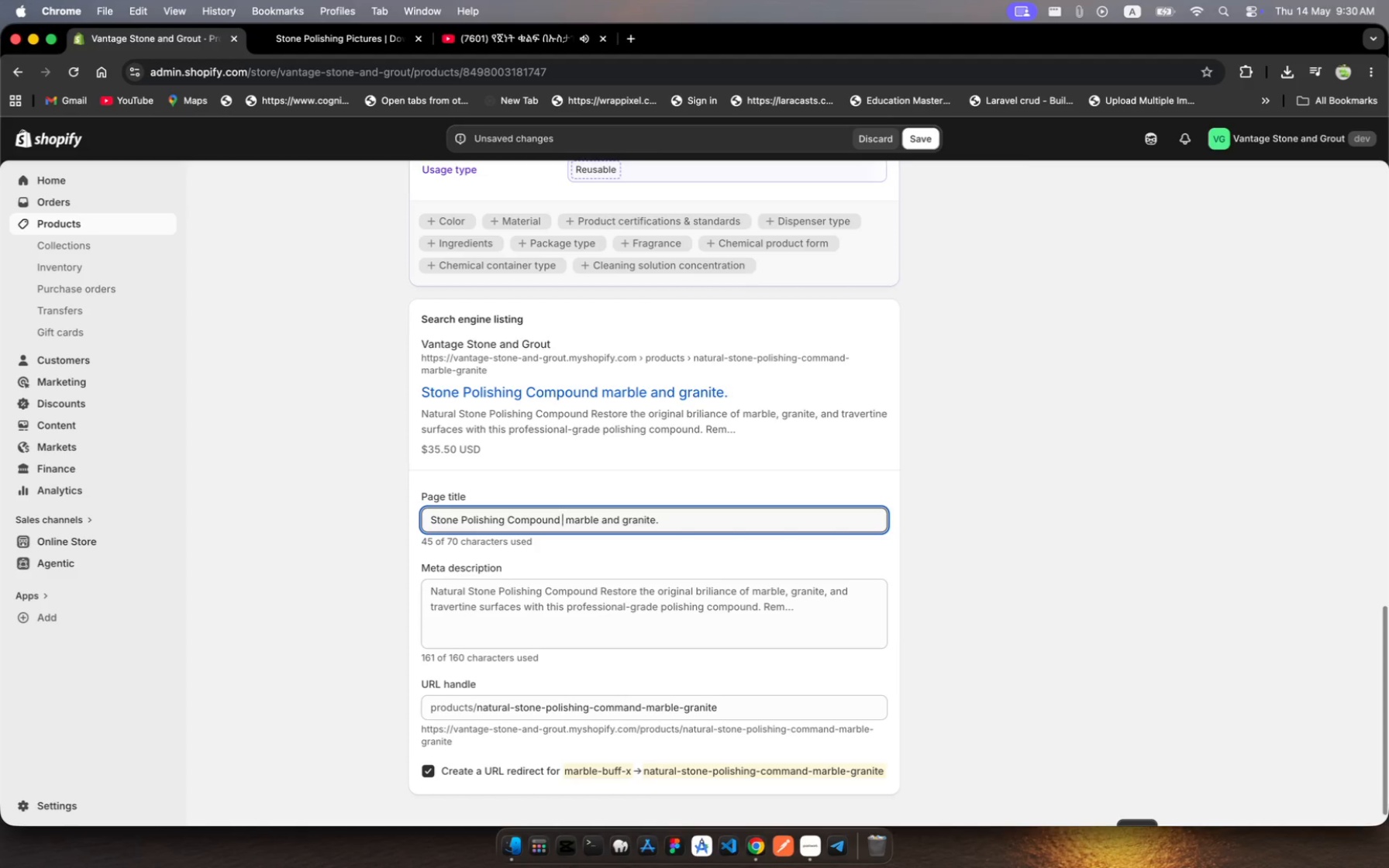 
key(Shift+Backslash)
 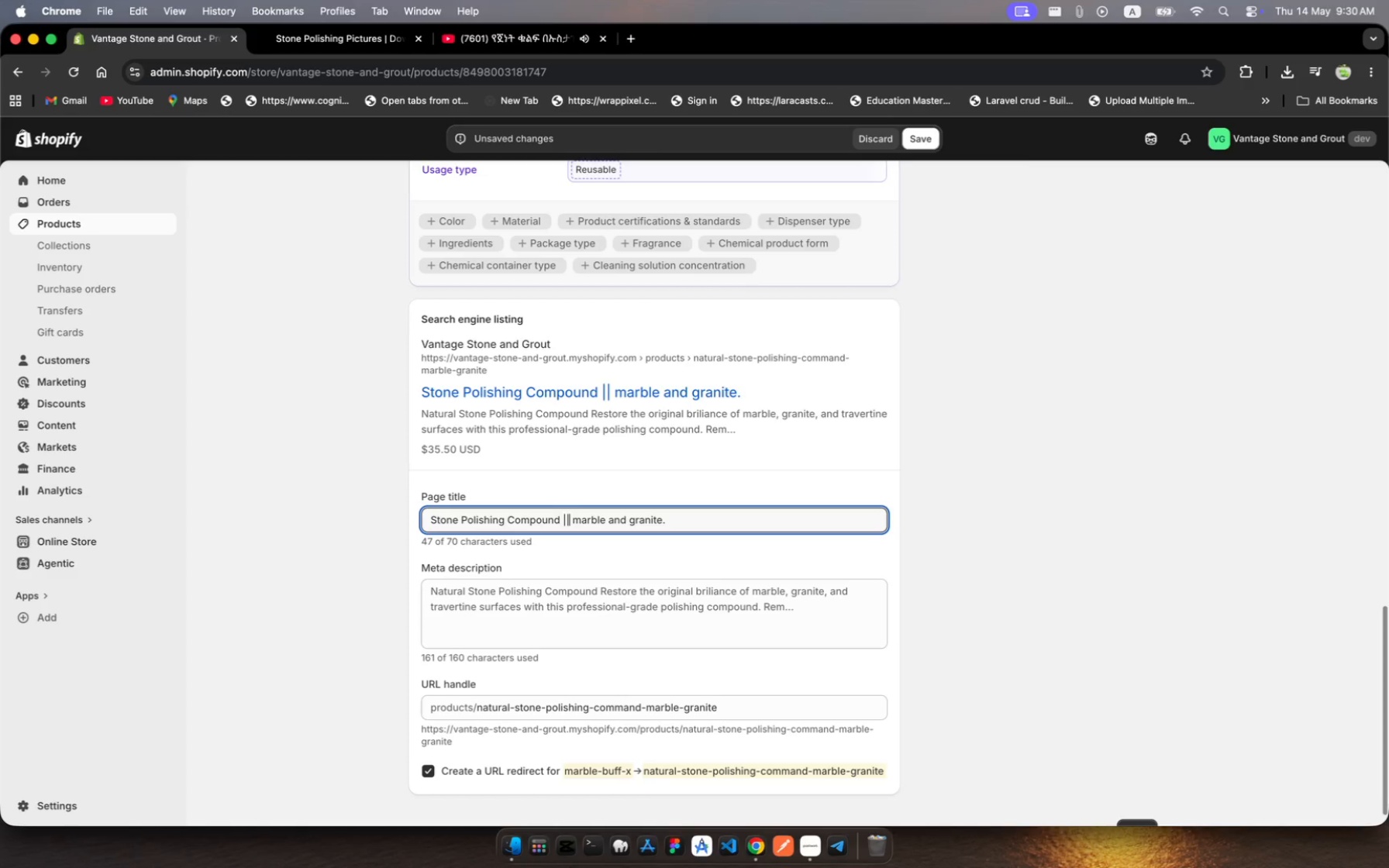 
key(Shift+Backslash)
 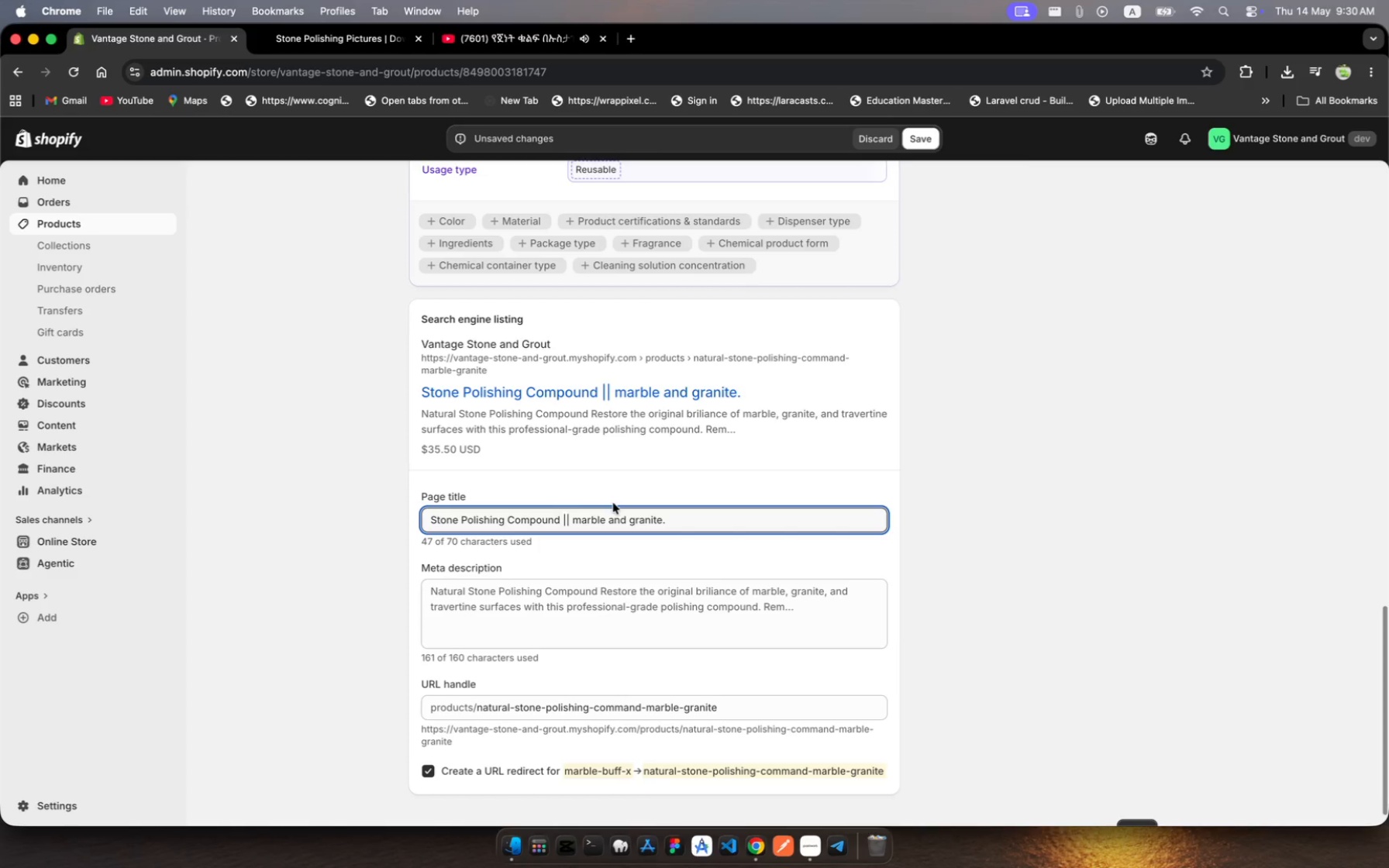 
key(Backspace)
 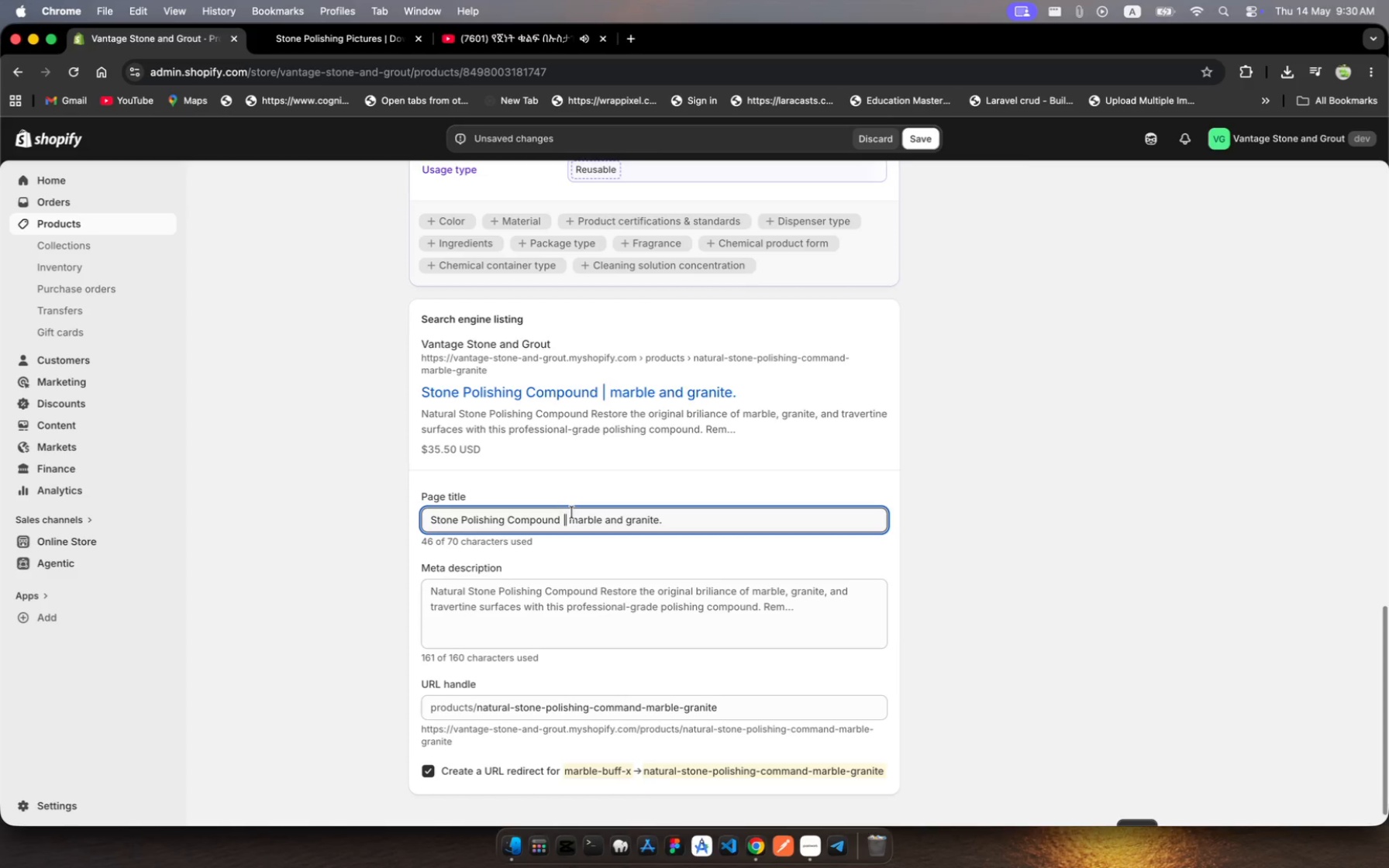 
left_click([577, 517])
 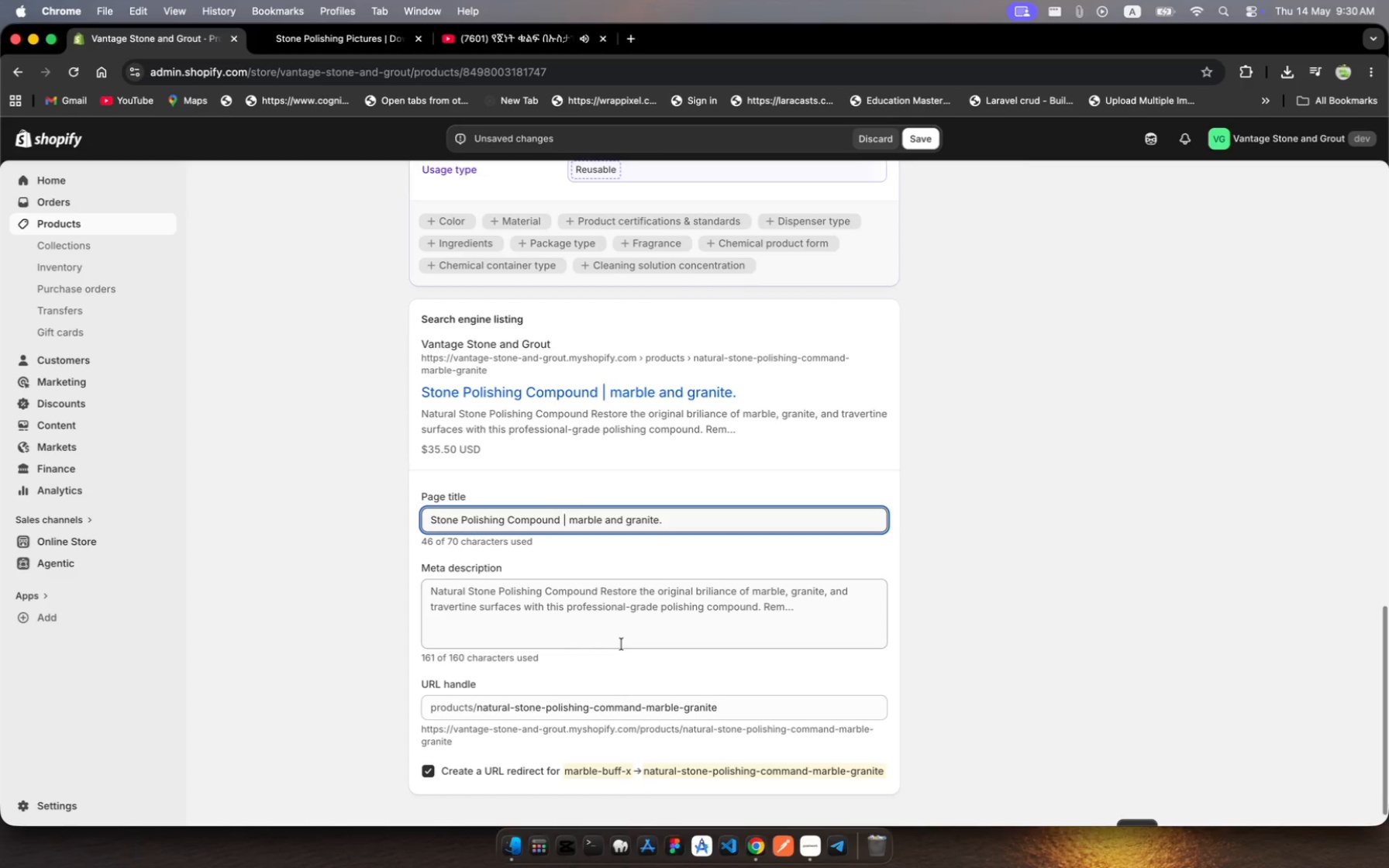 
key(Backspace)
 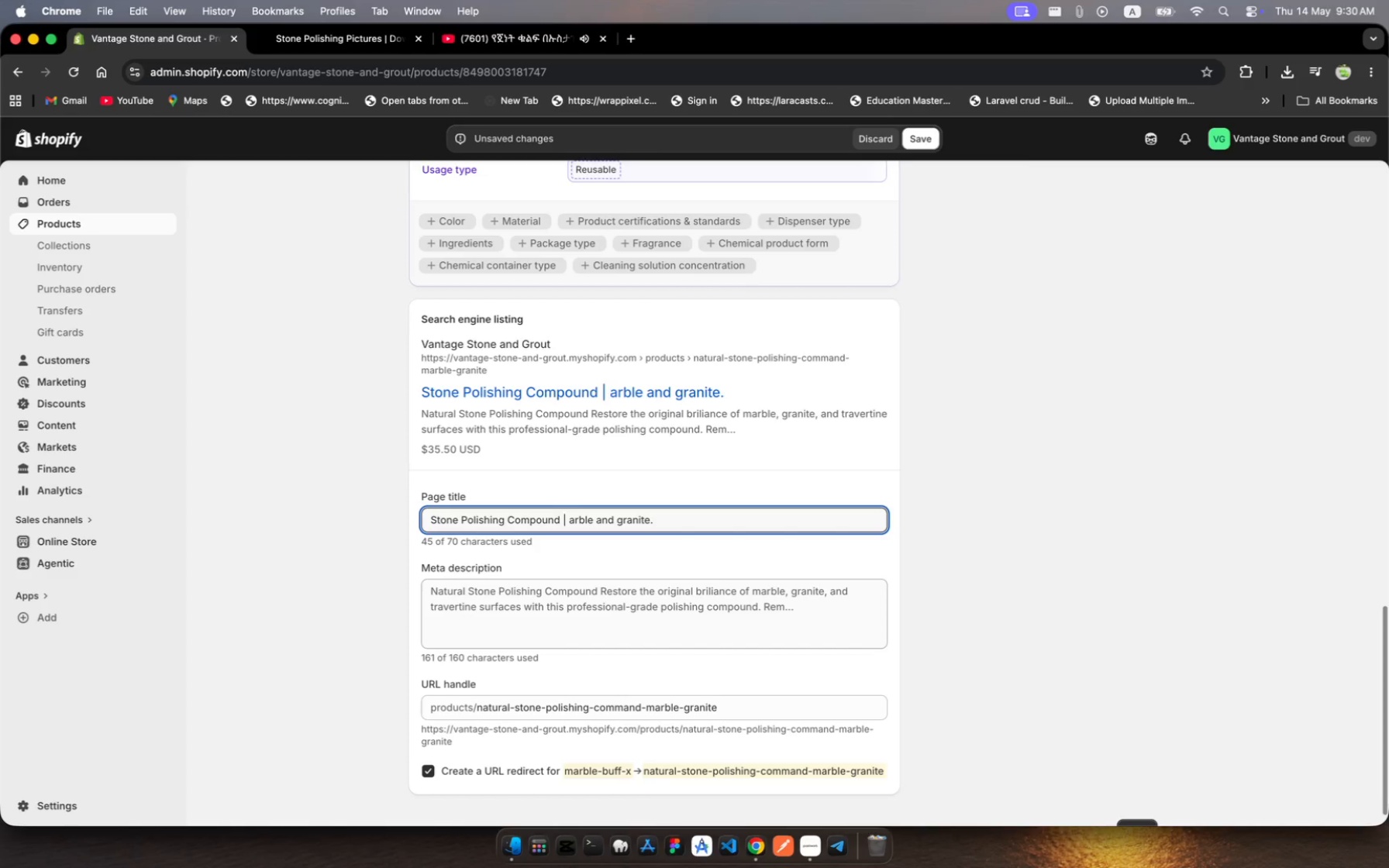 
key(Shift+M)
 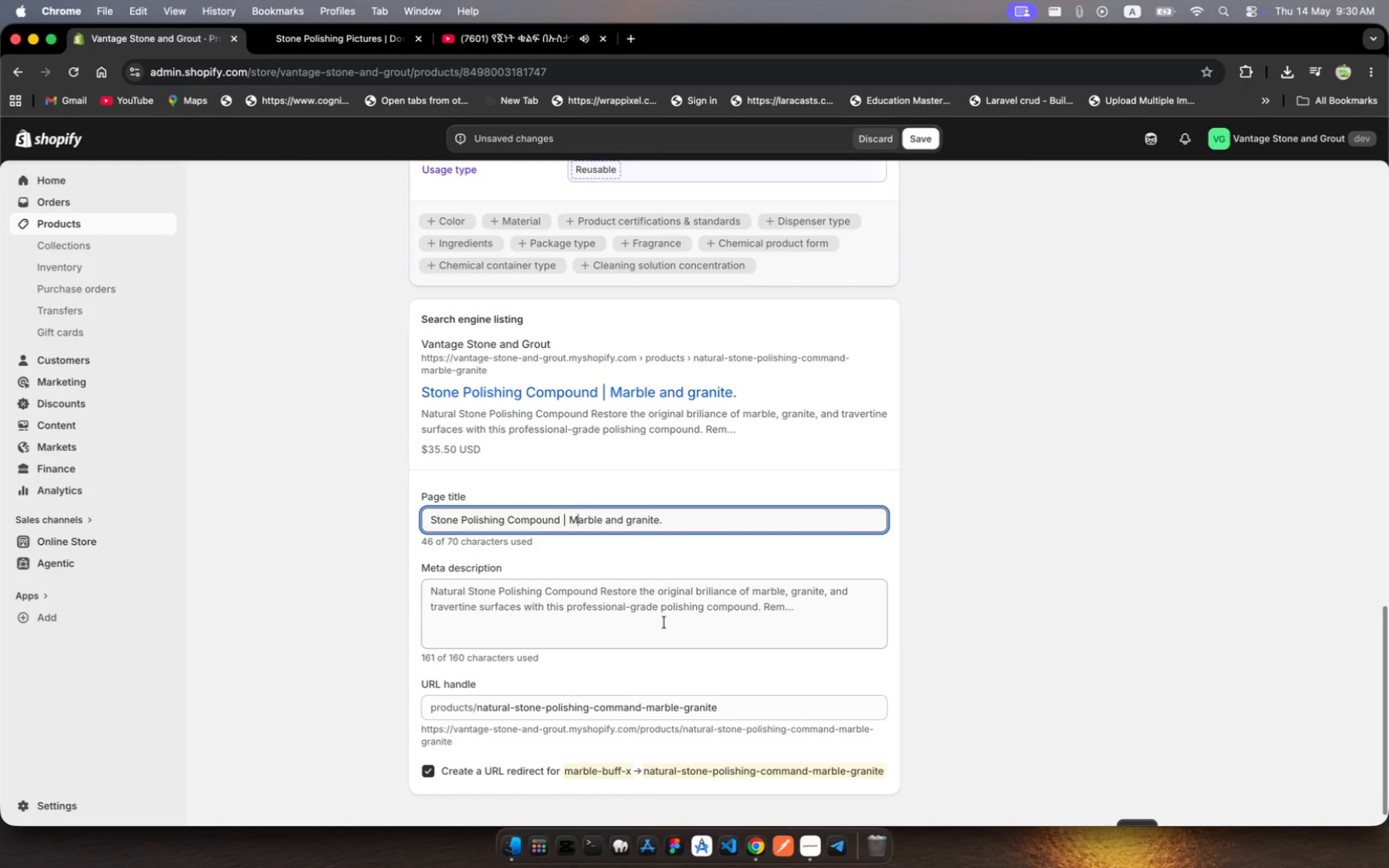 
wait(7.96)
 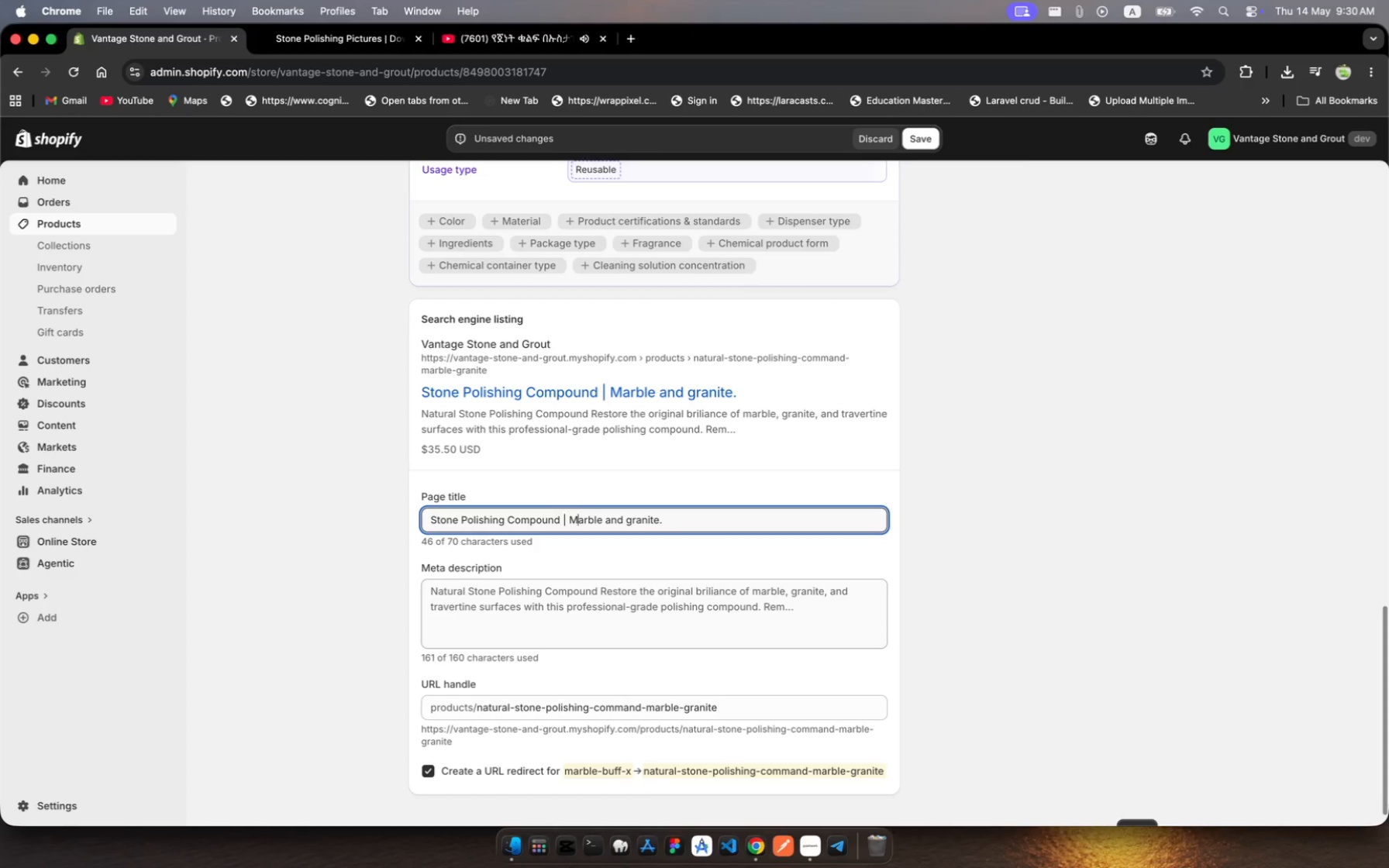 
left_click([634, 518])
 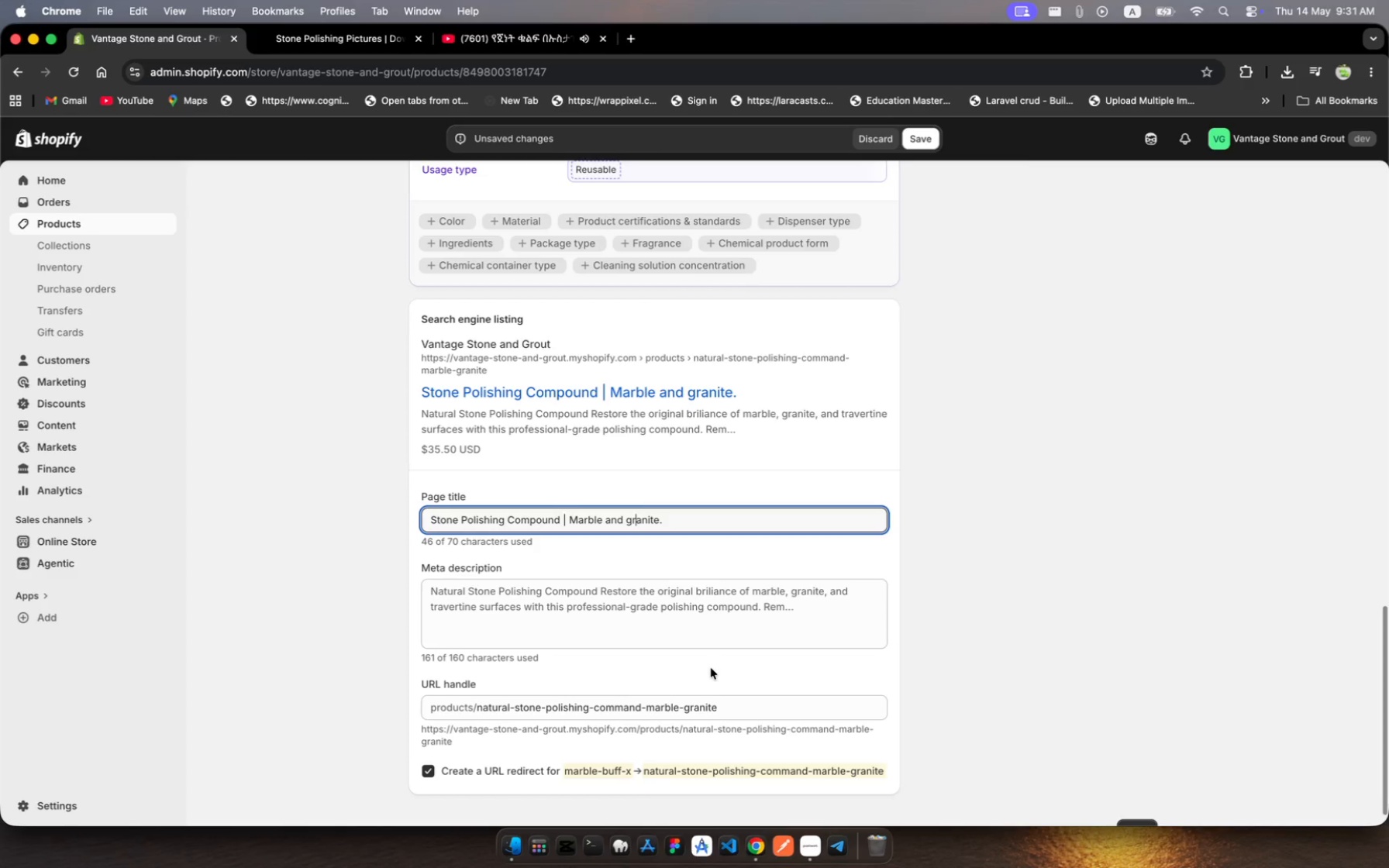 
key(ArrowLeft)
 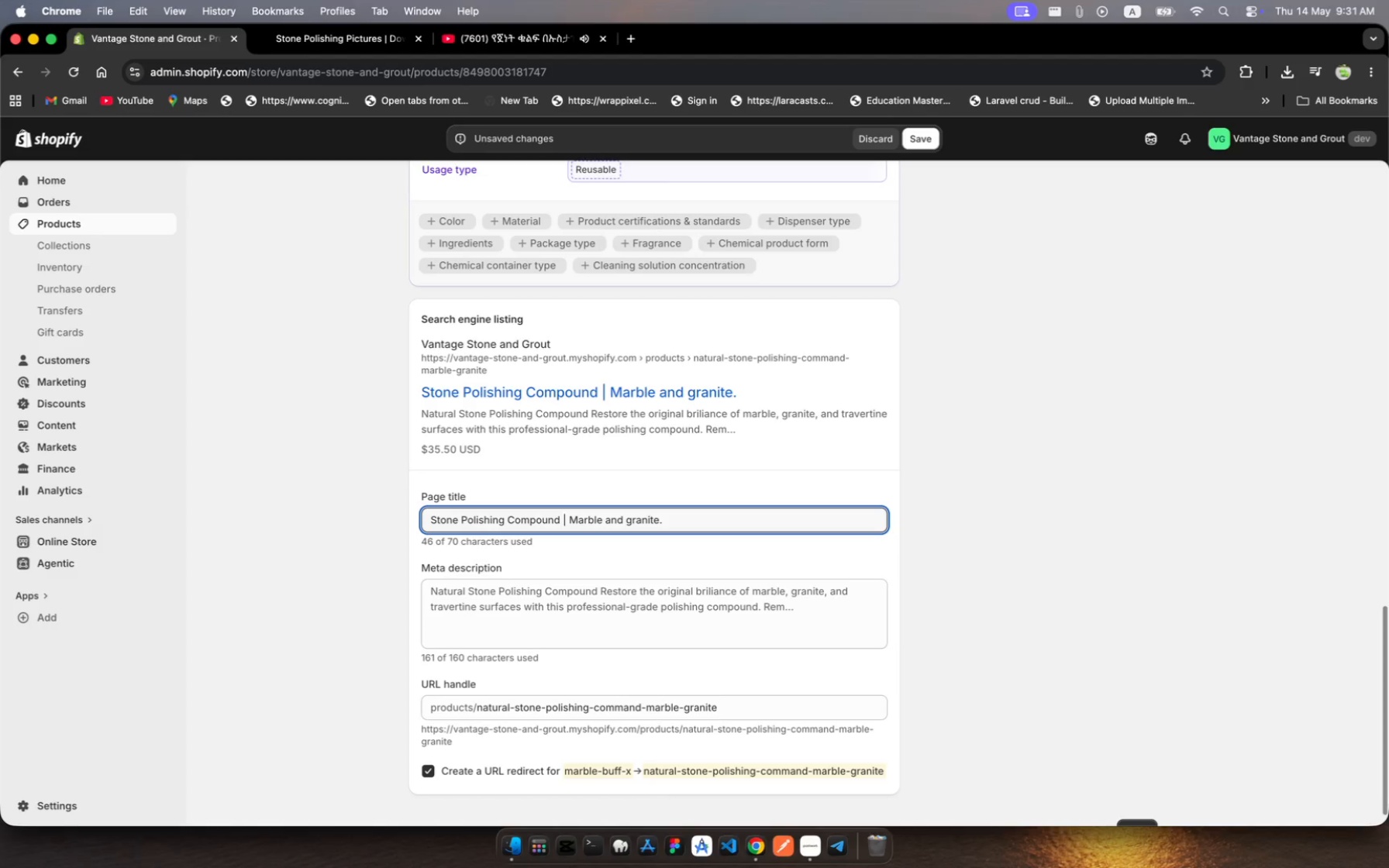 
key(Backspace)
 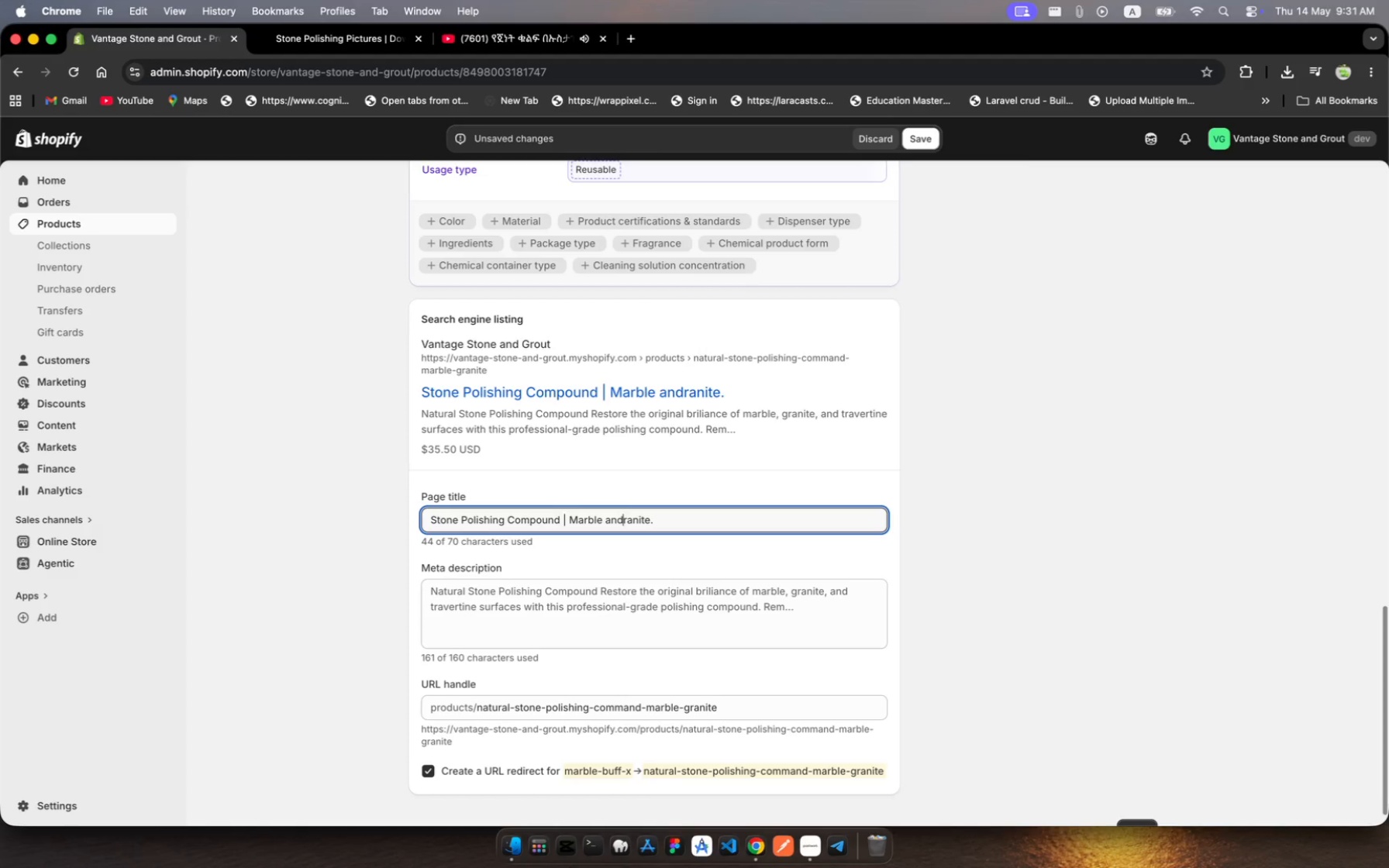 
key(Backspace)
 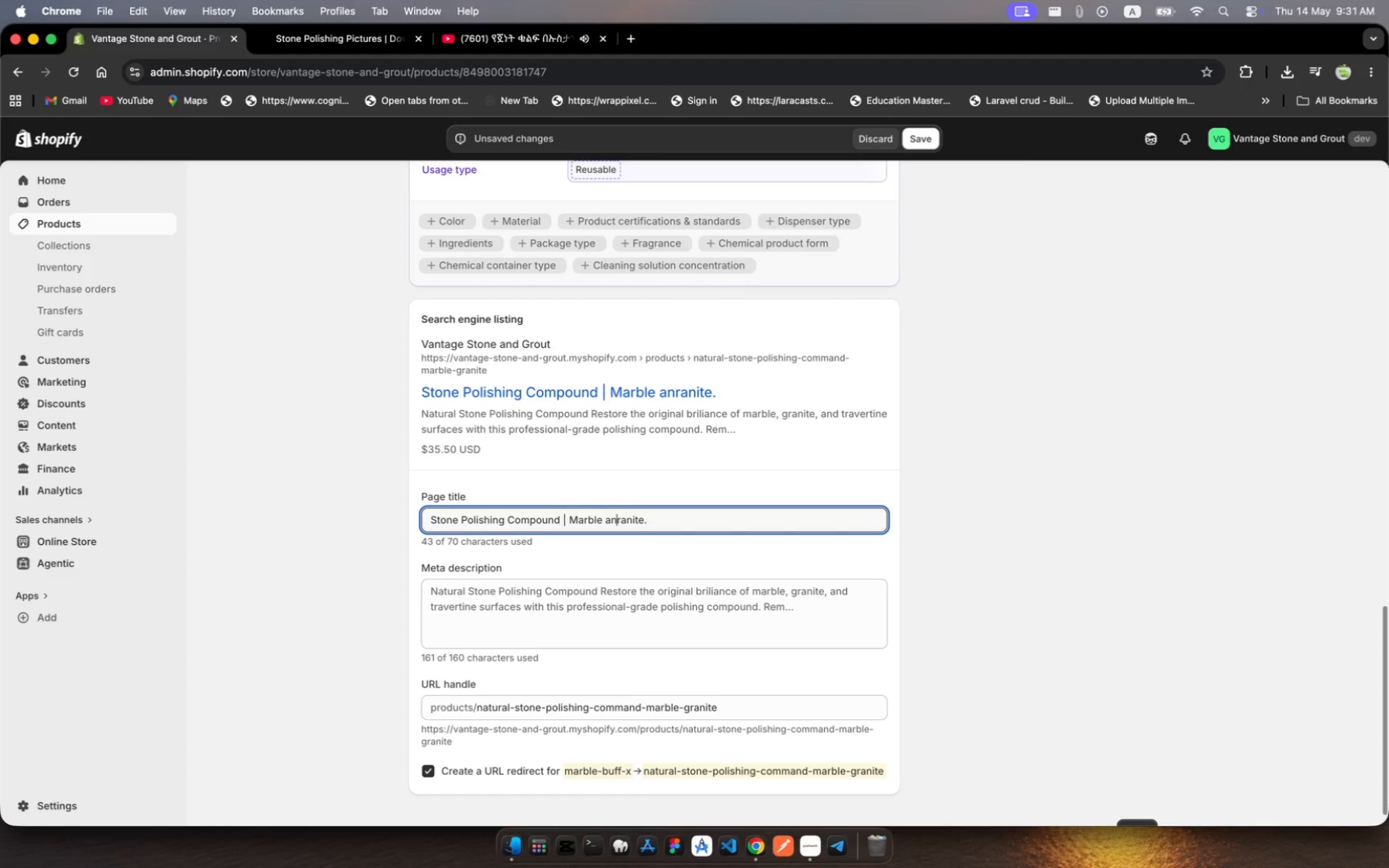 
key(Backspace)
 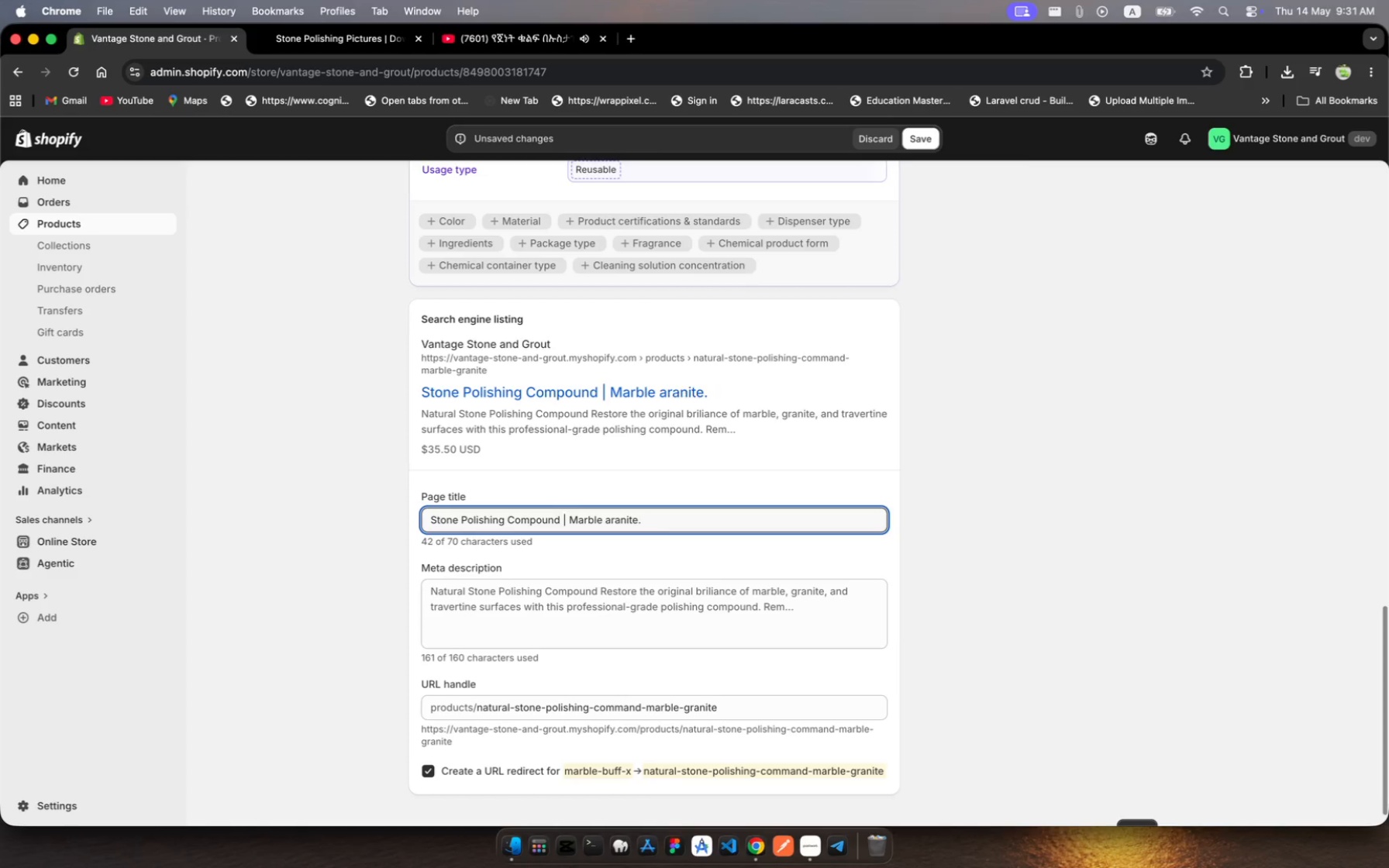 
key(Backspace)
 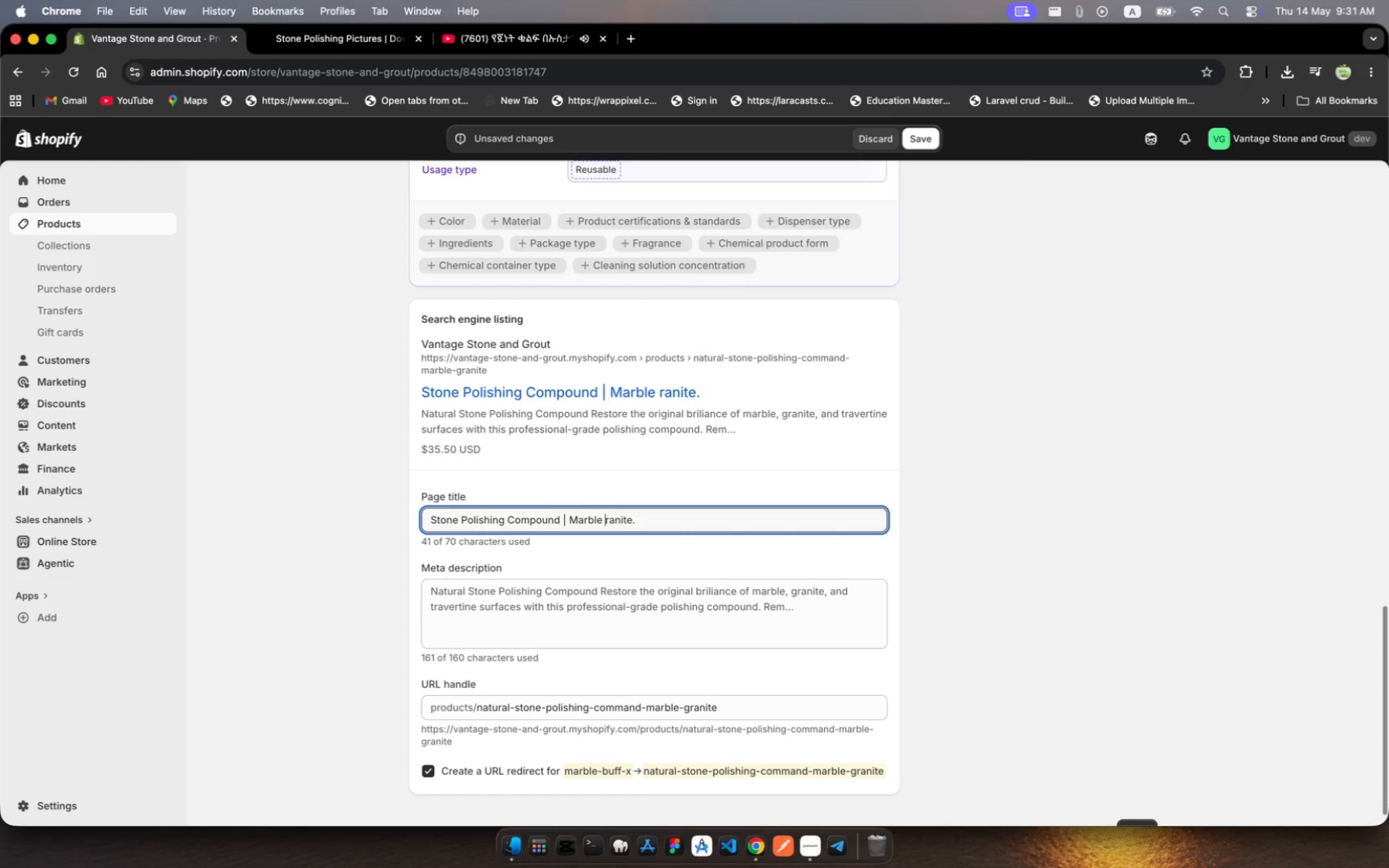 
key(Backspace)
 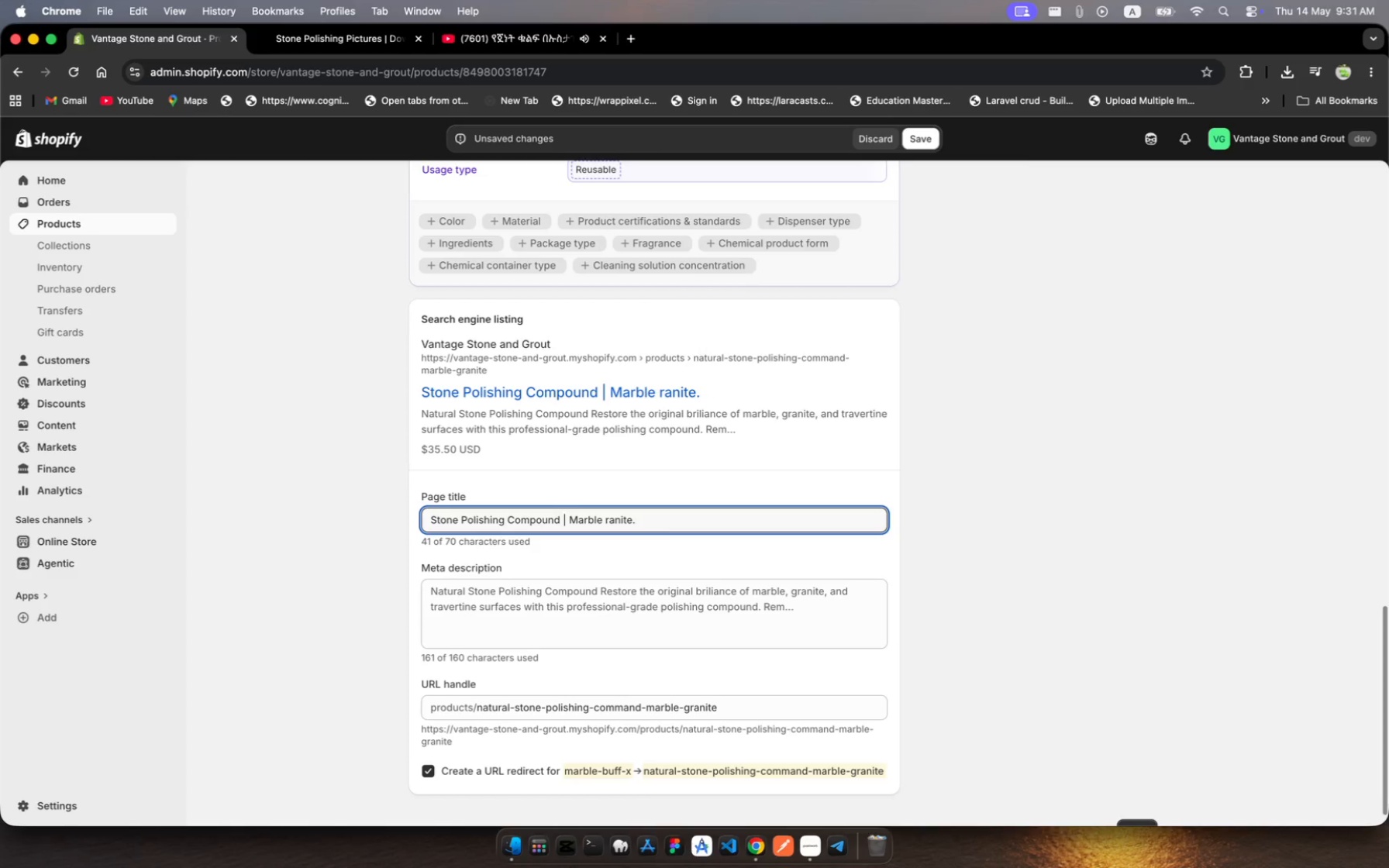 
wait(5.46)
 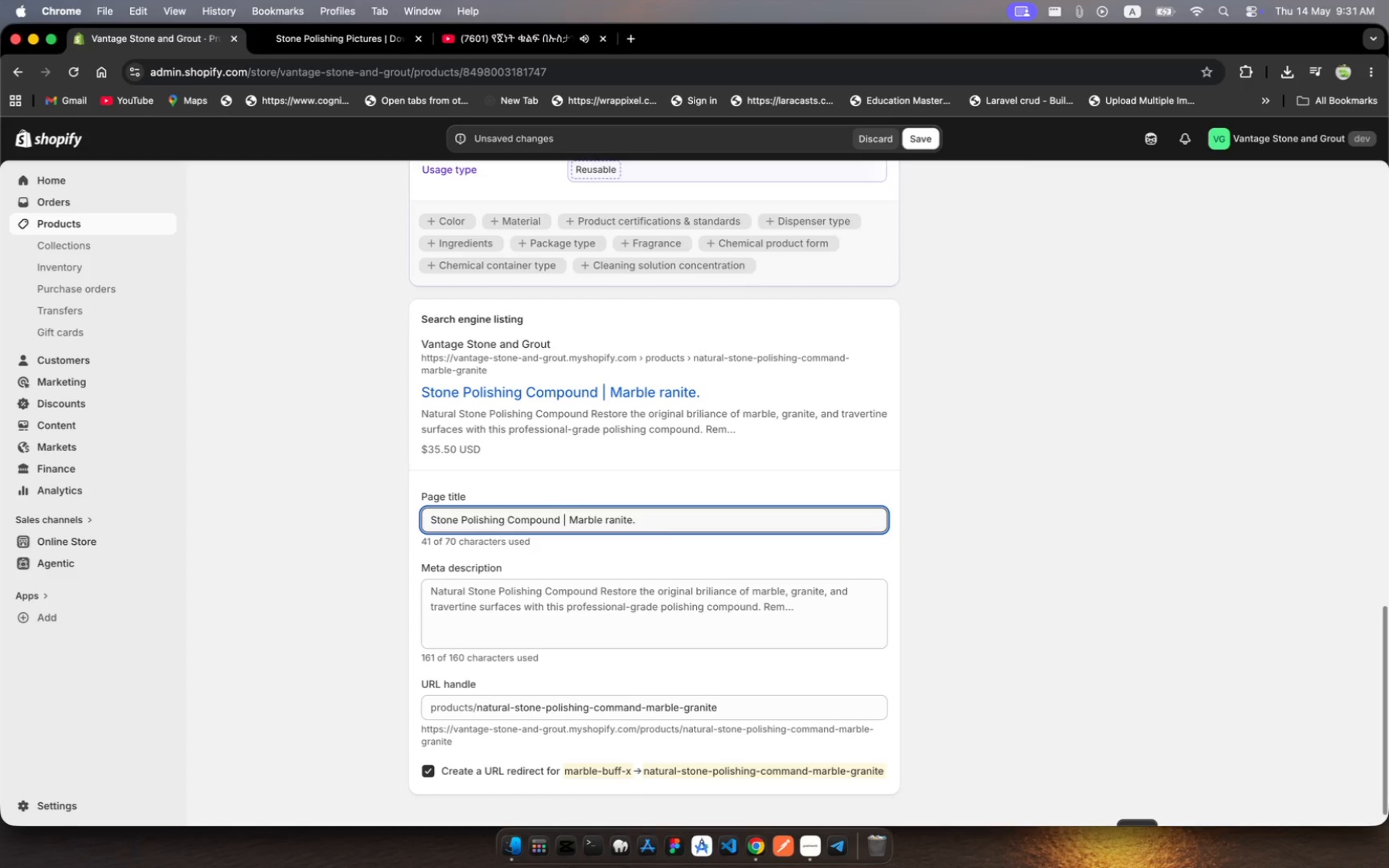 
key(Shift+7)
 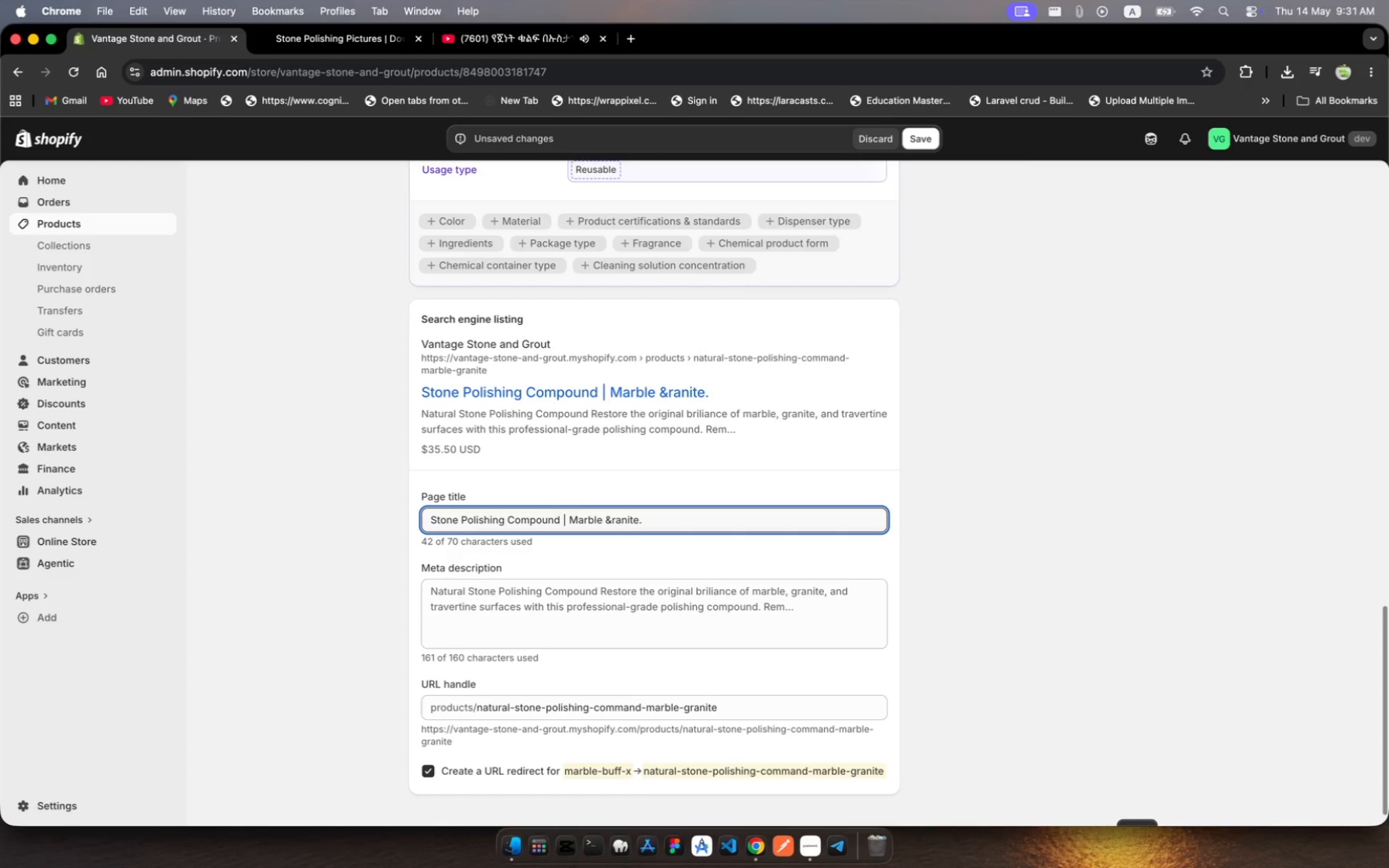 
key(Space)
 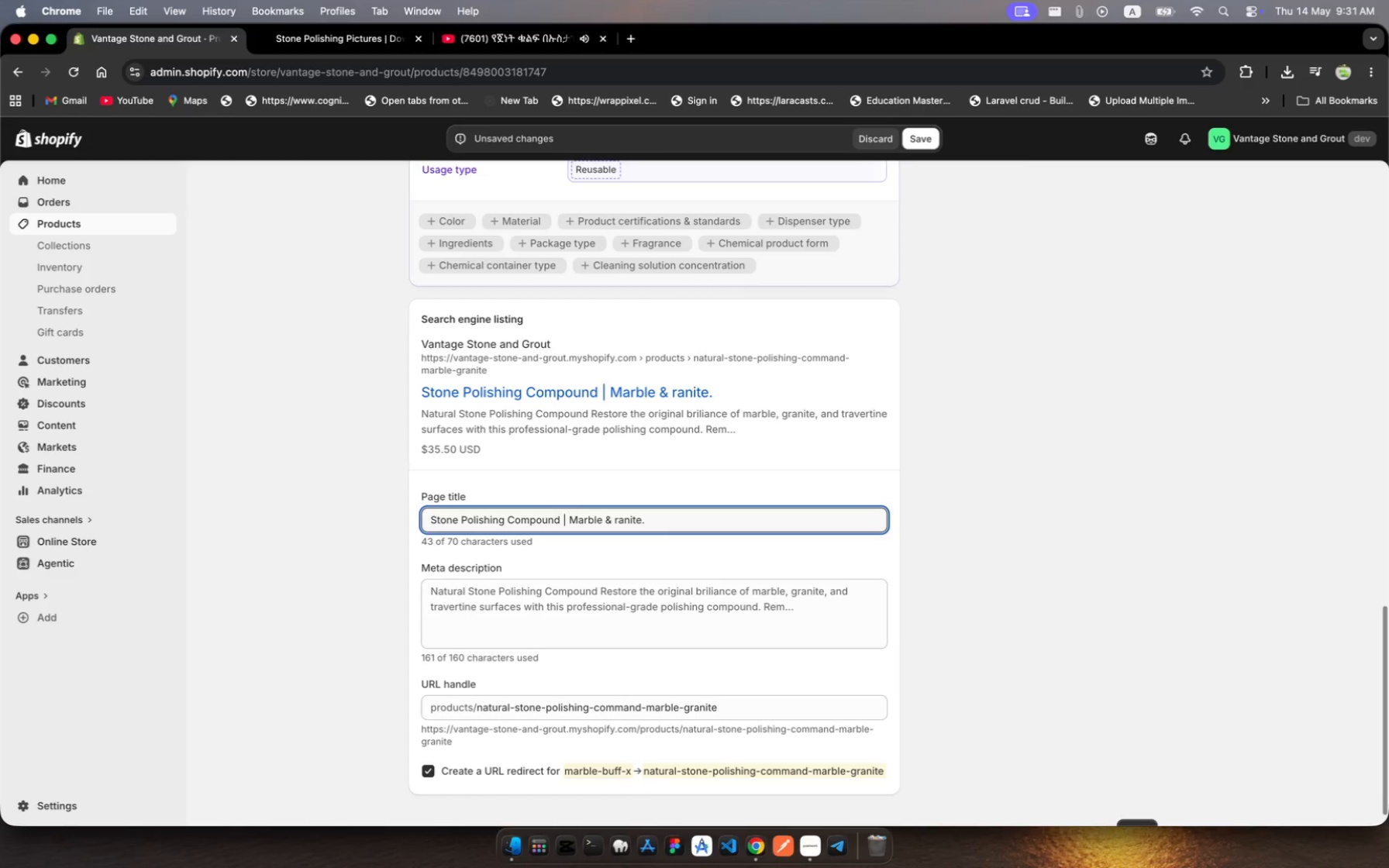 
key(Shift+G)
 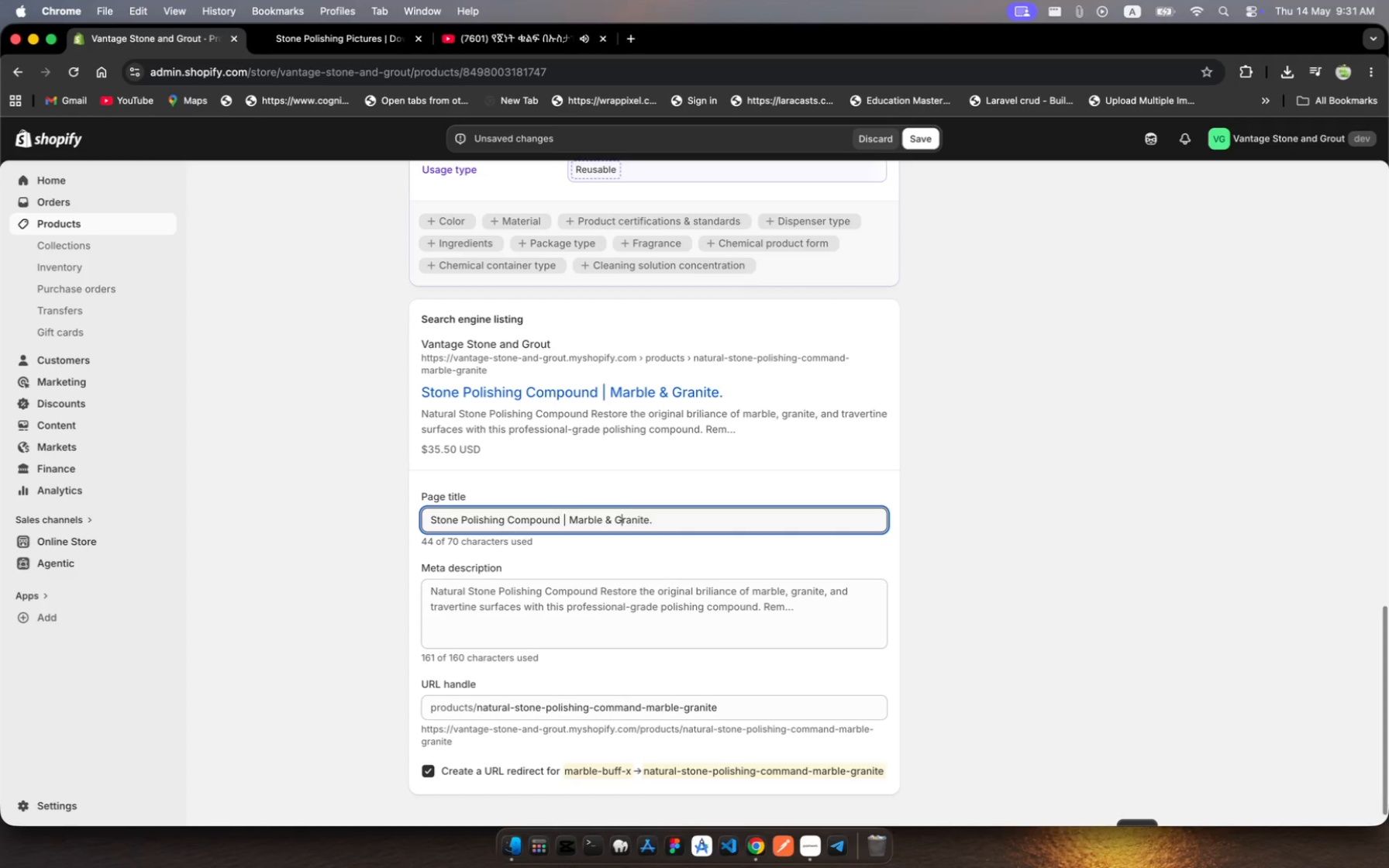 
wait(8.04)
 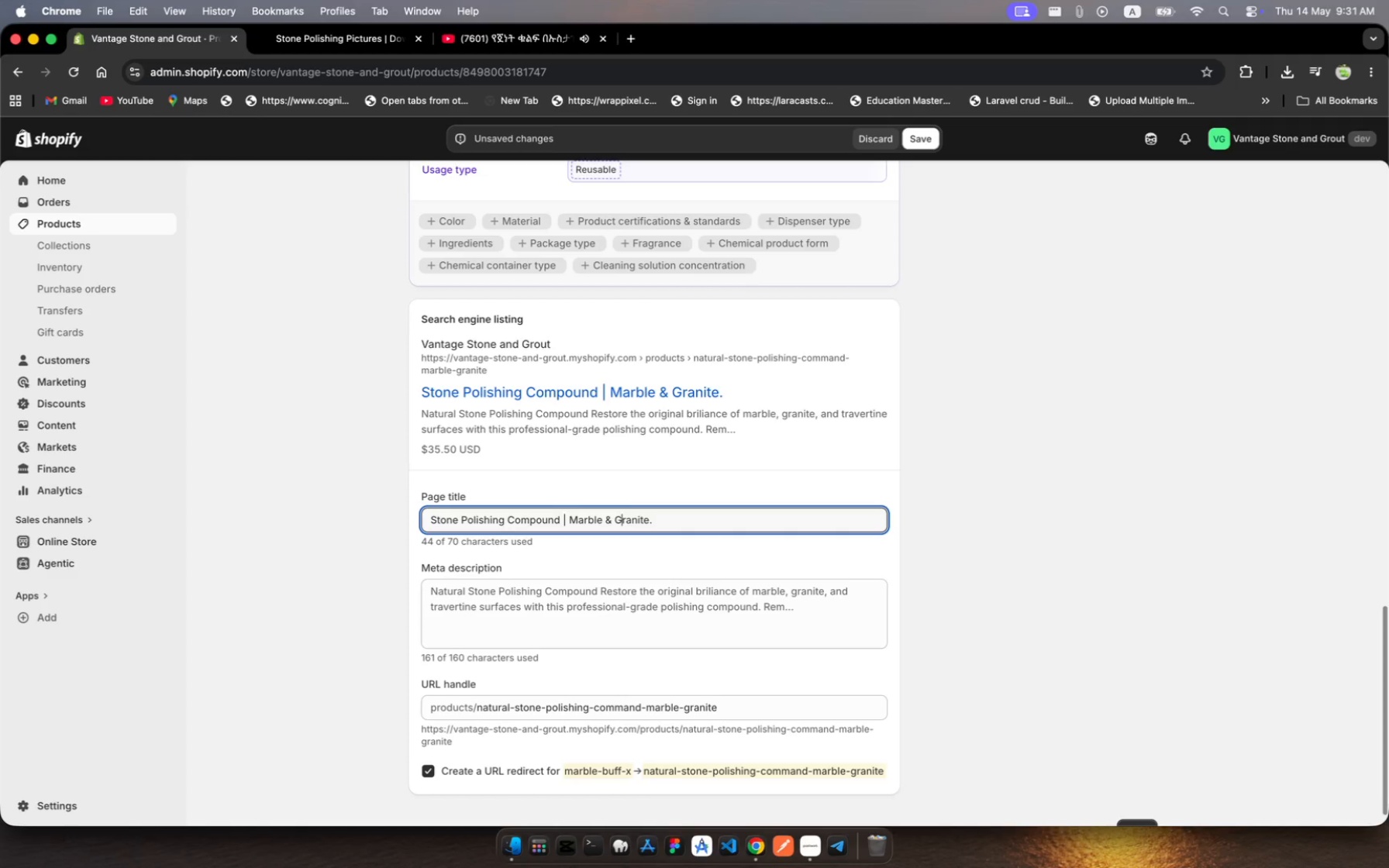 
left_click([664, 524])
 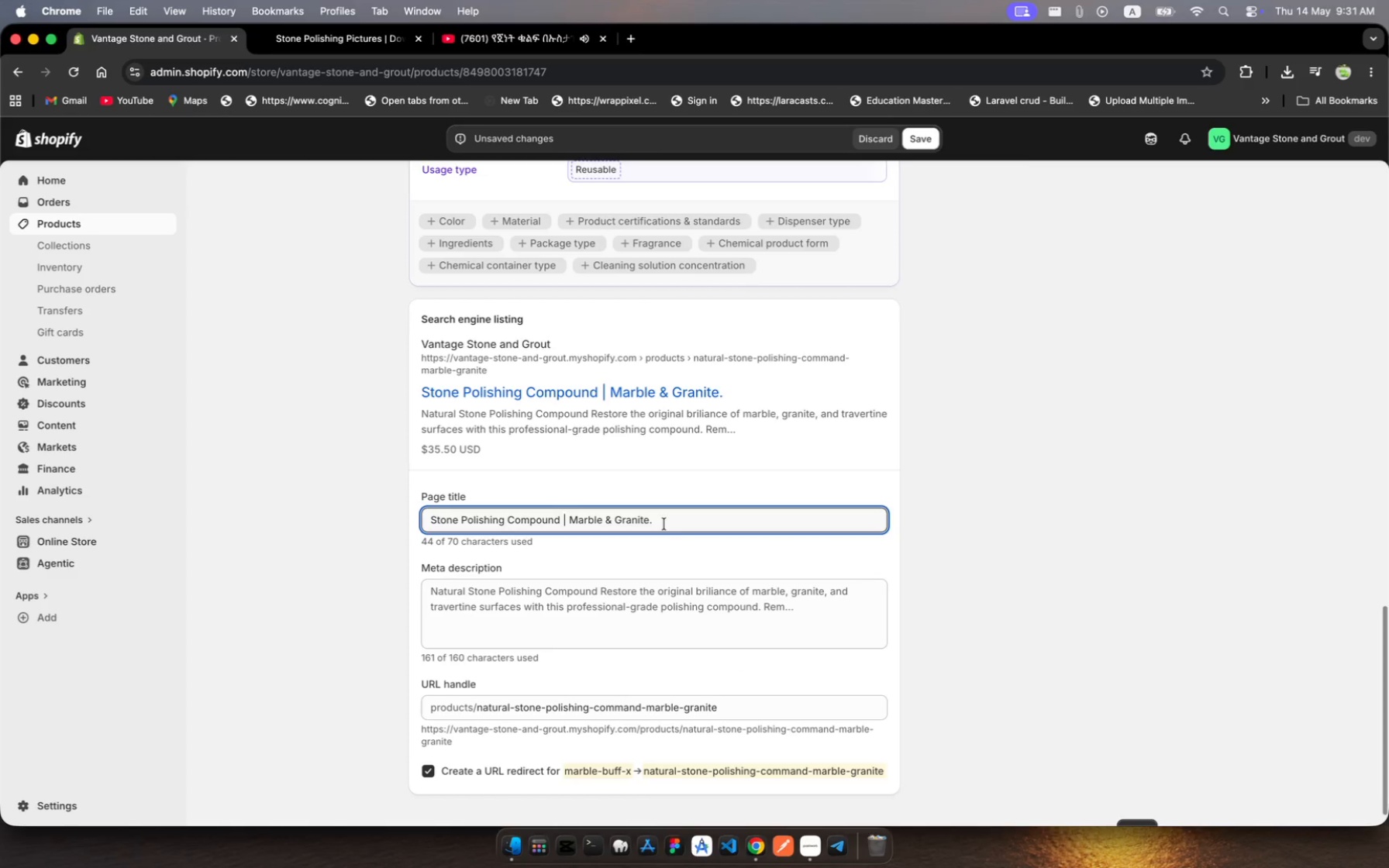 
key(Backspace)
 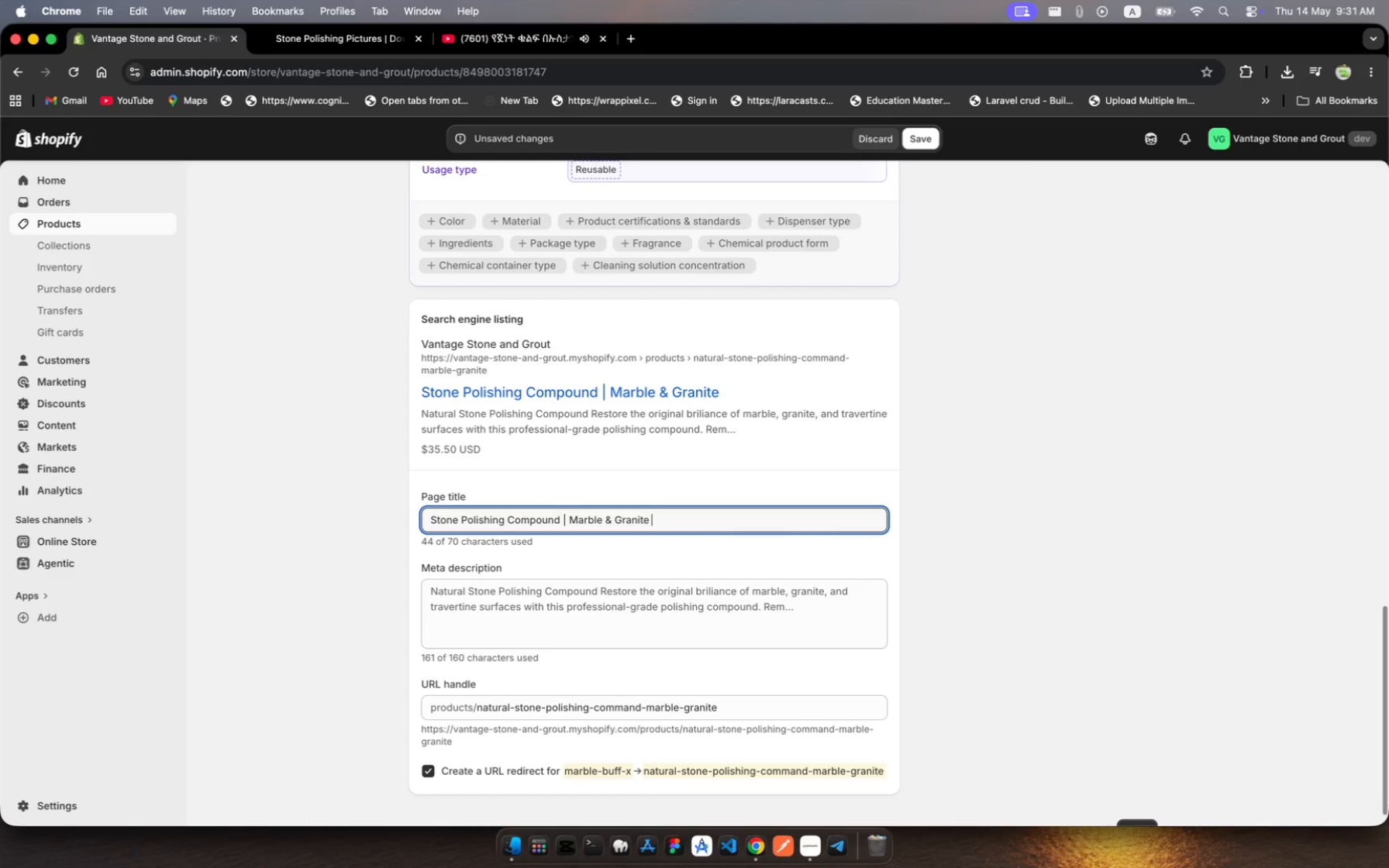 
key(Space)
 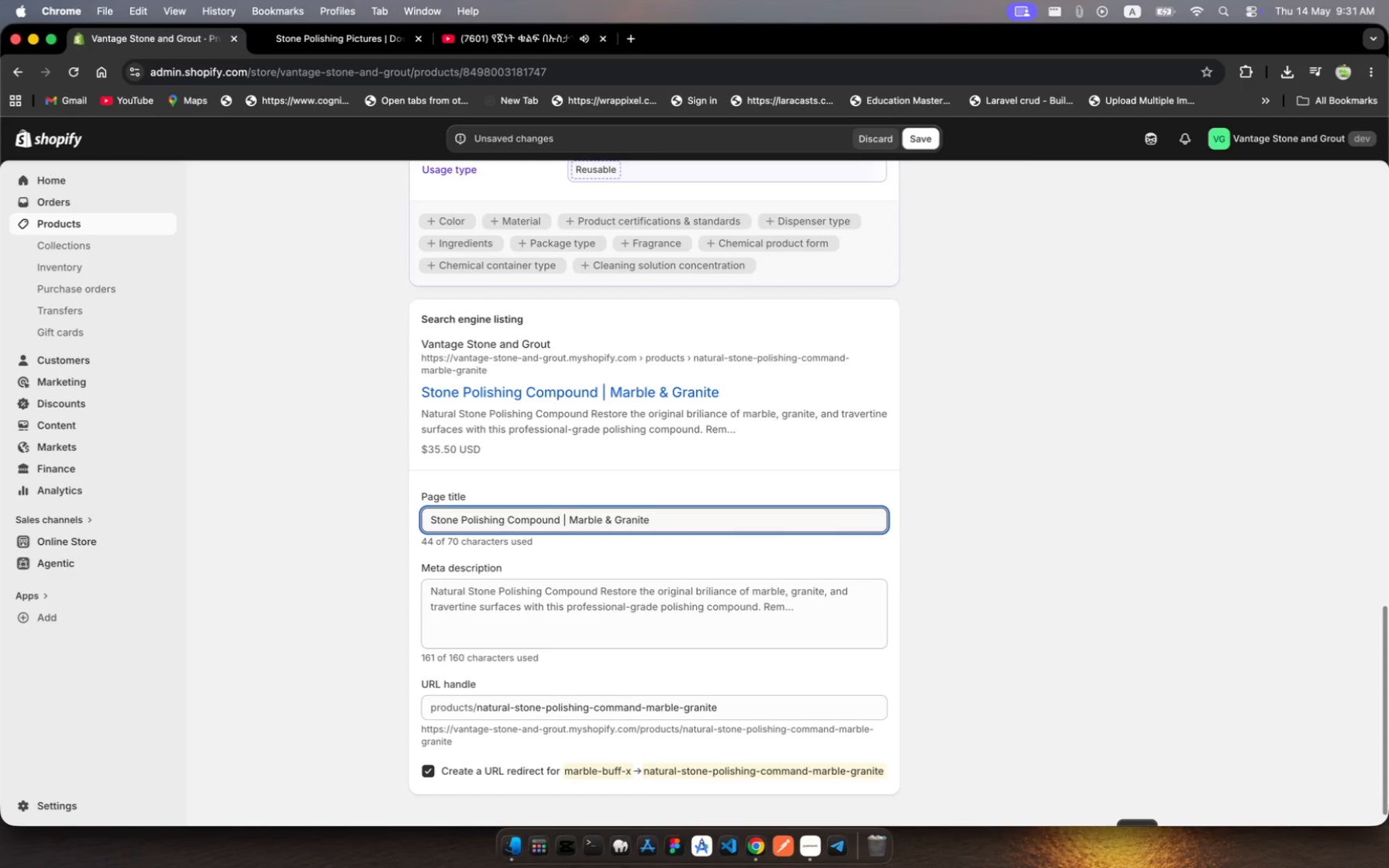 
type(Restorer | Vantage)
 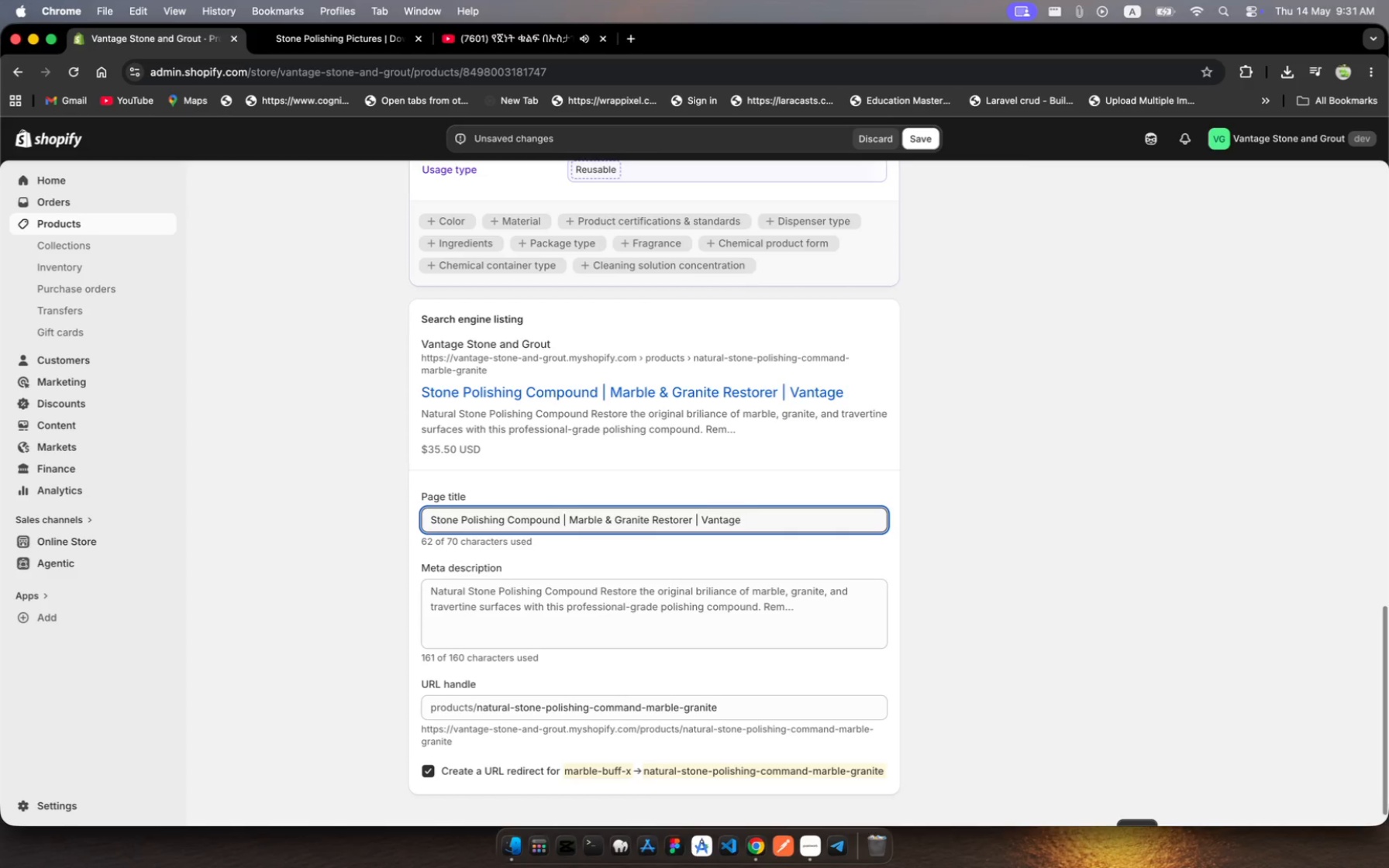 
left_click([621, 607])
 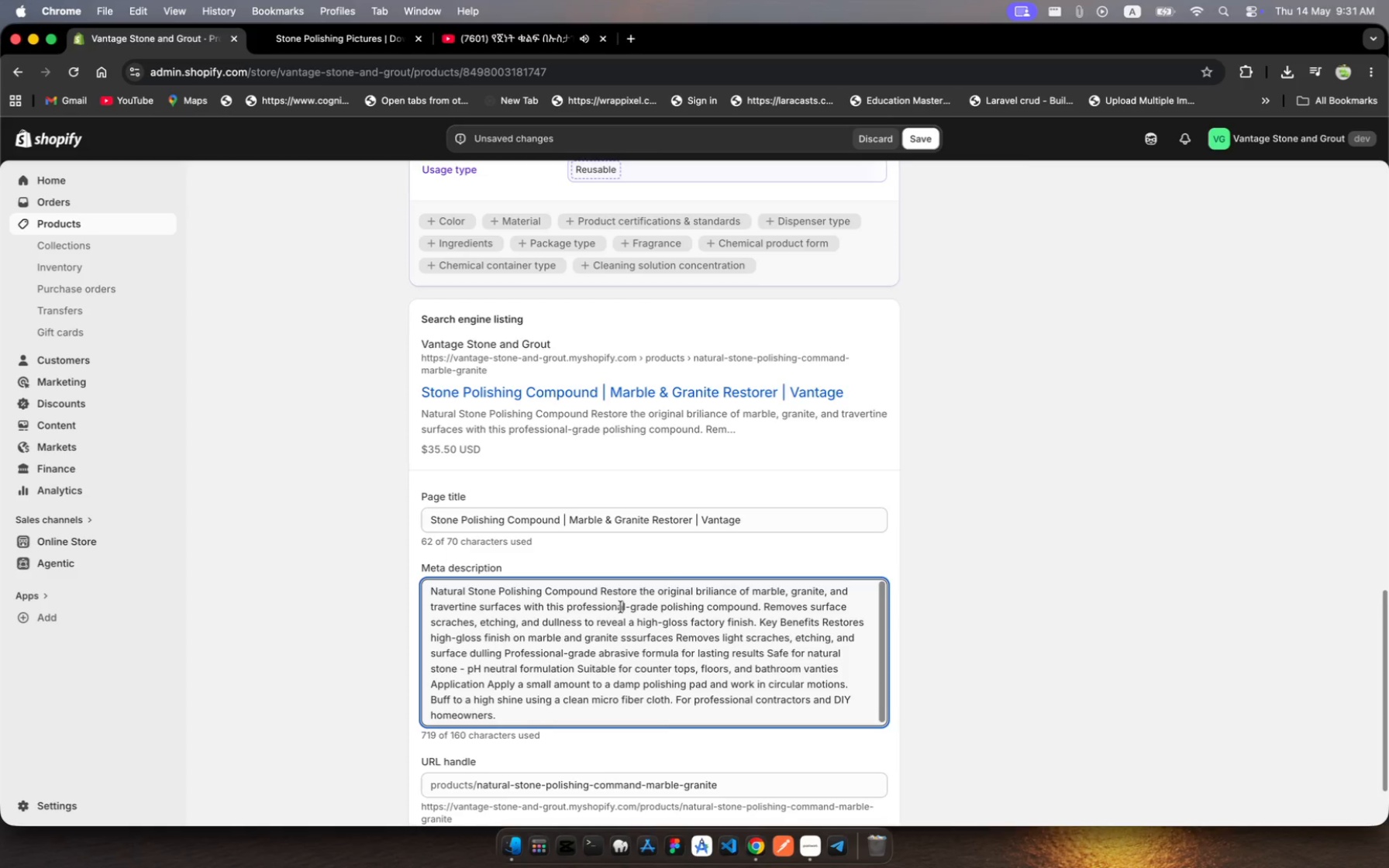 
key(Meta+MetaRight)
 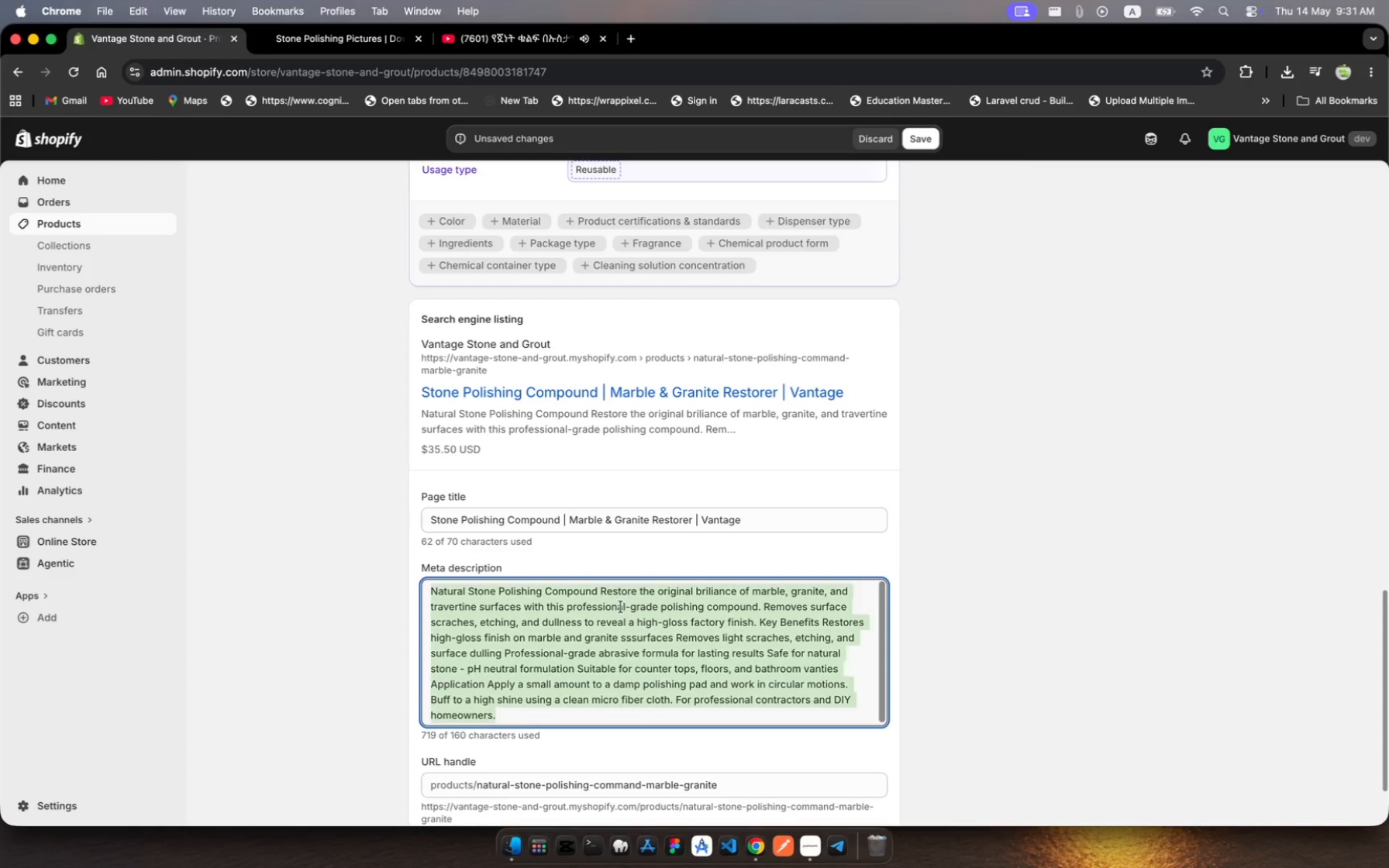 
key(Meta+A)
 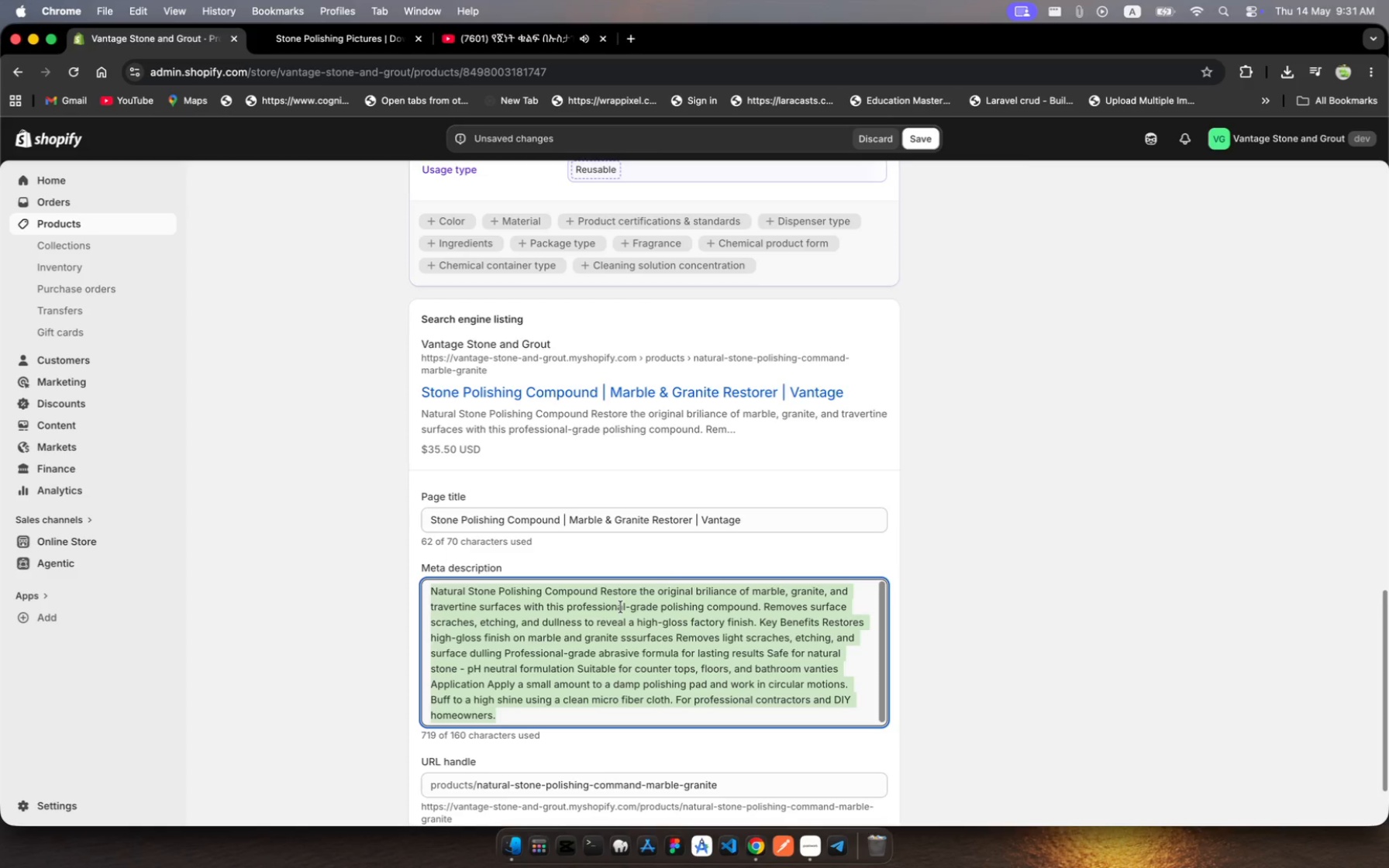 
type(Professio)
 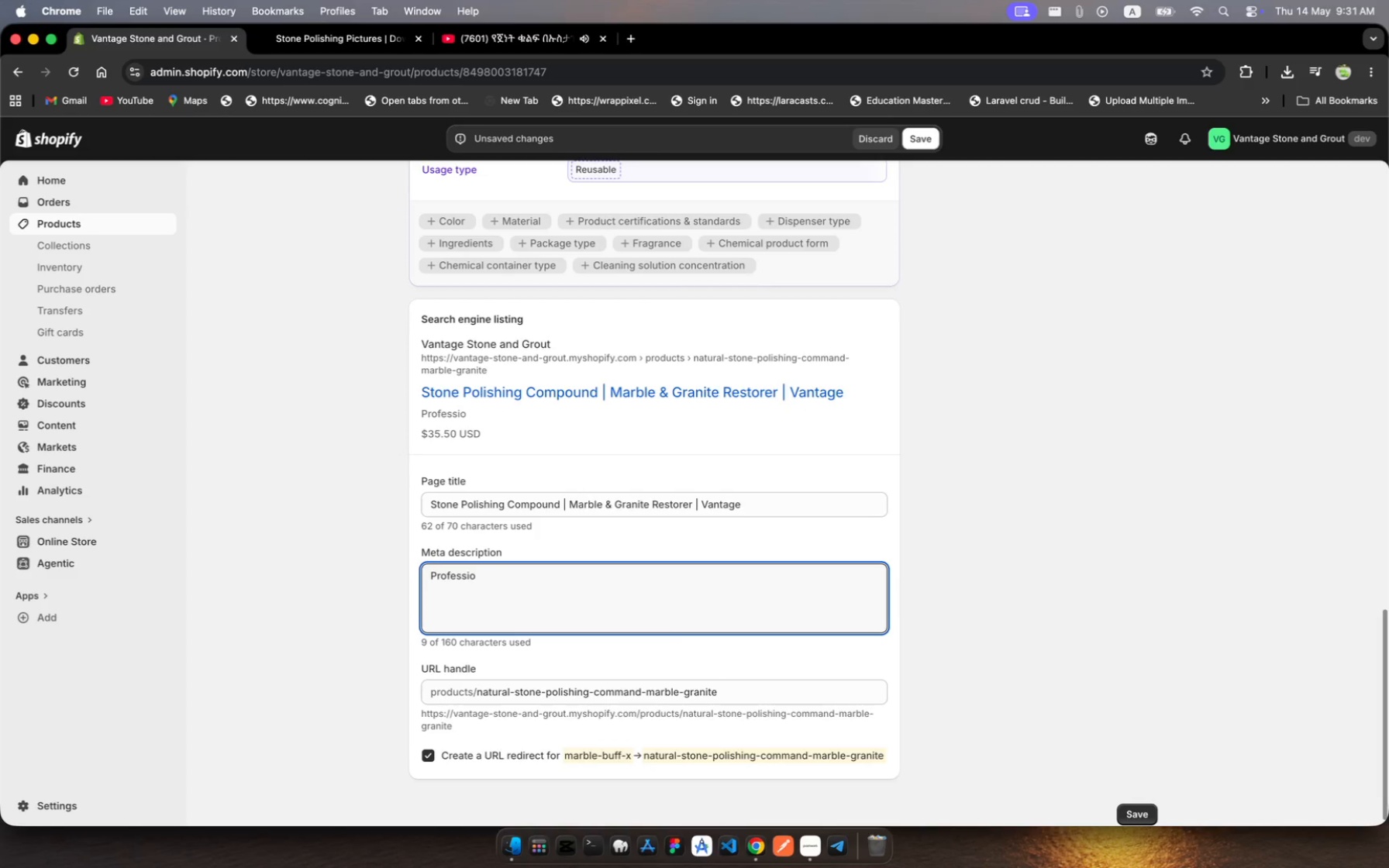 
wait(8.53)
 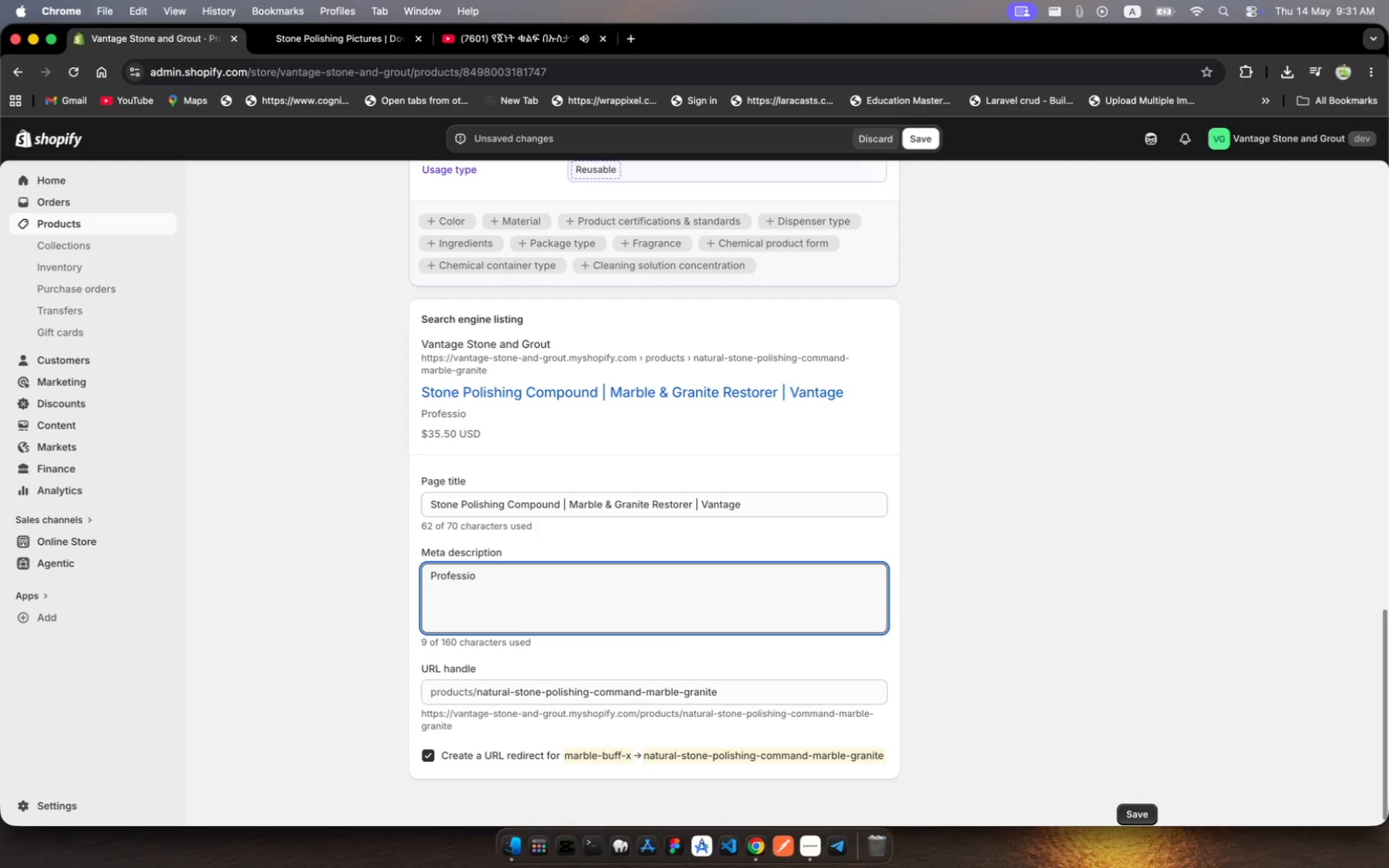 
type(nal natut)
key(Backspace)
type(ral stoe polishing compoud )
 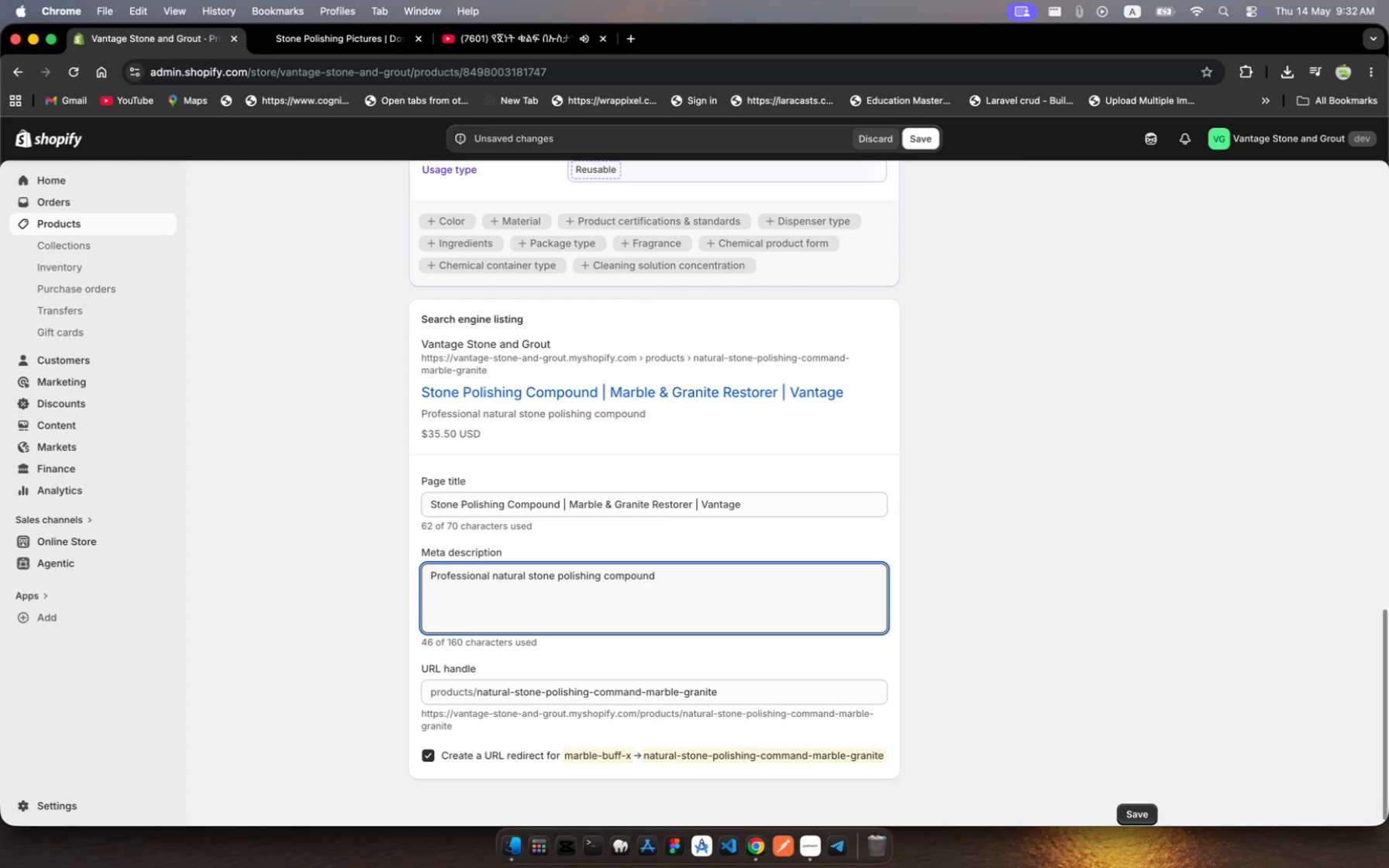 
type(fr marbeadgranite. Removes)
 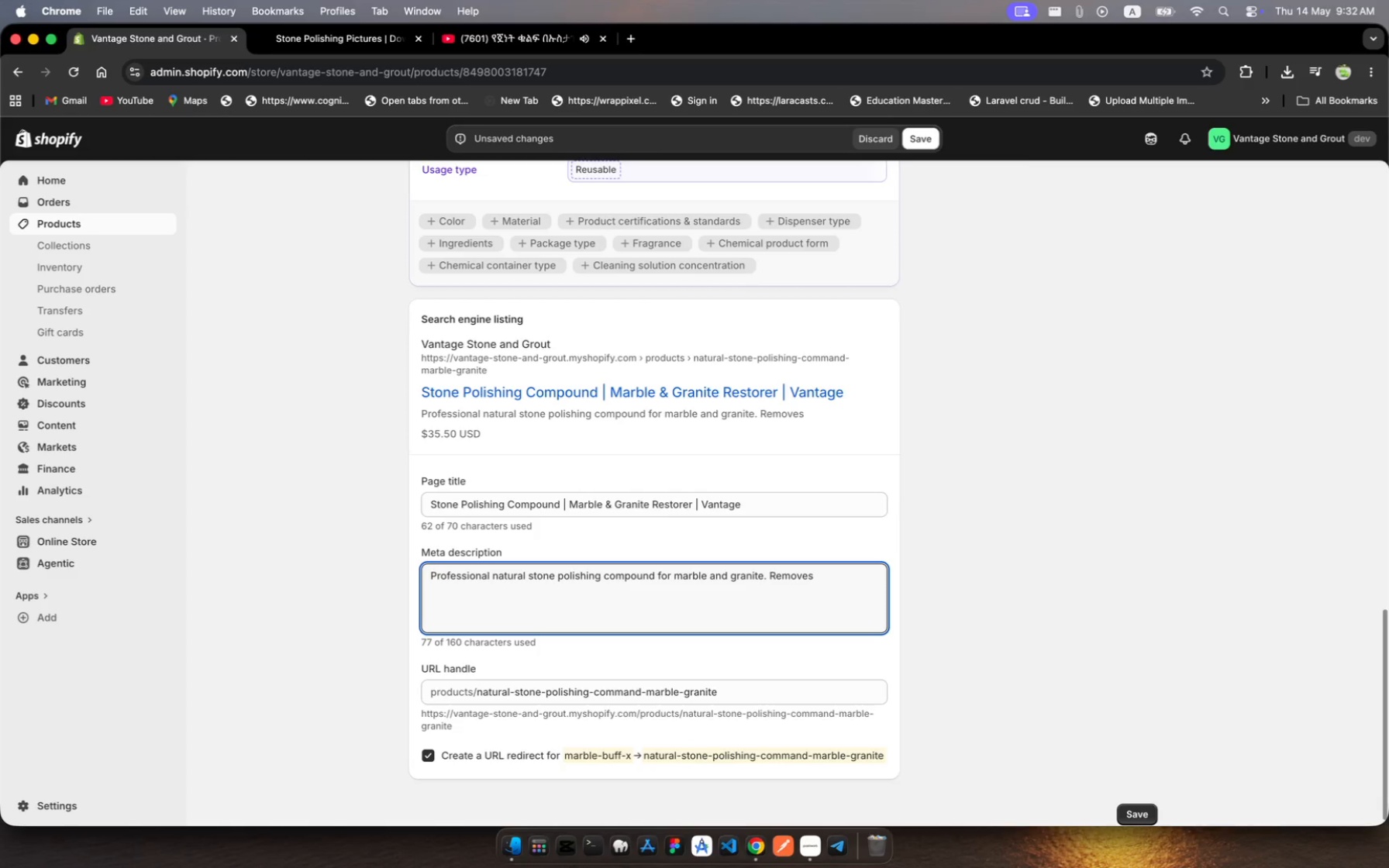 
hold_key(key=L, duration=0.49)
 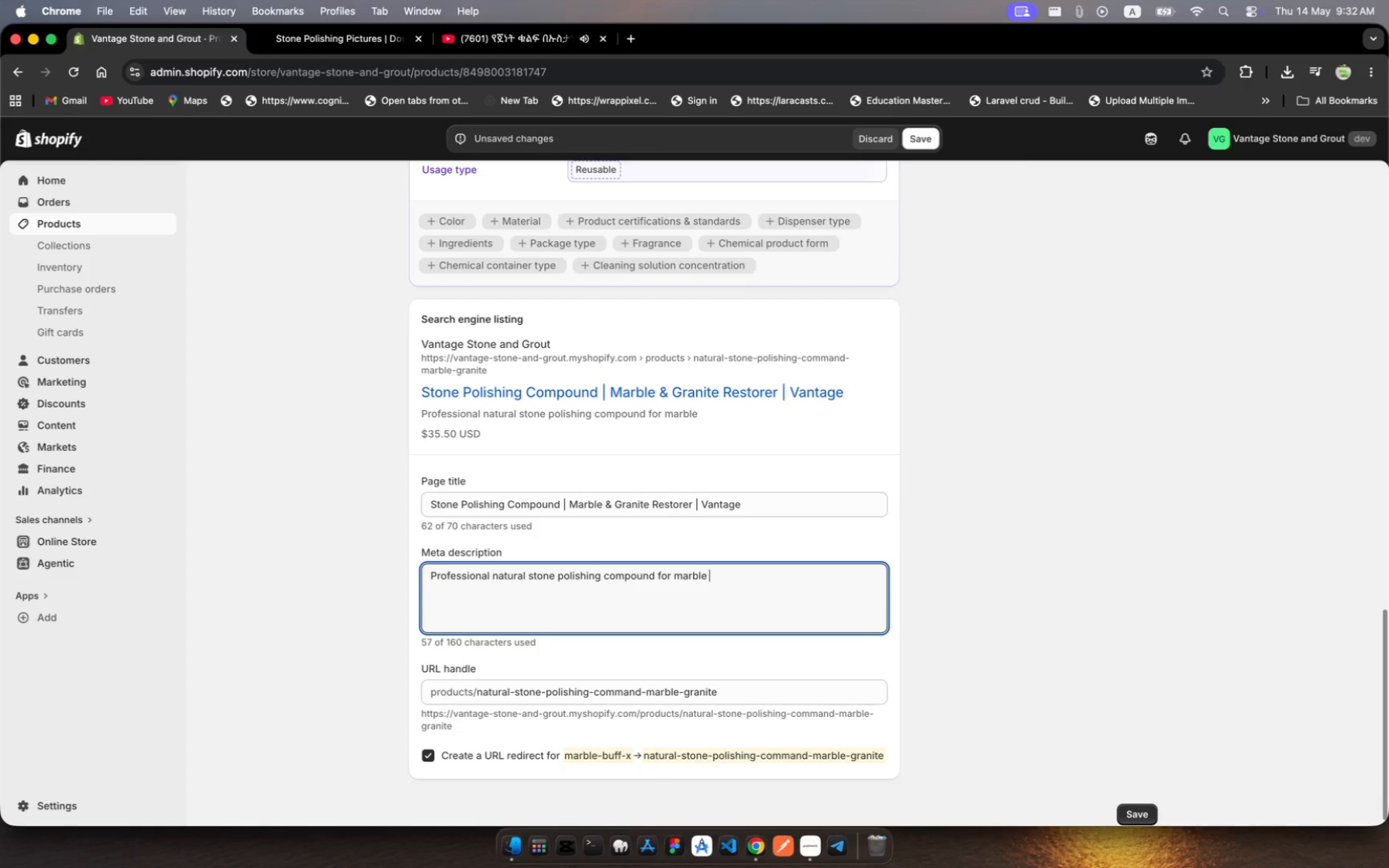 
wait(7.33)
 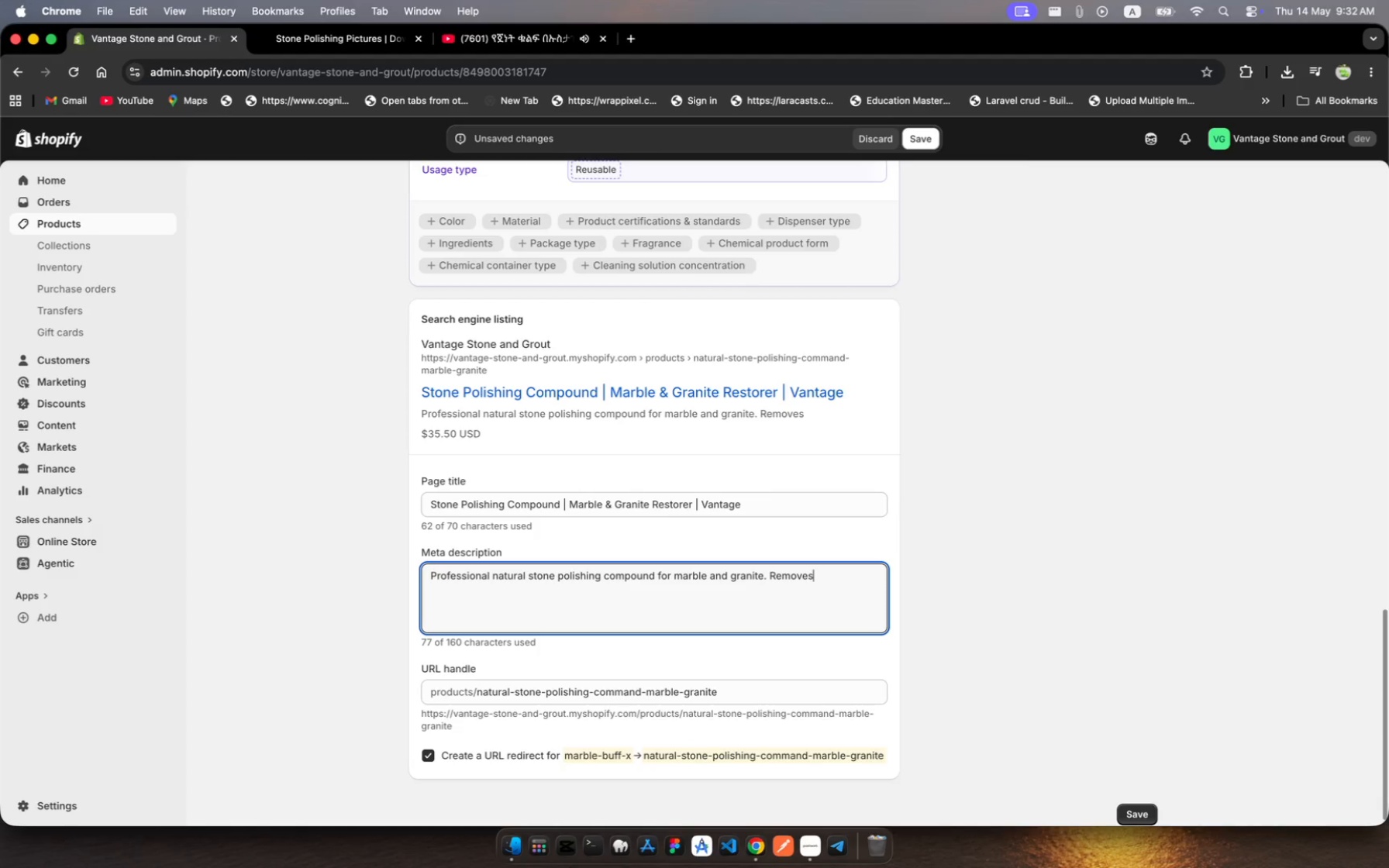 
key(Space)
 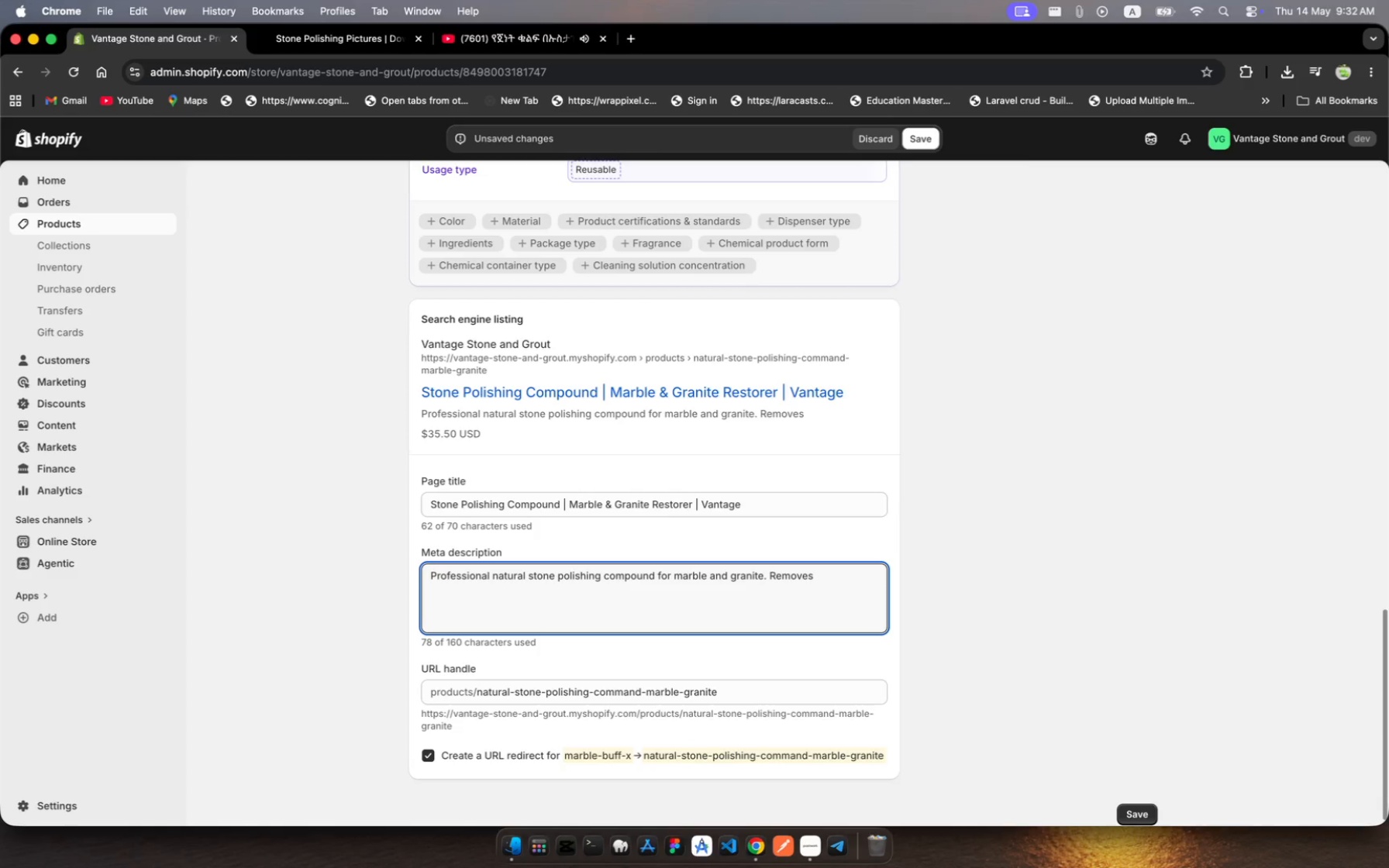 
type(scrache)
key(Backspace)
 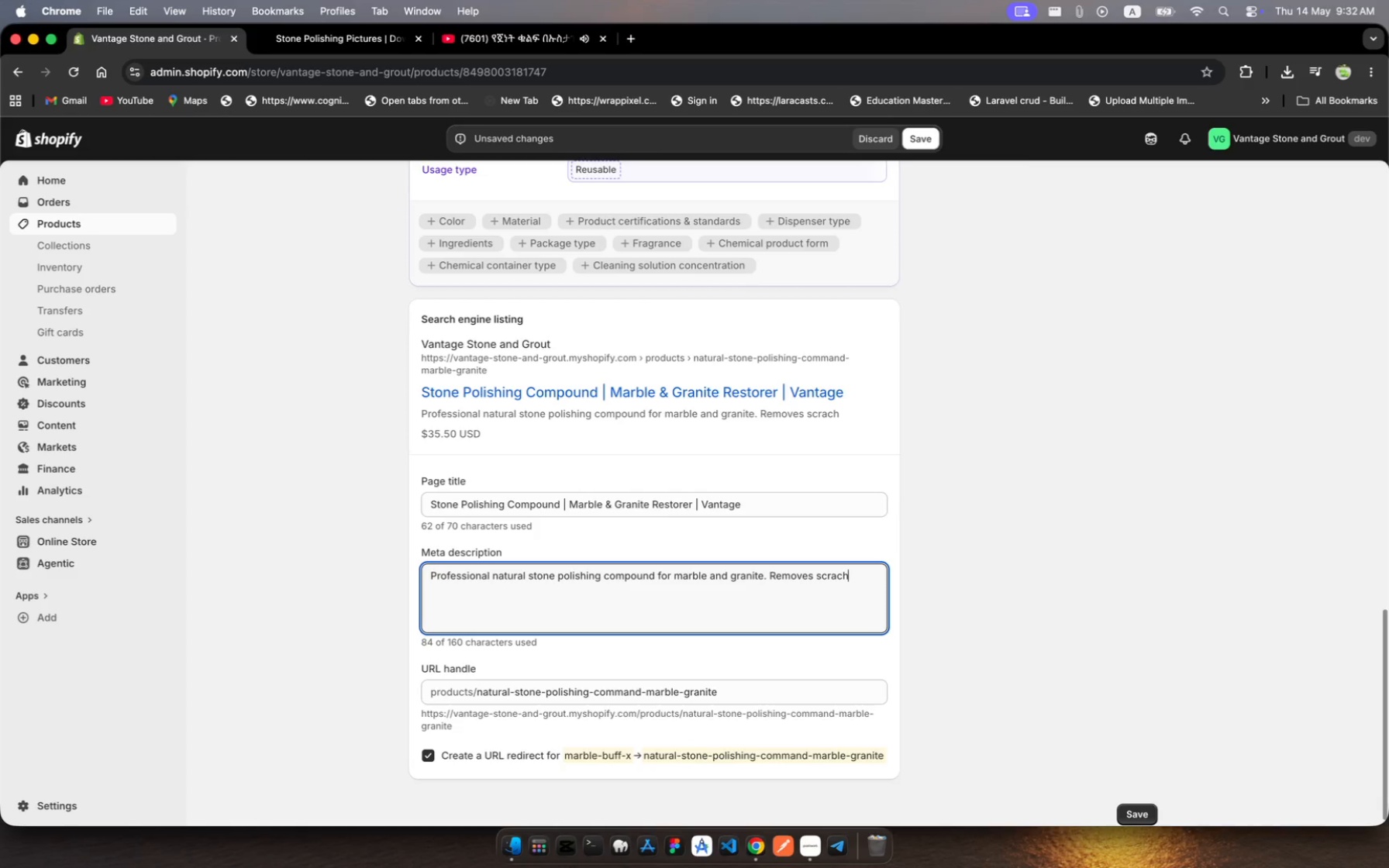 
type(es ad restores high)
 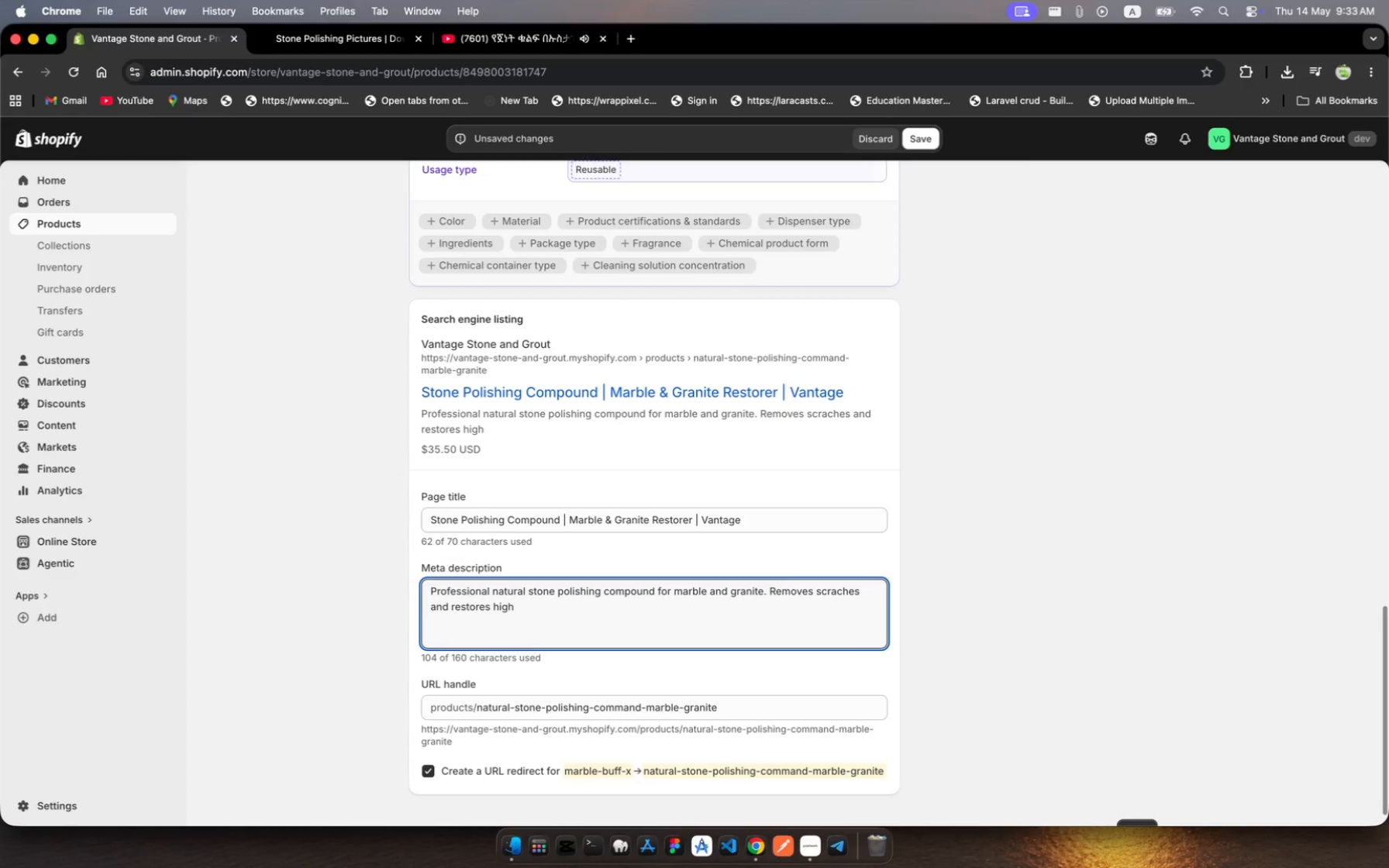 
hold_key(key=N, duration=0.36)
 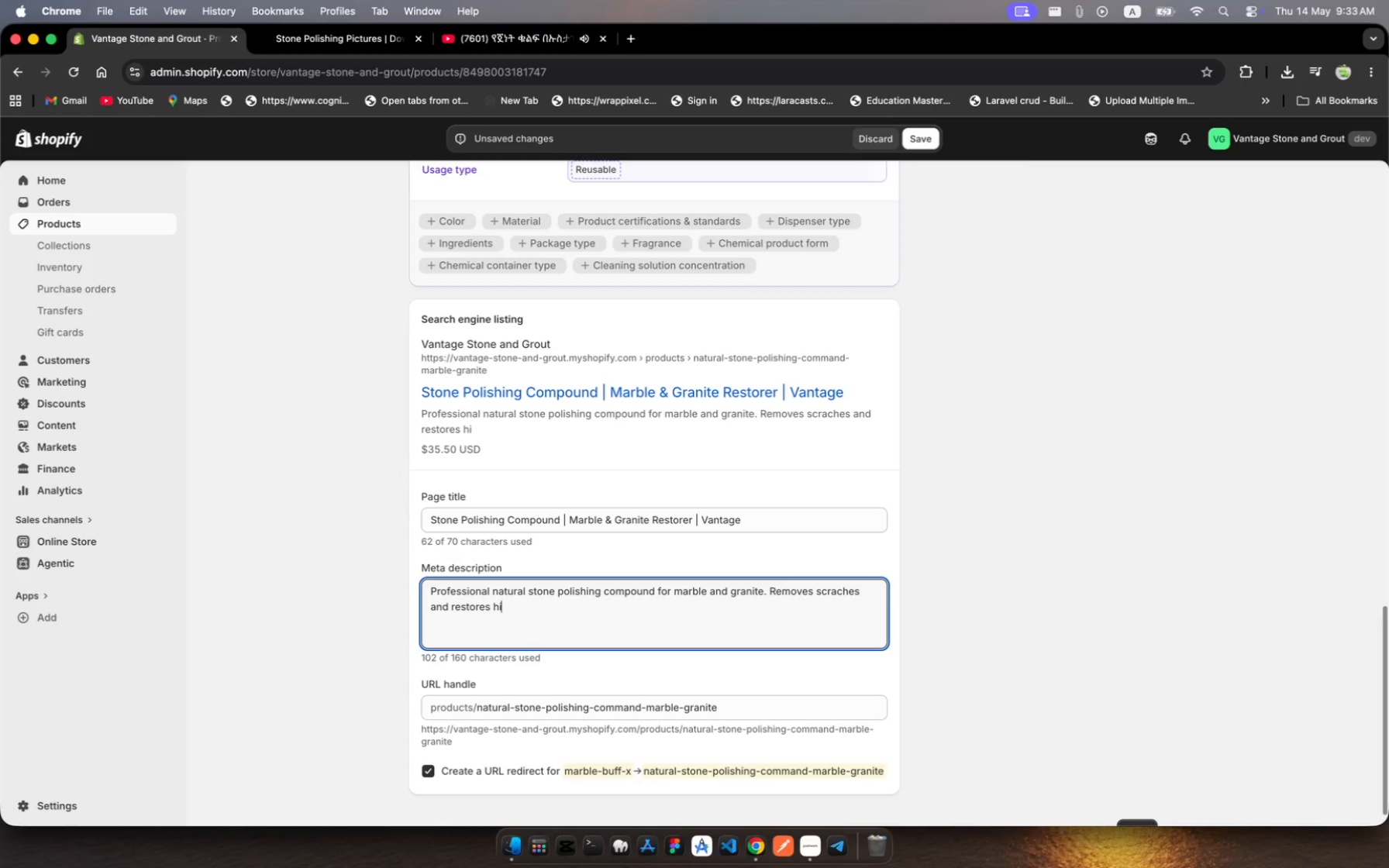 
type(-gloss finish)
 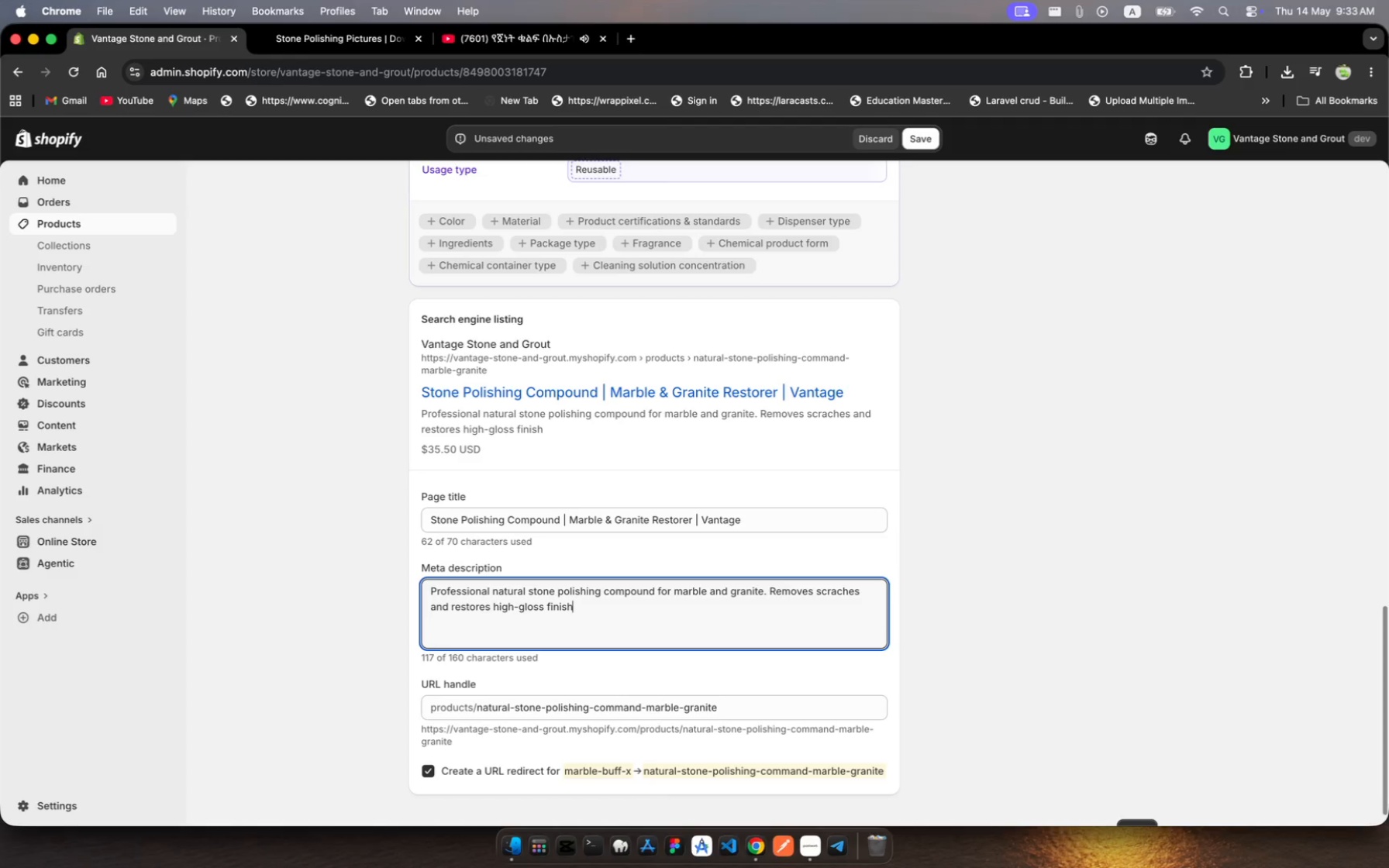 
type(. Safe fr all naturs)
key(Backspace)
type(al stoe surfaces)
 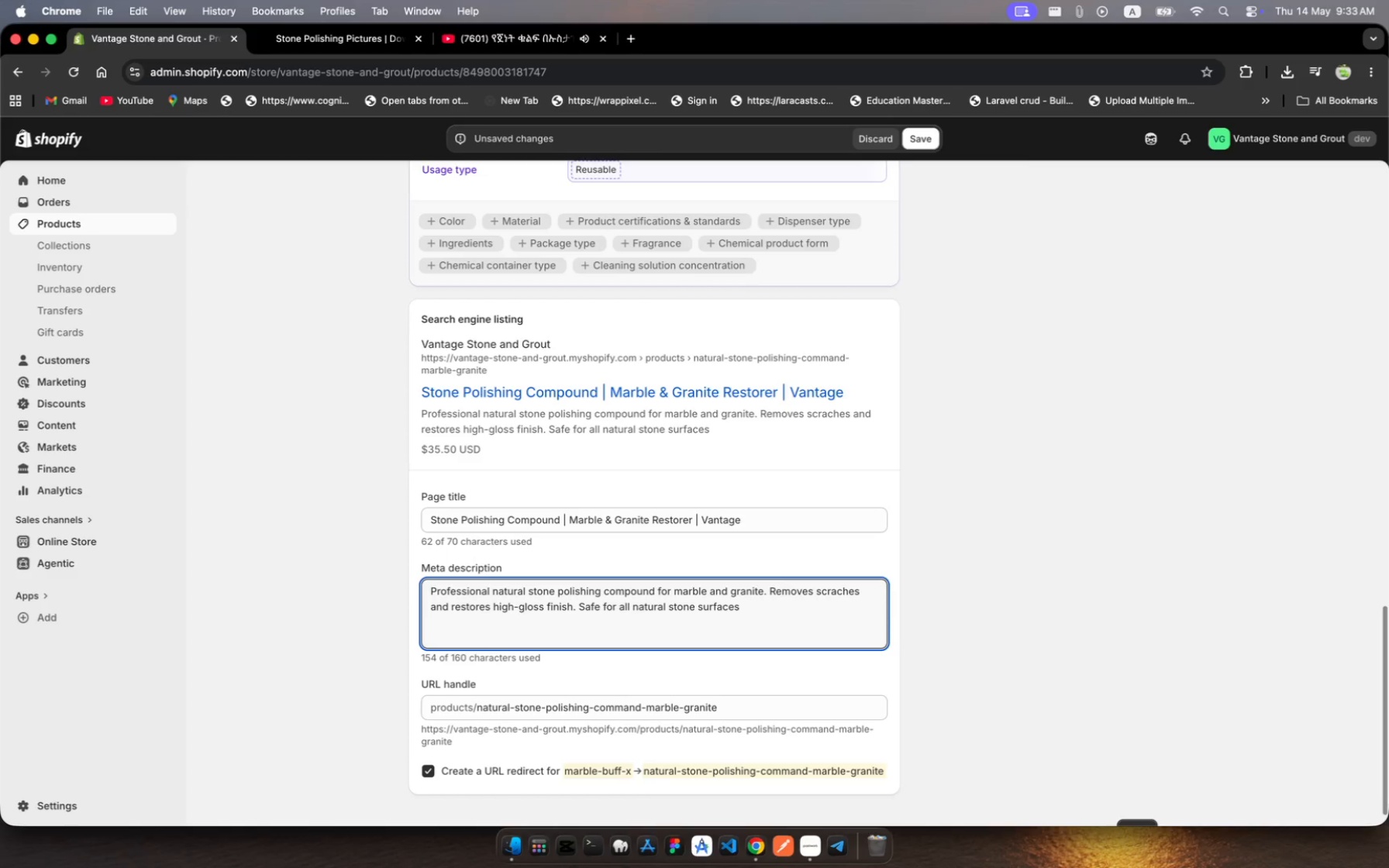 
key(Period)
 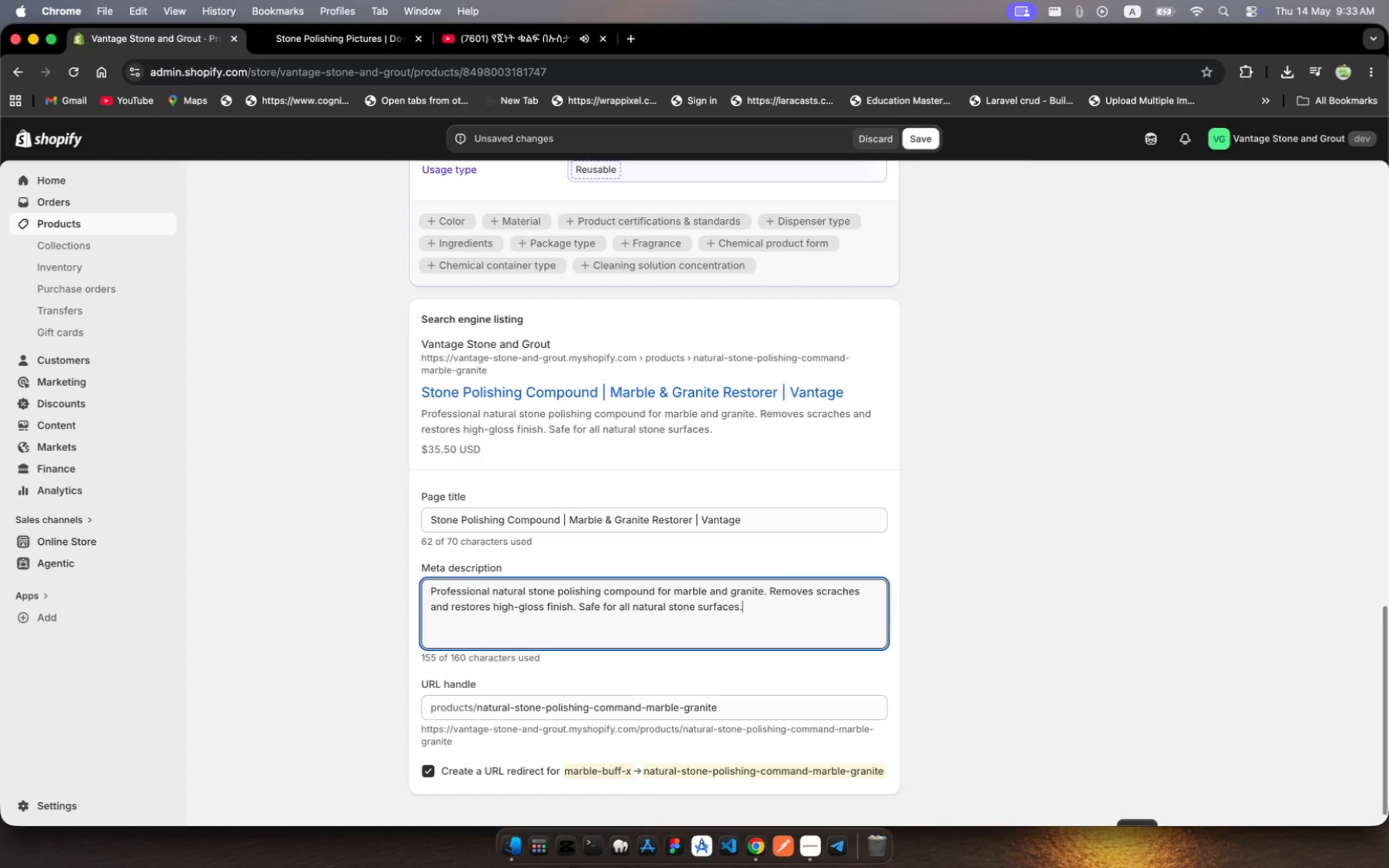 
wait(10.33)
 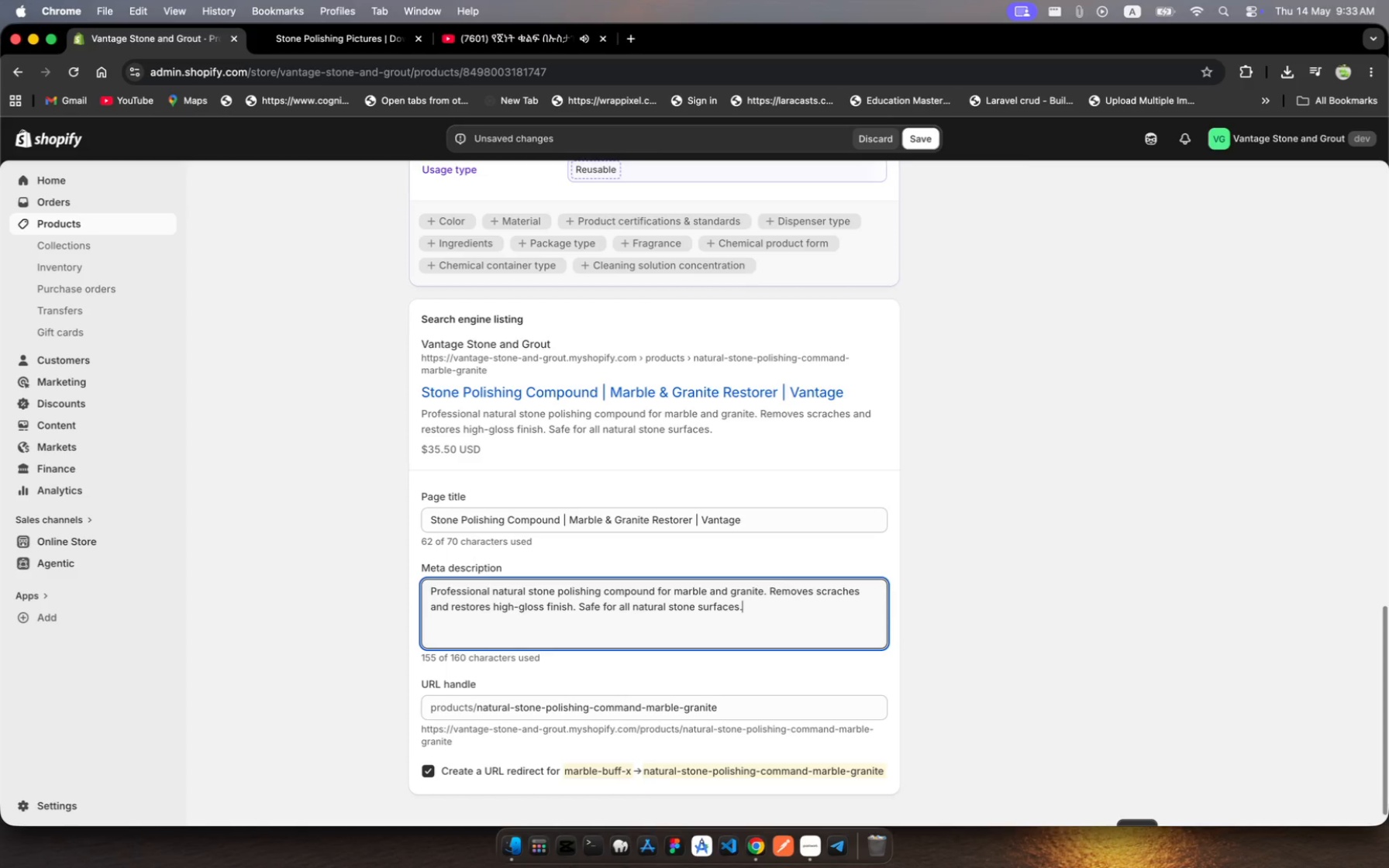 
left_click([913, 141])
 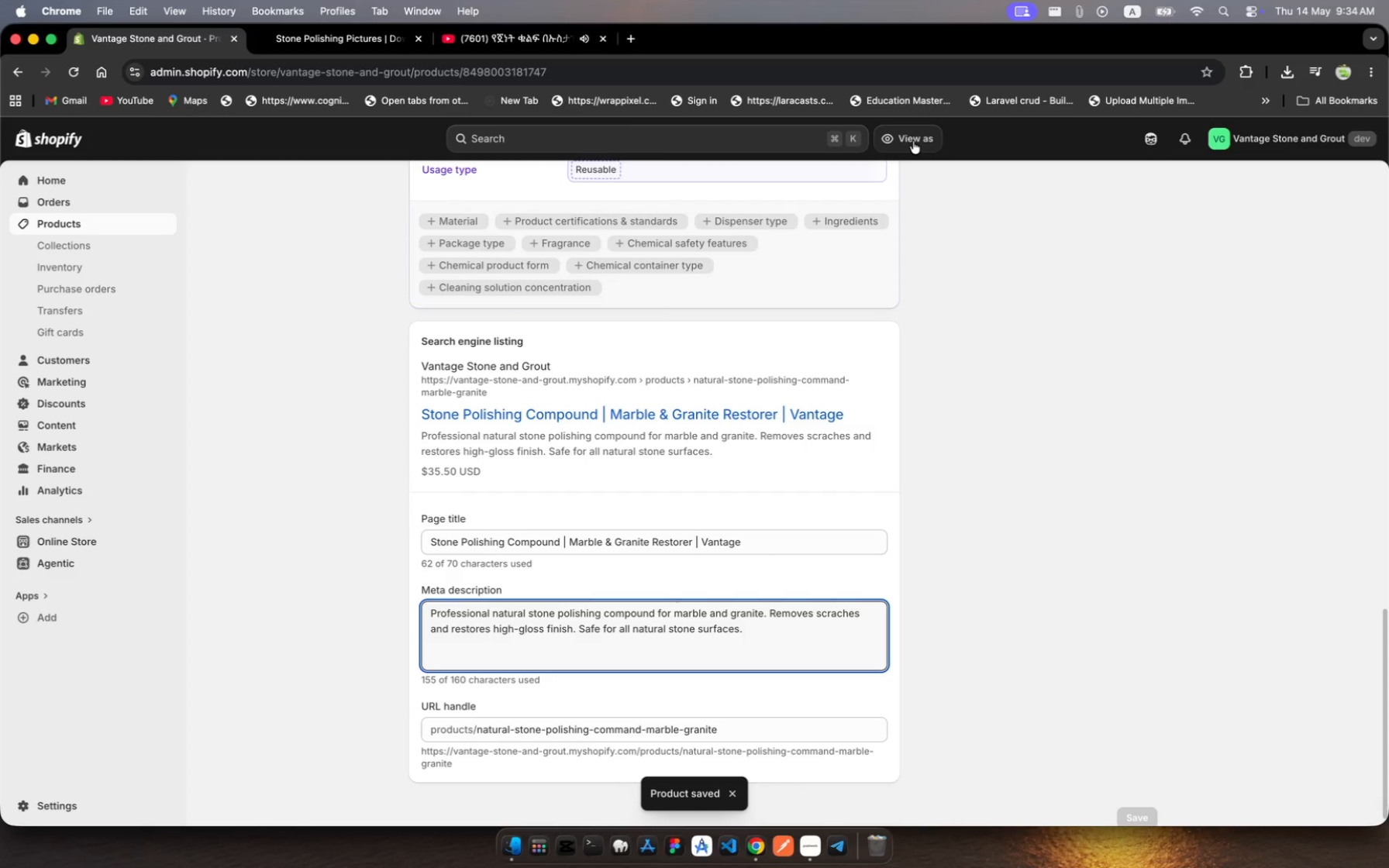 
wait(13.0)
 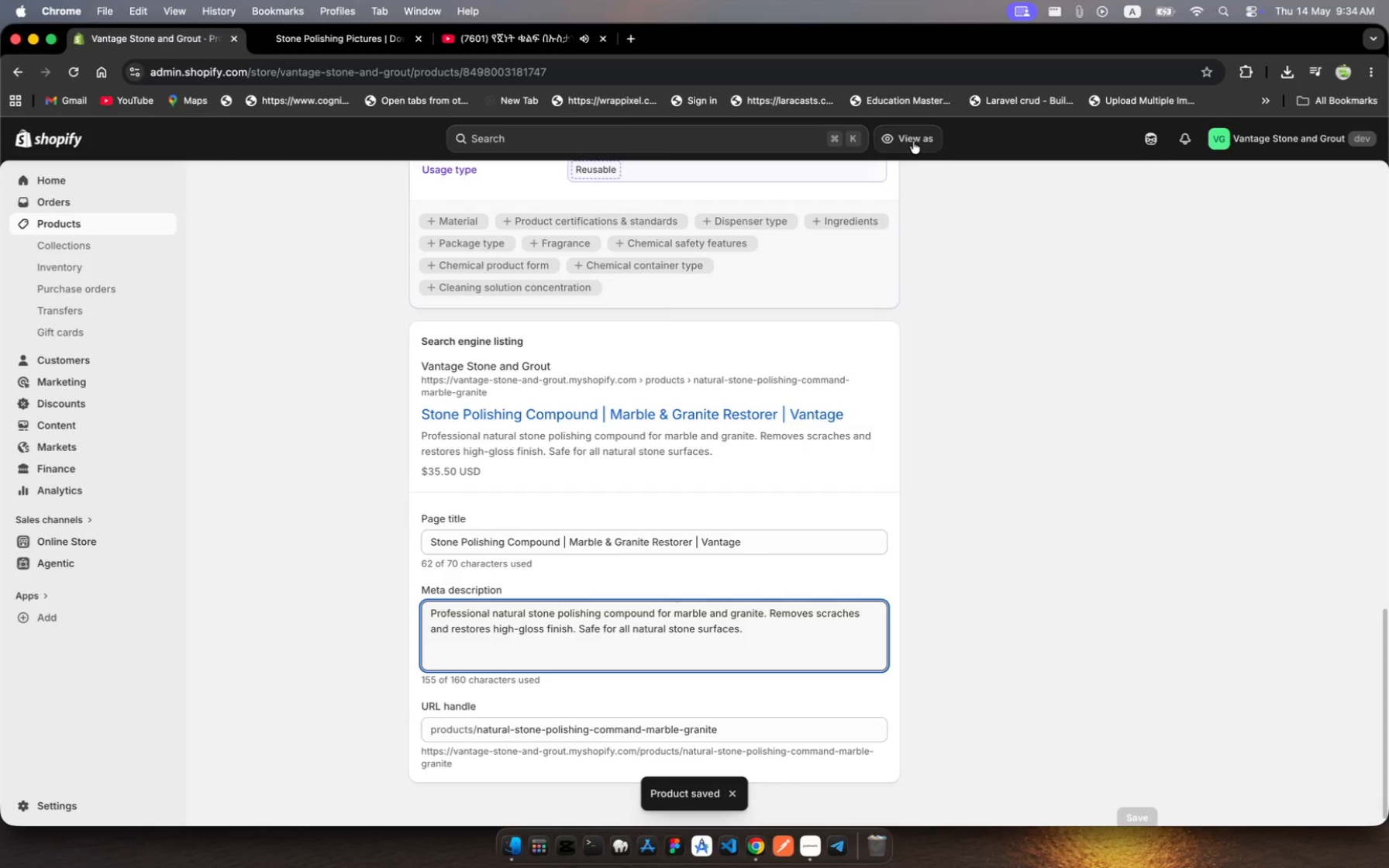 
scroll: coordinate [855, 300], scroll_direction: up, amount: 188.0
 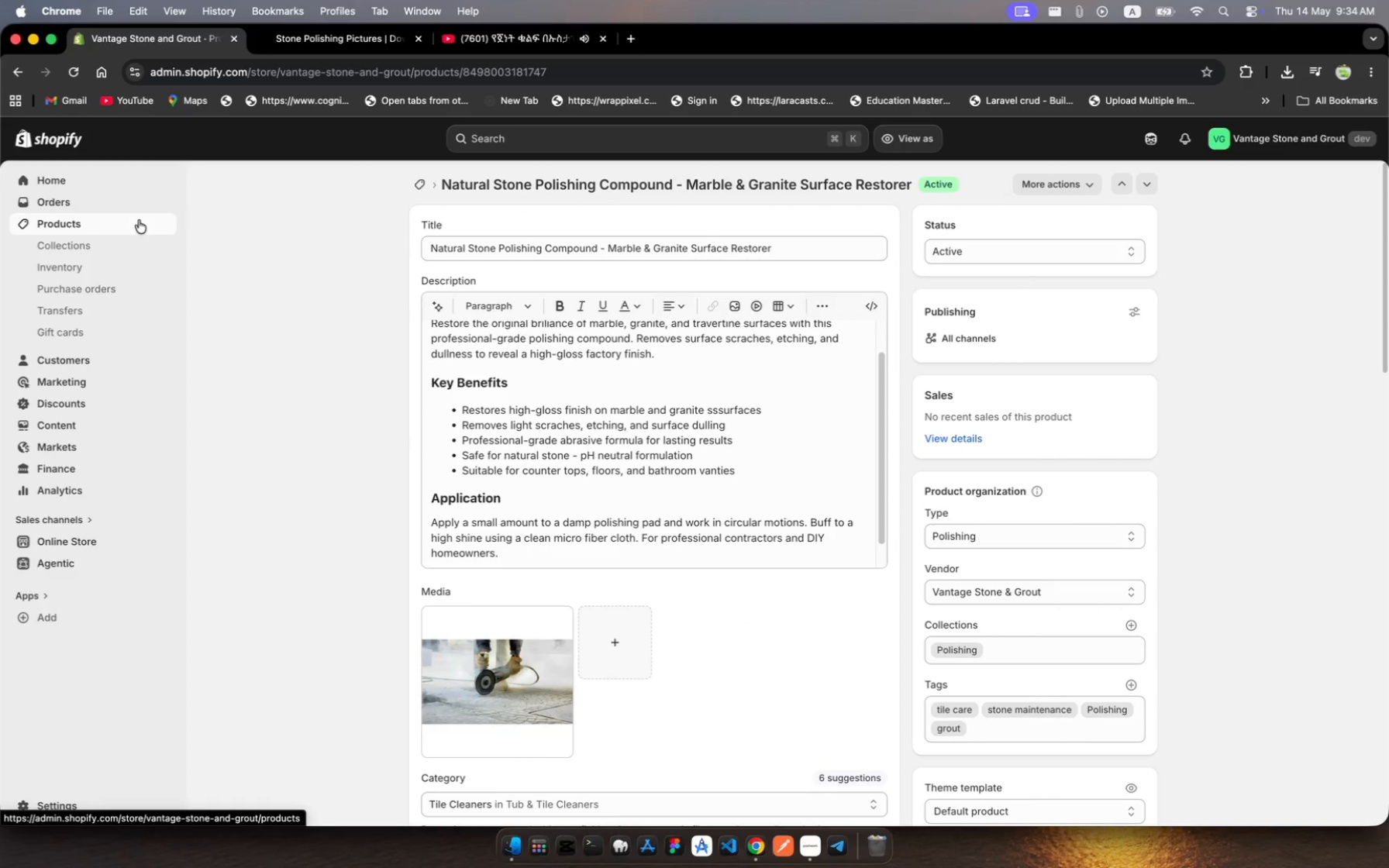 
wait(8.38)
 